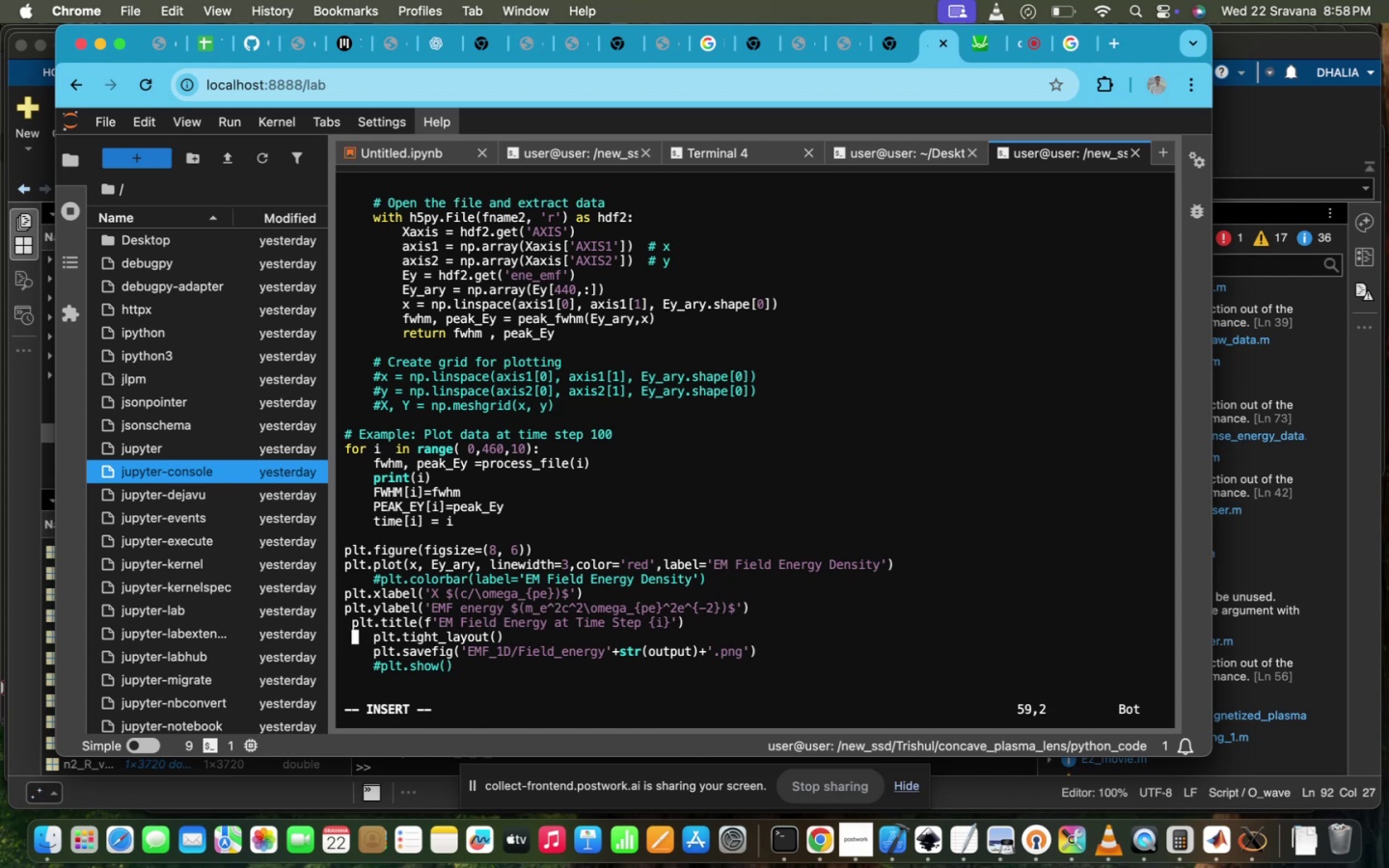 
key(ArrowRight)
 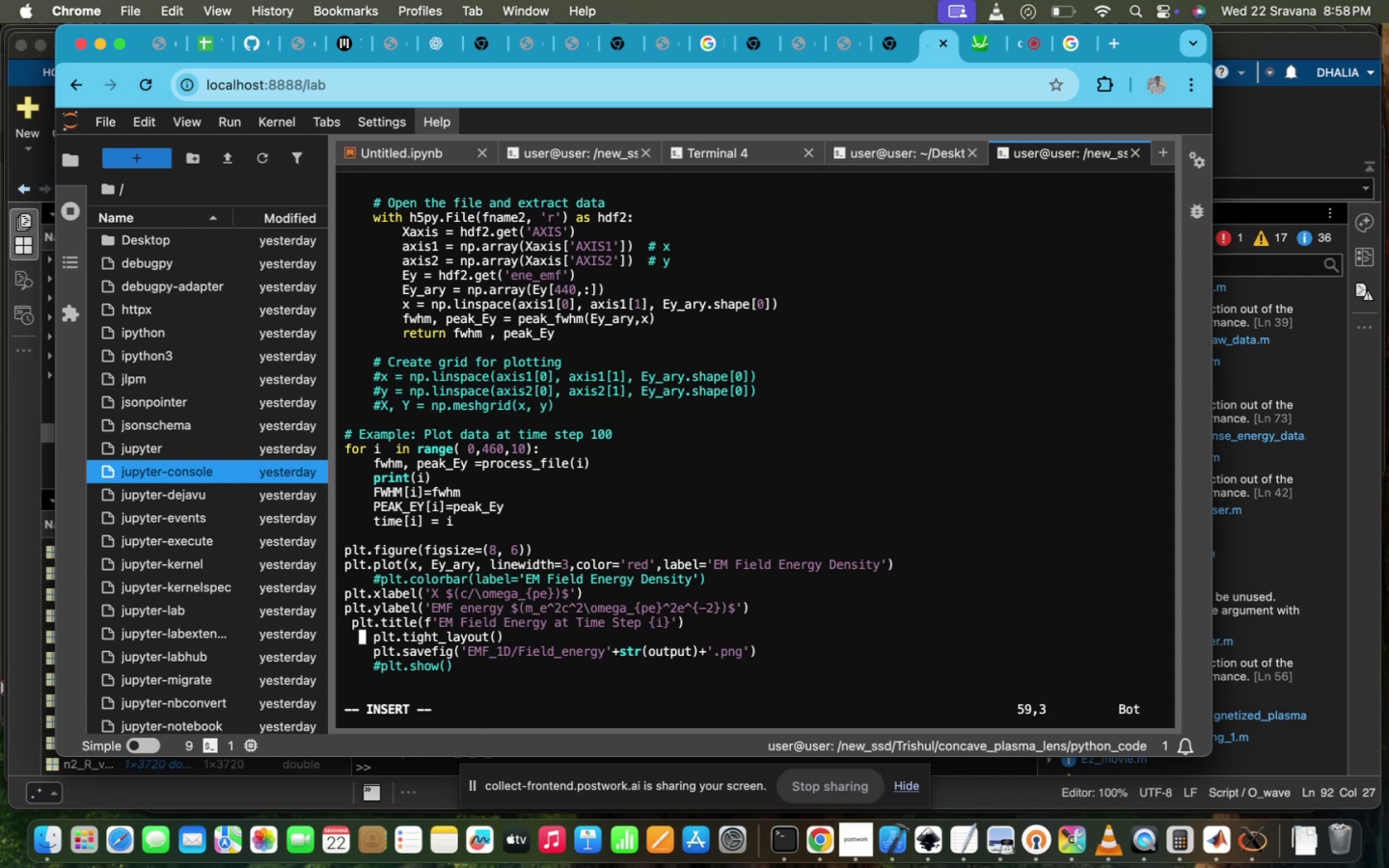 
key(ArrowRight)
 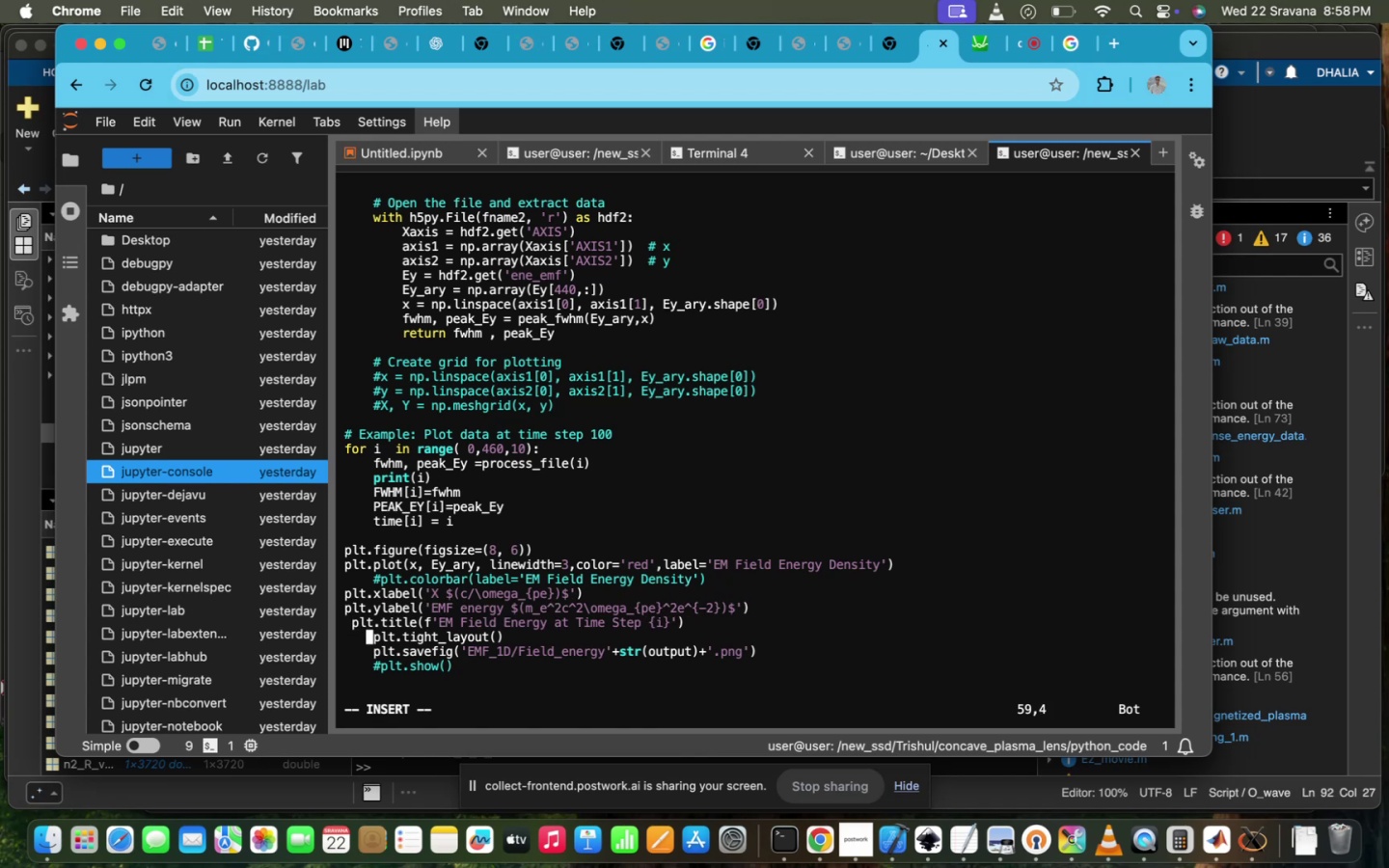 
key(ArrowRight)
 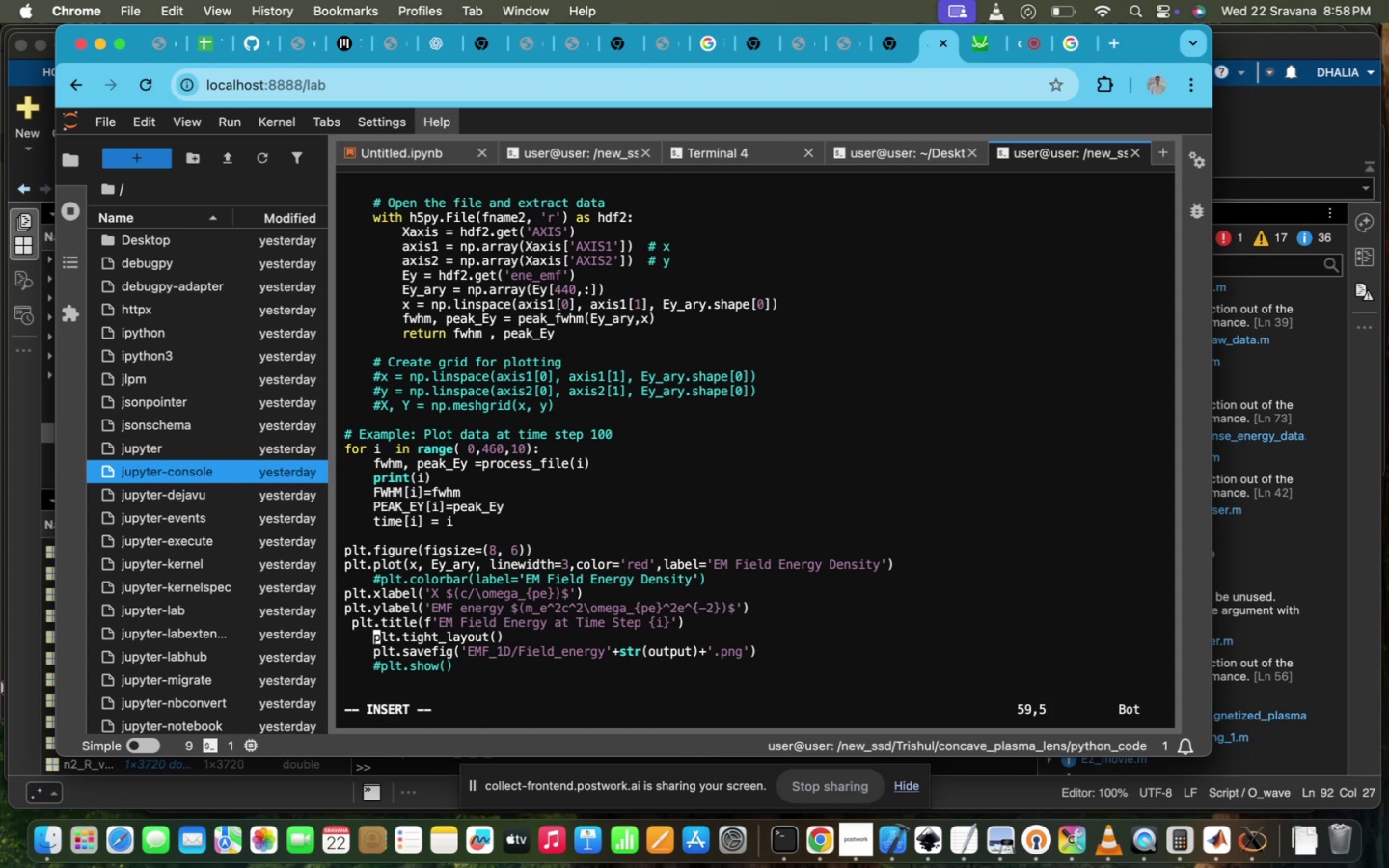 
key(Backspace)
 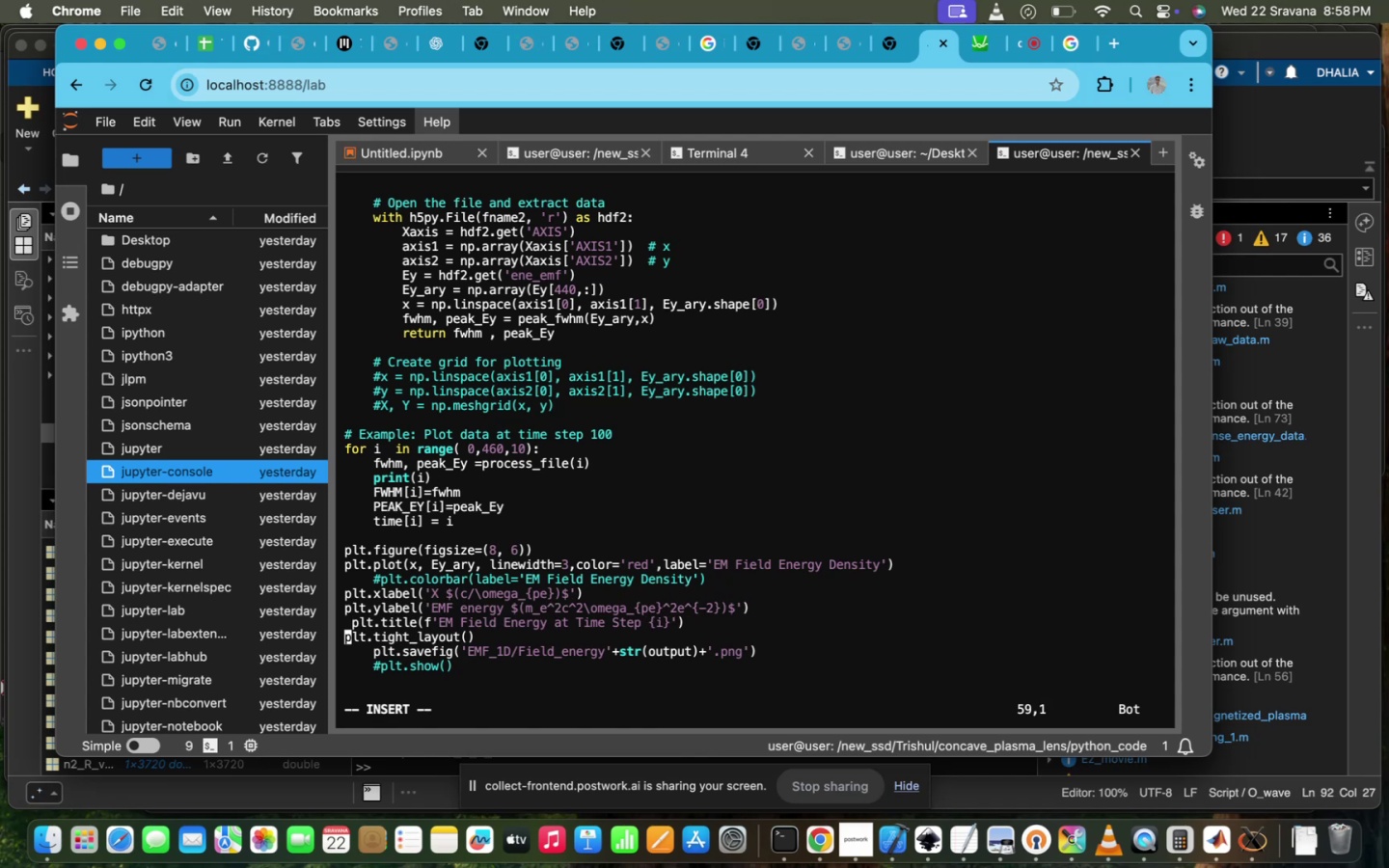 
key(ArrowDown)
 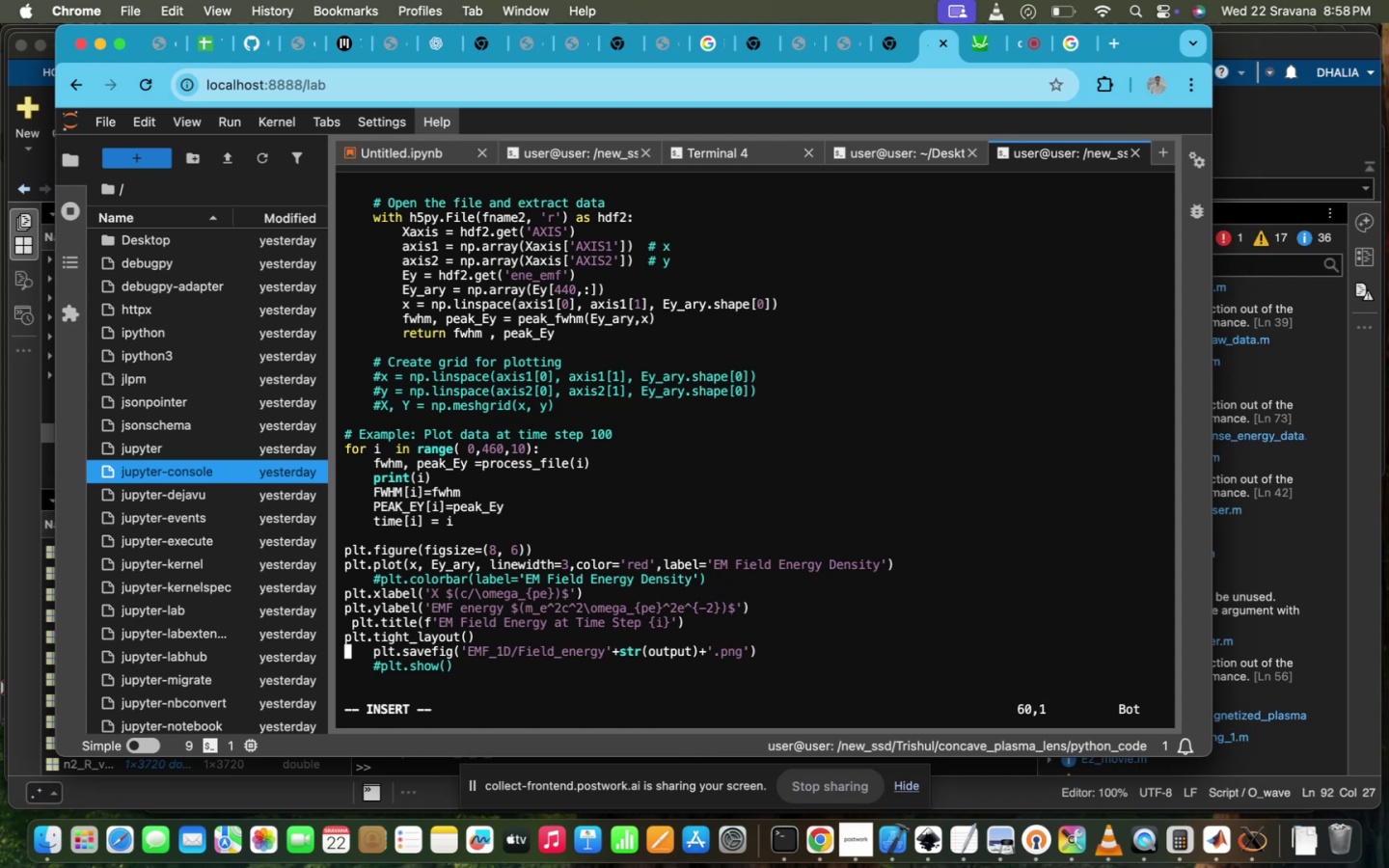 
key(ArrowRight)
 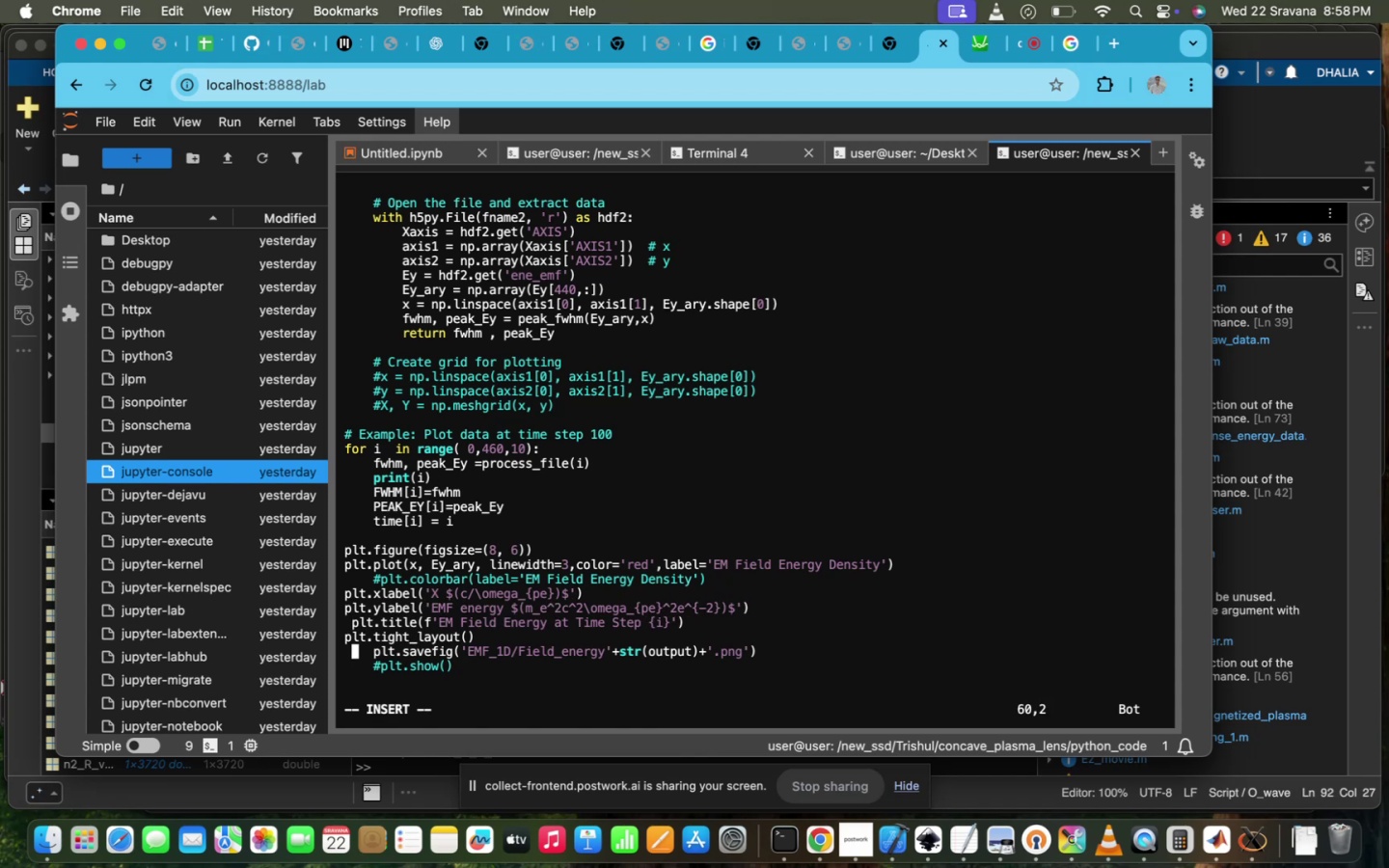 
key(ArrowRight)
 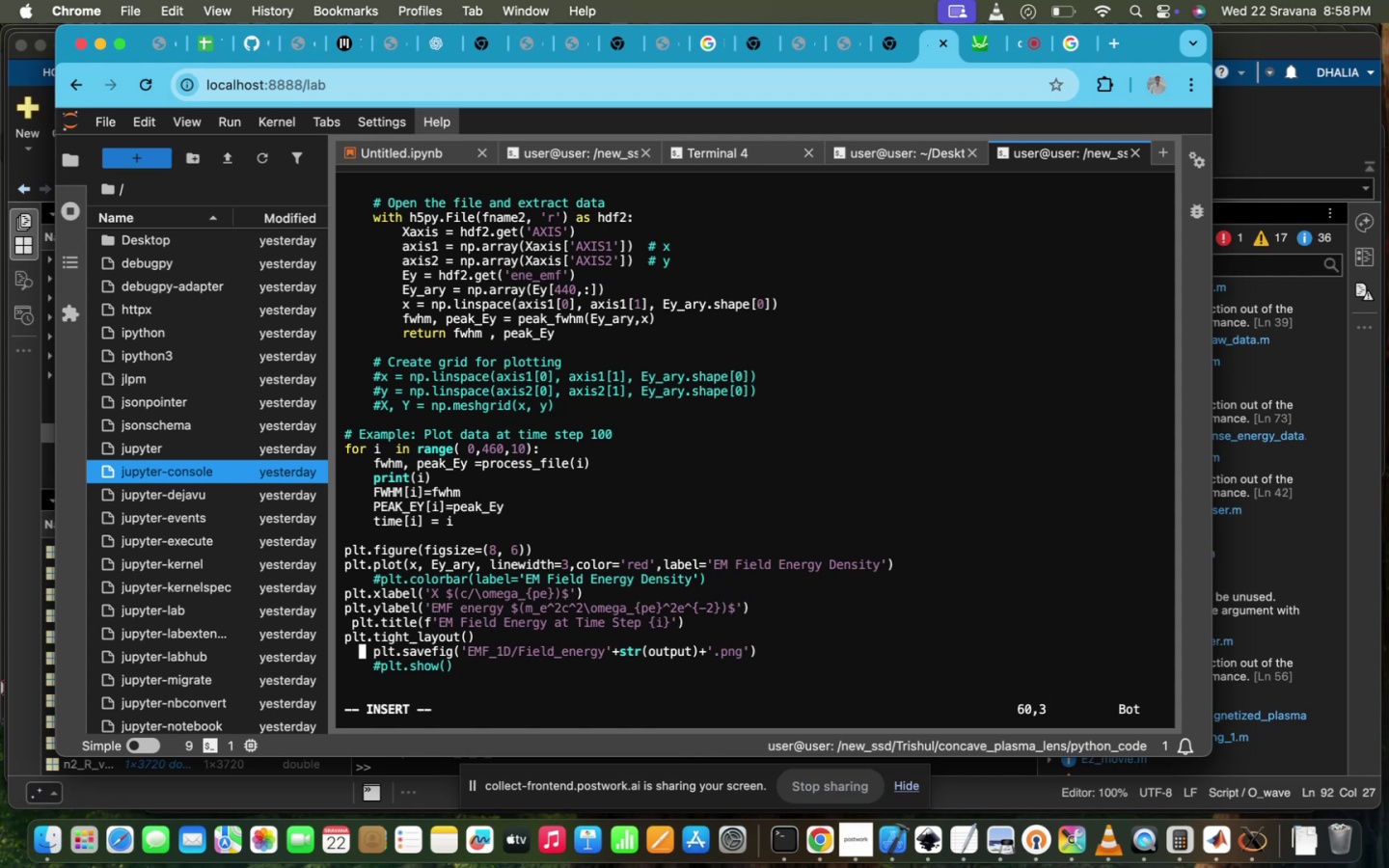 
key(ArrowRight)
 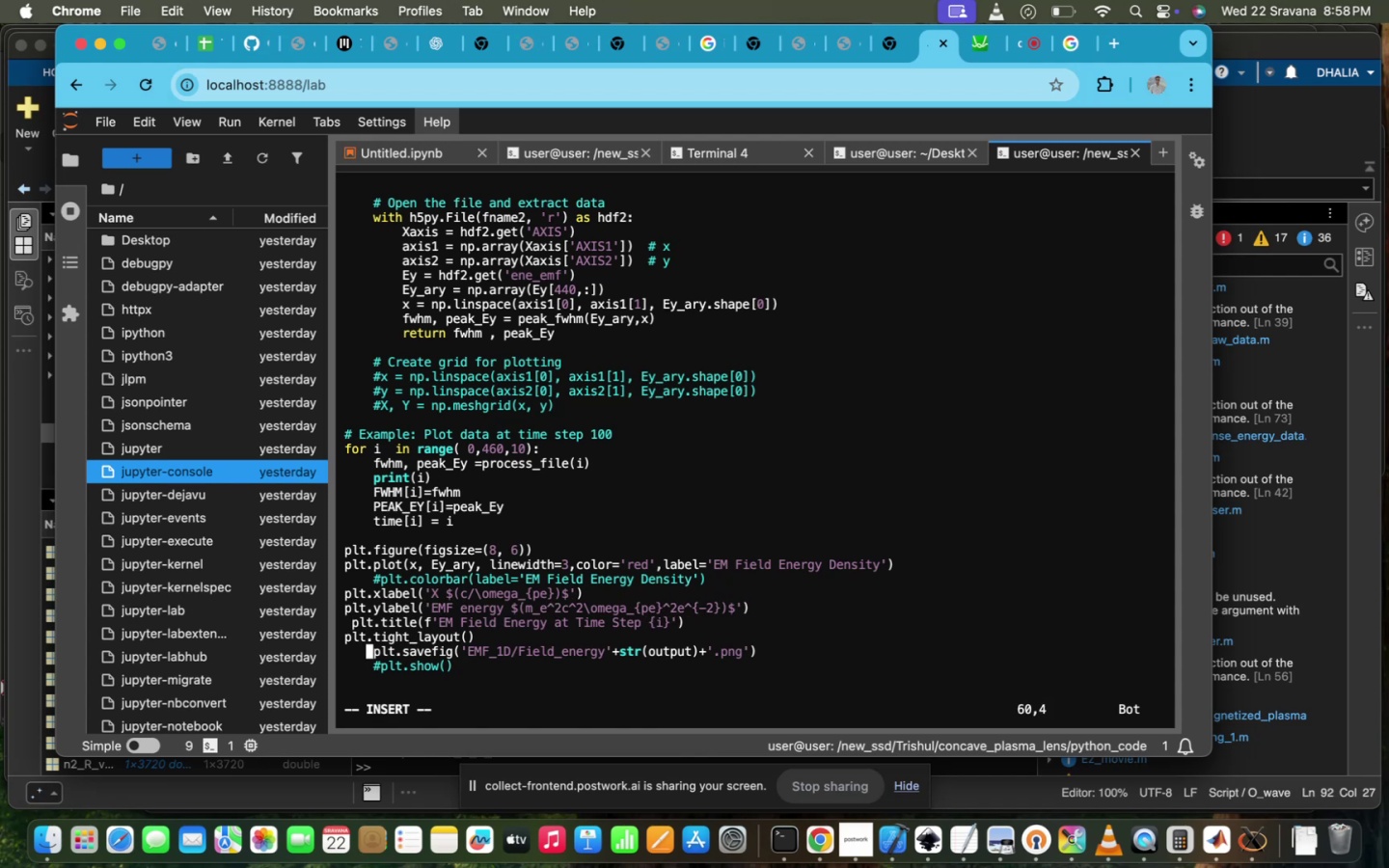 
key(ArrowRight)
 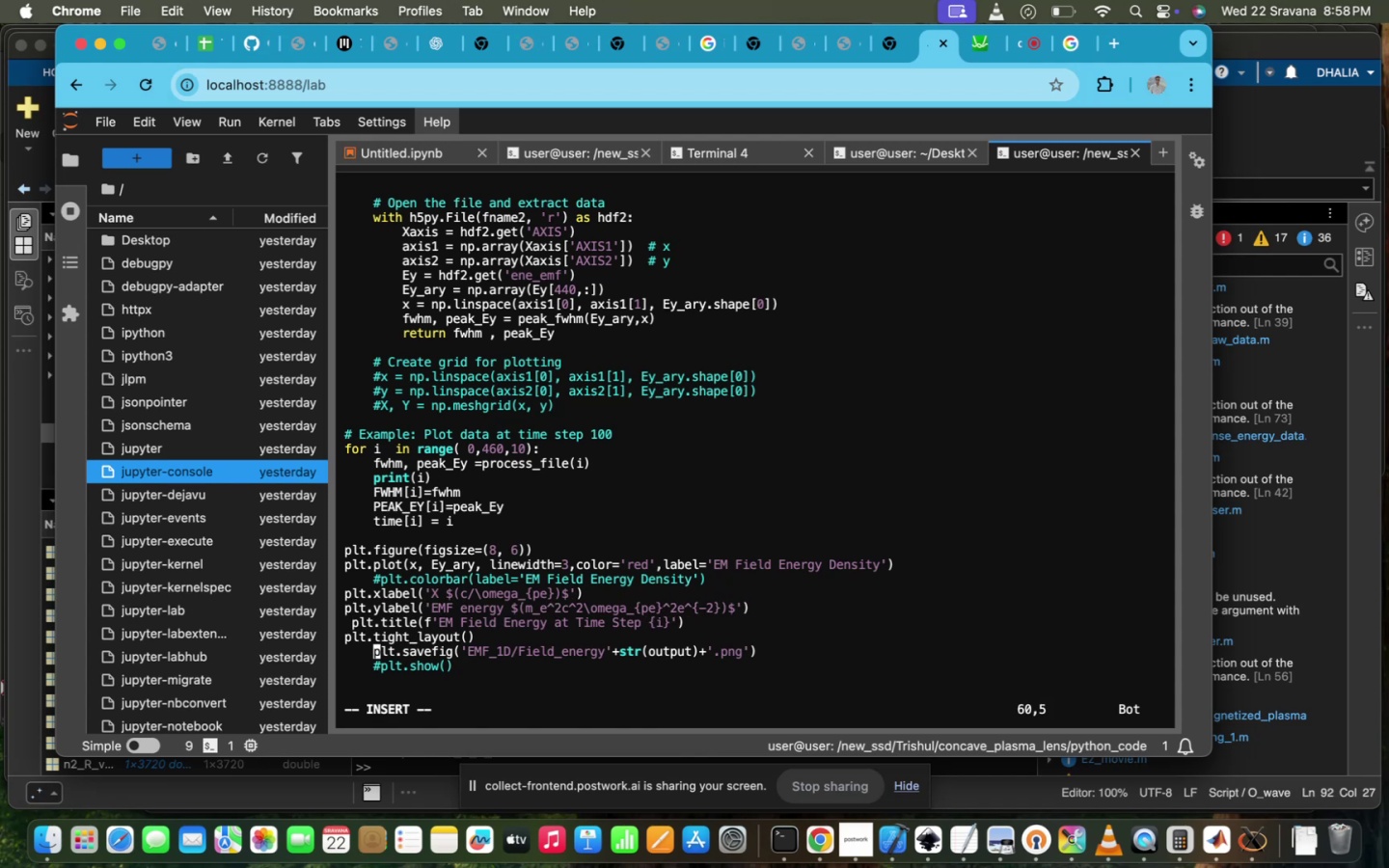 
key(Backspace)
 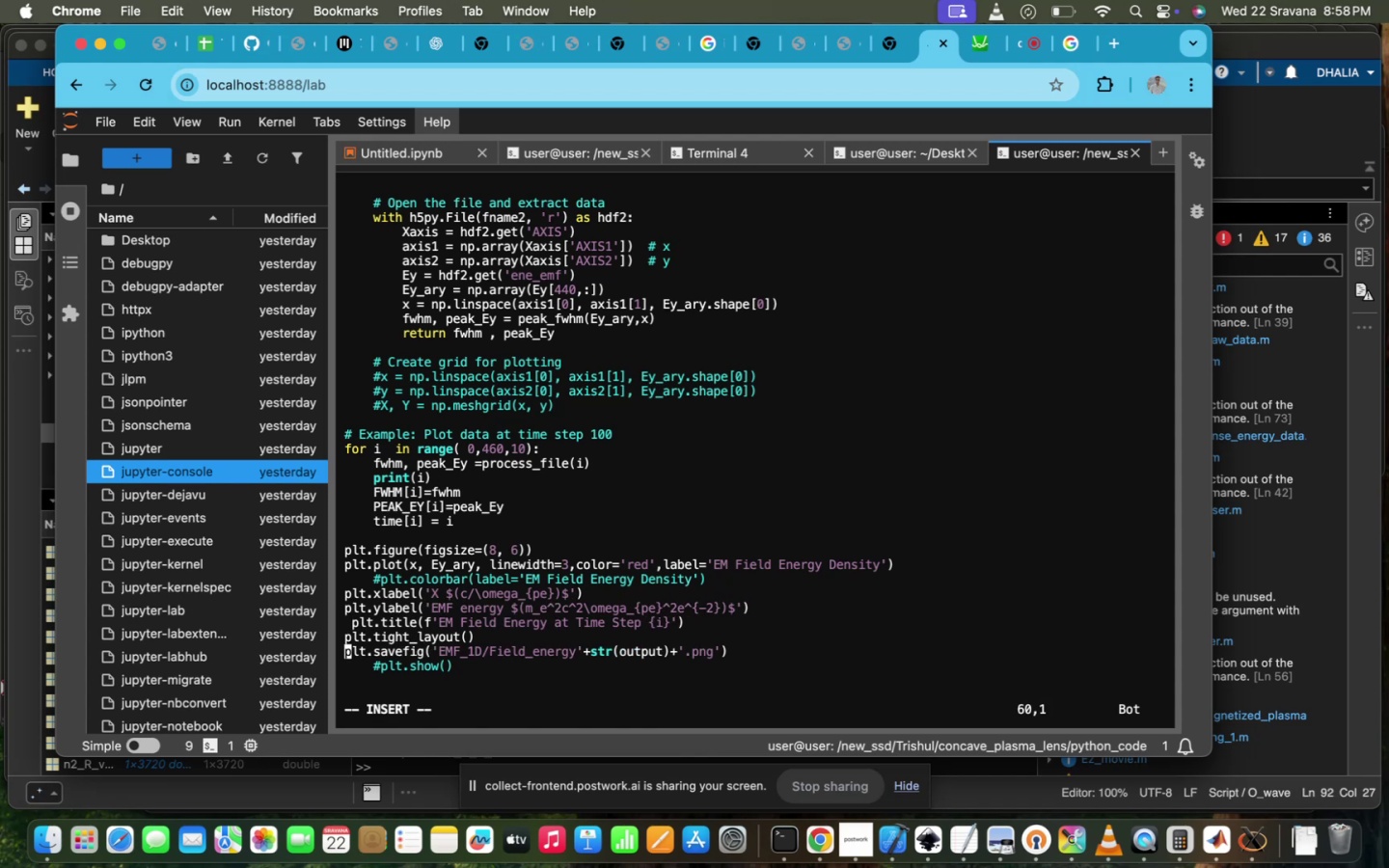 
key(ArrowUp)
 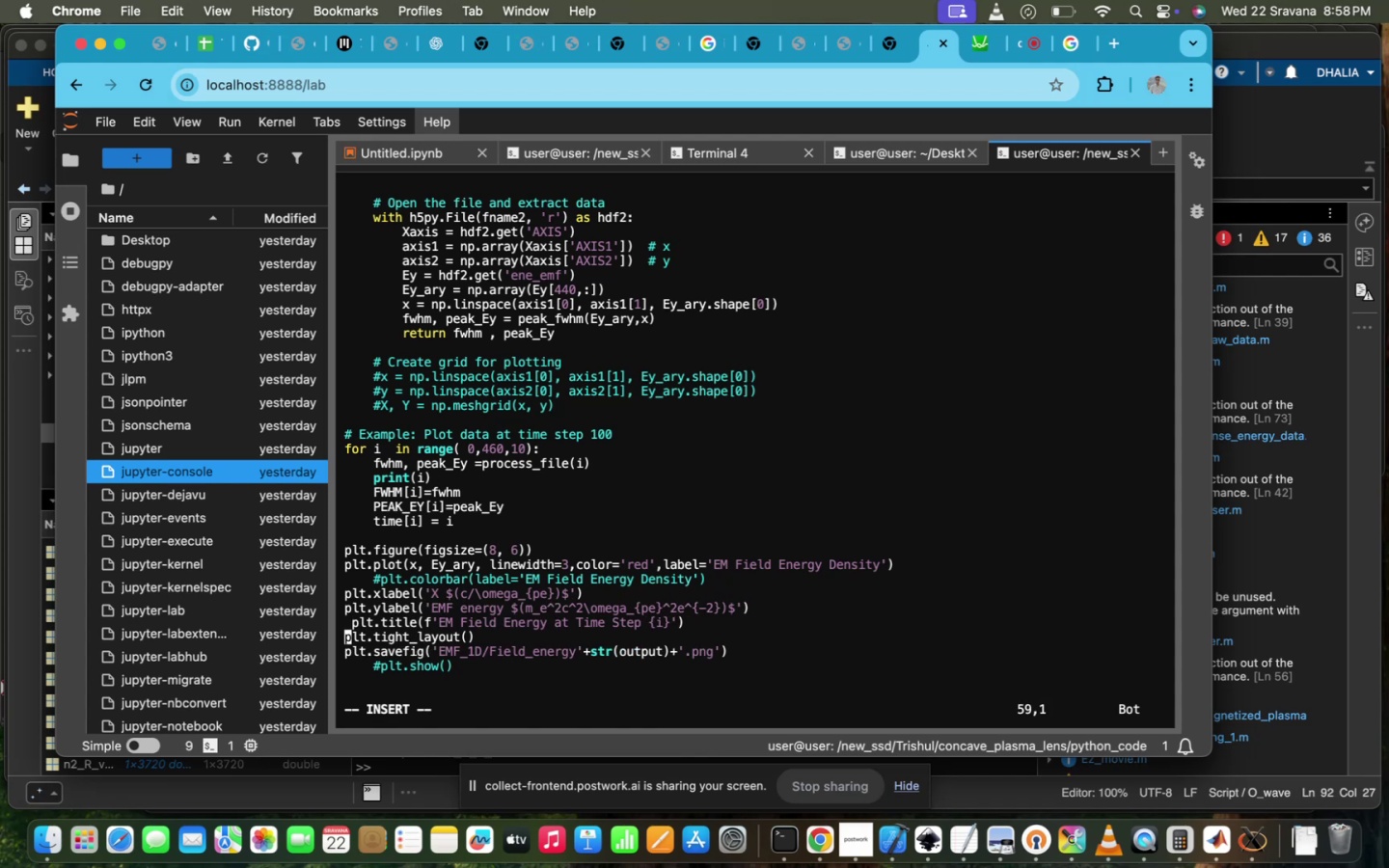 
key(ArrowUp)
 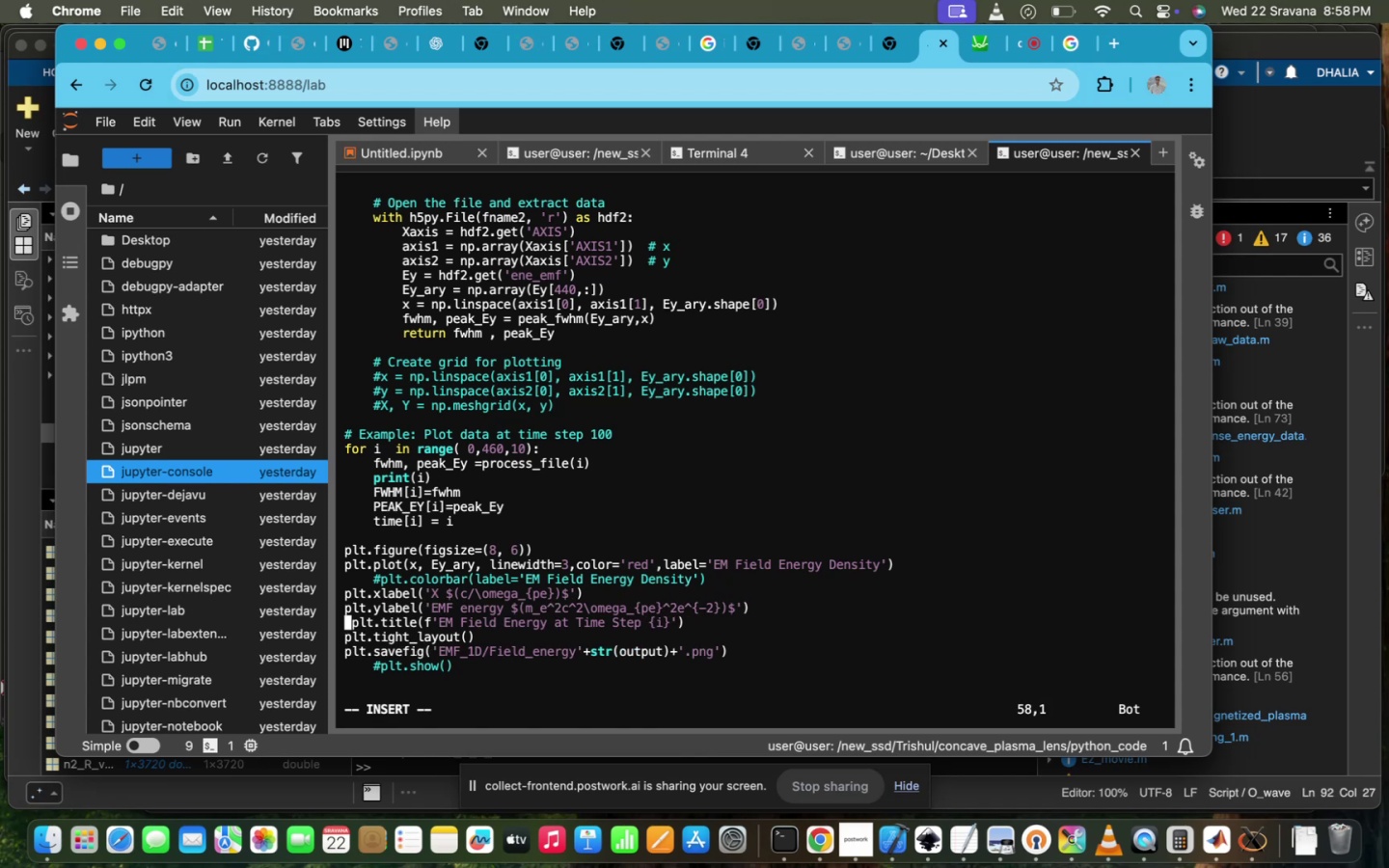 
key(ArrowRight)
 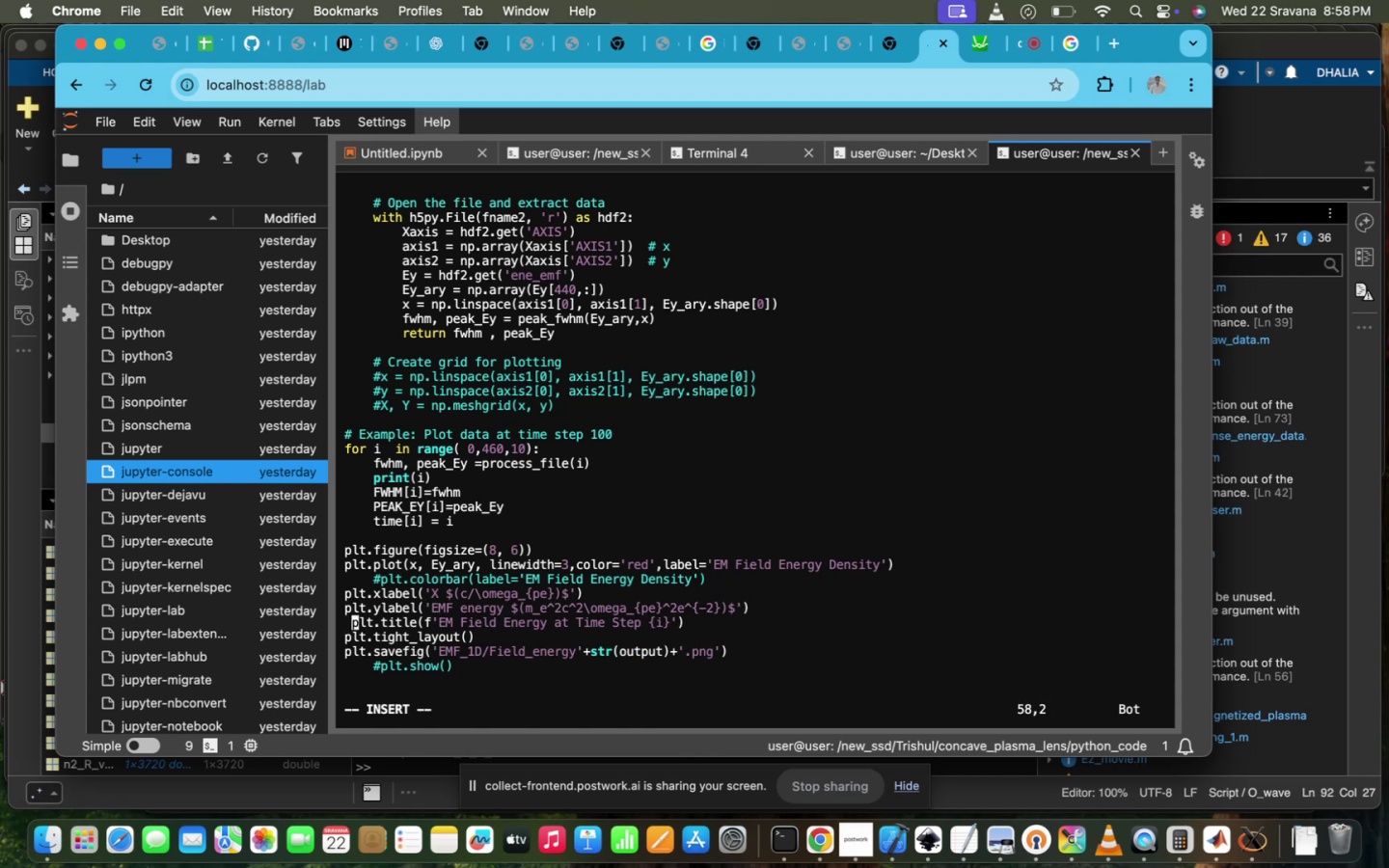 
key(Backspace)
 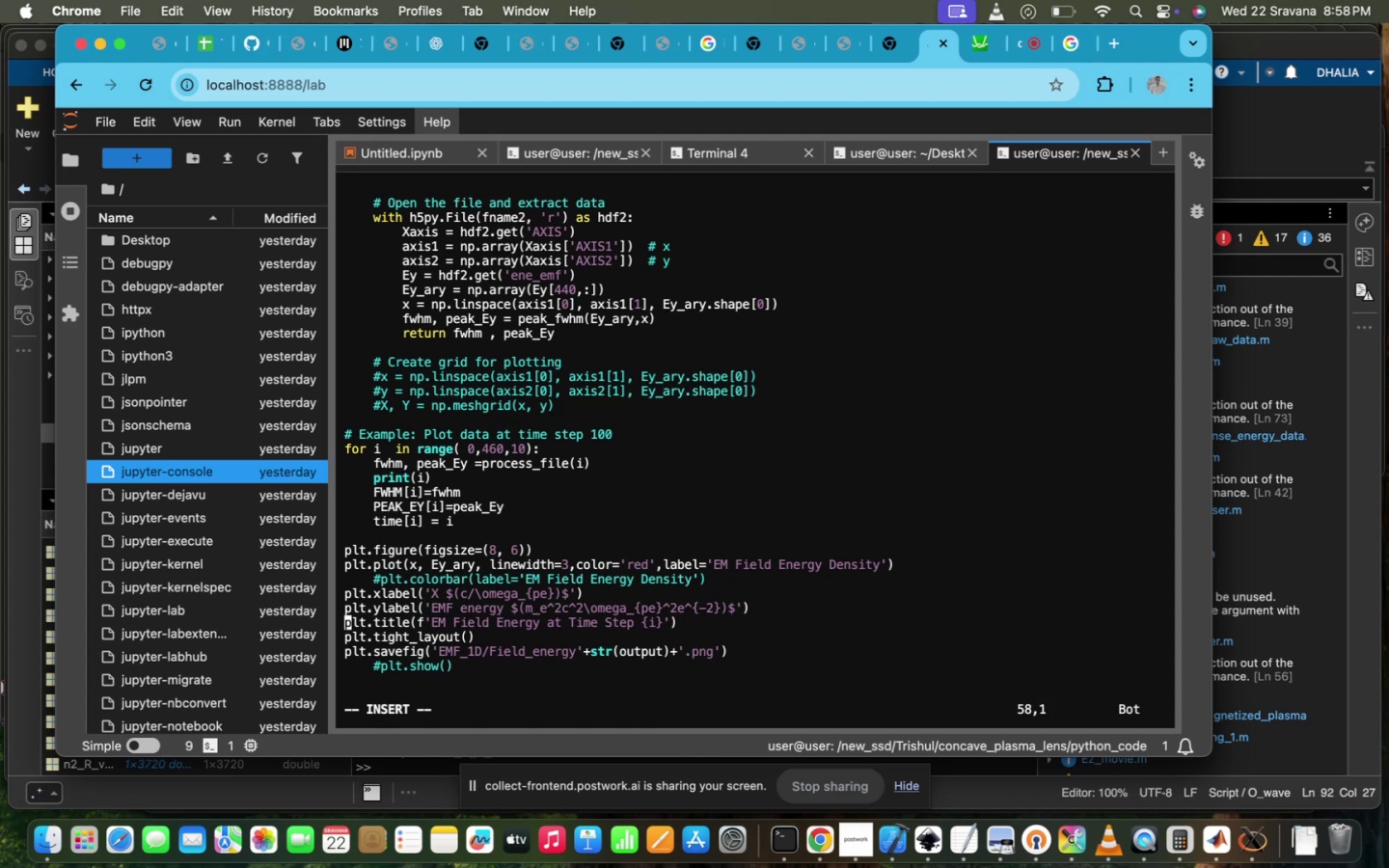 
key(ArrowUp)
 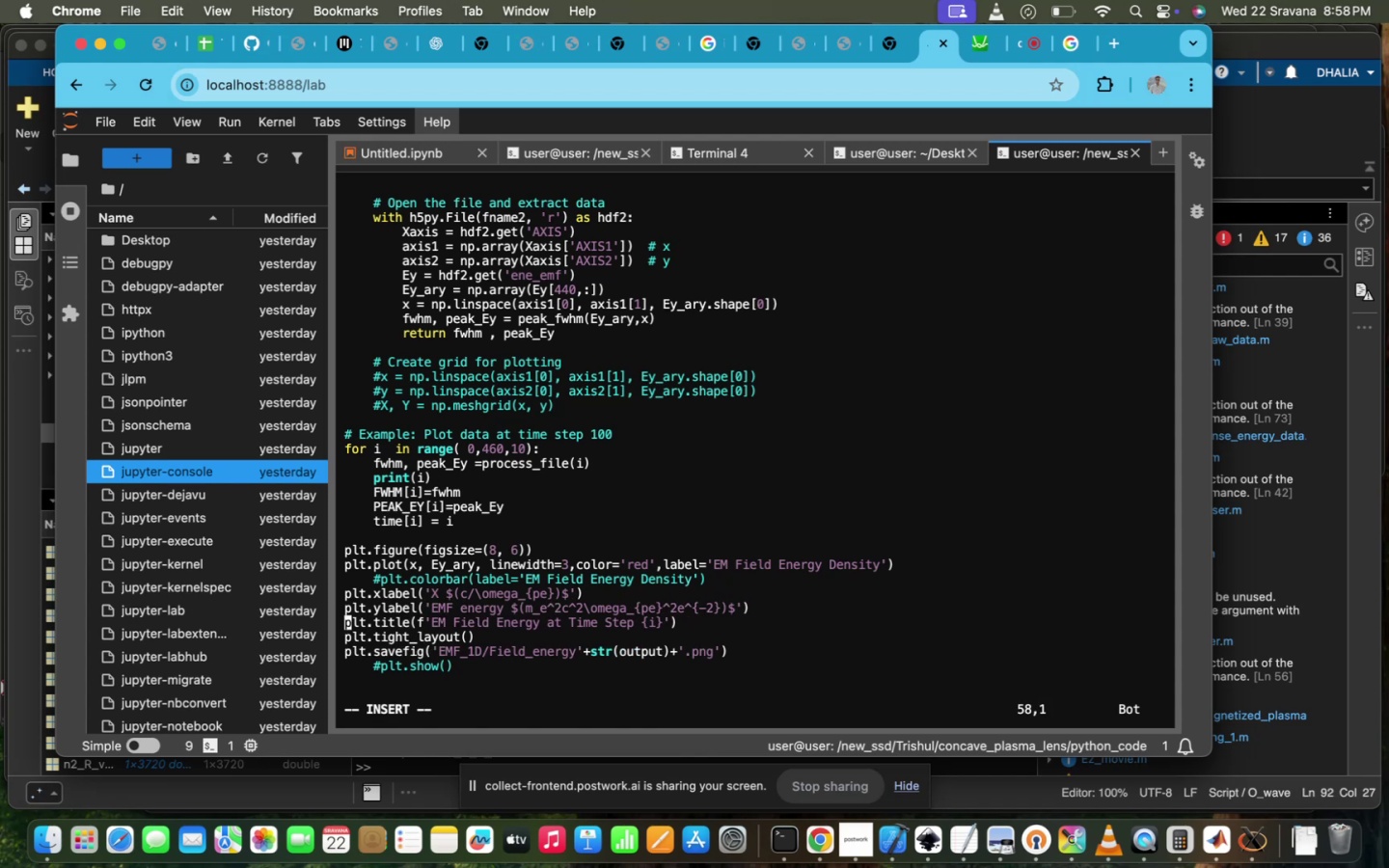 
key(ArrowDown)
 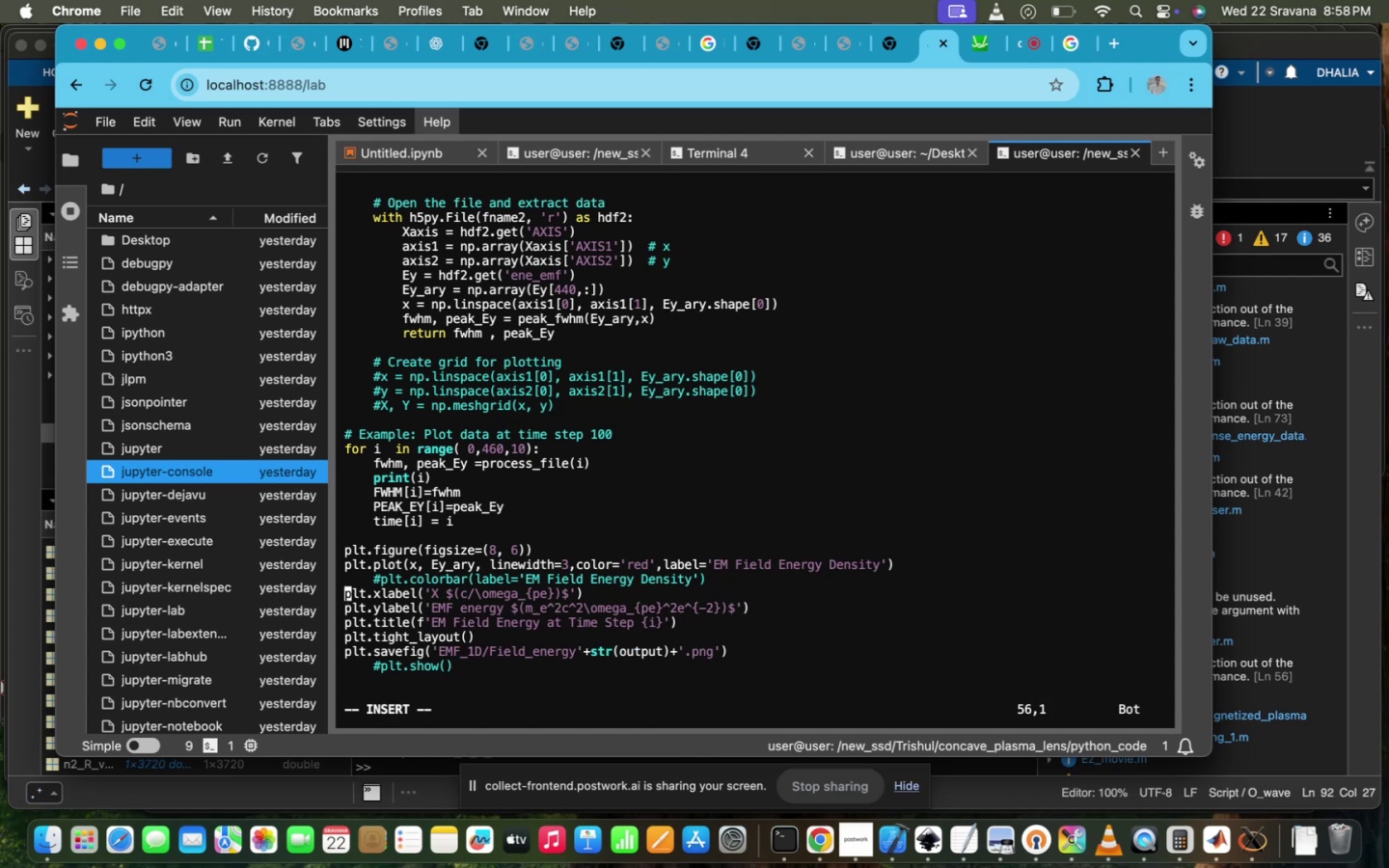 
key(ArrowUp)
 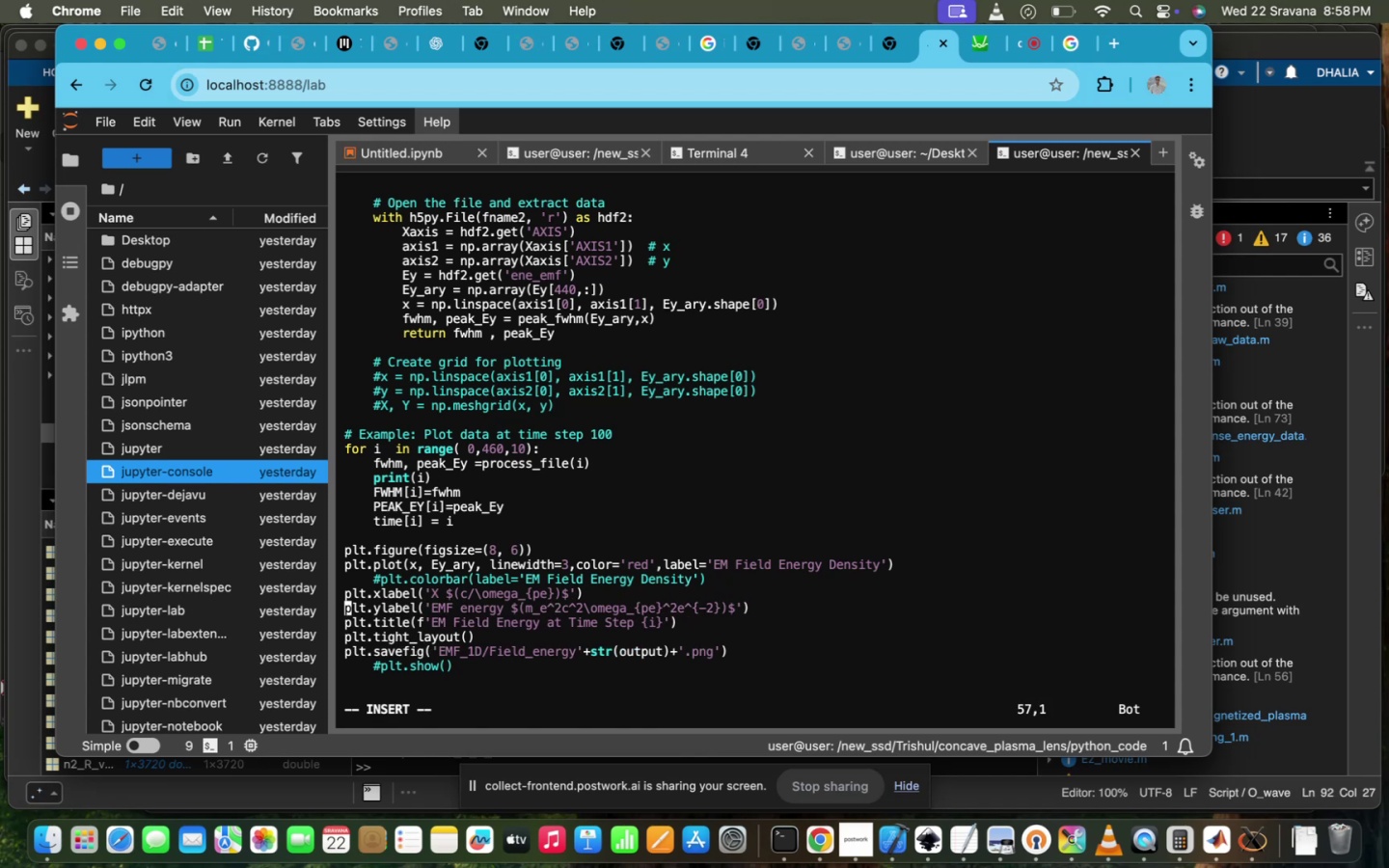 
key(ArrowUp)
 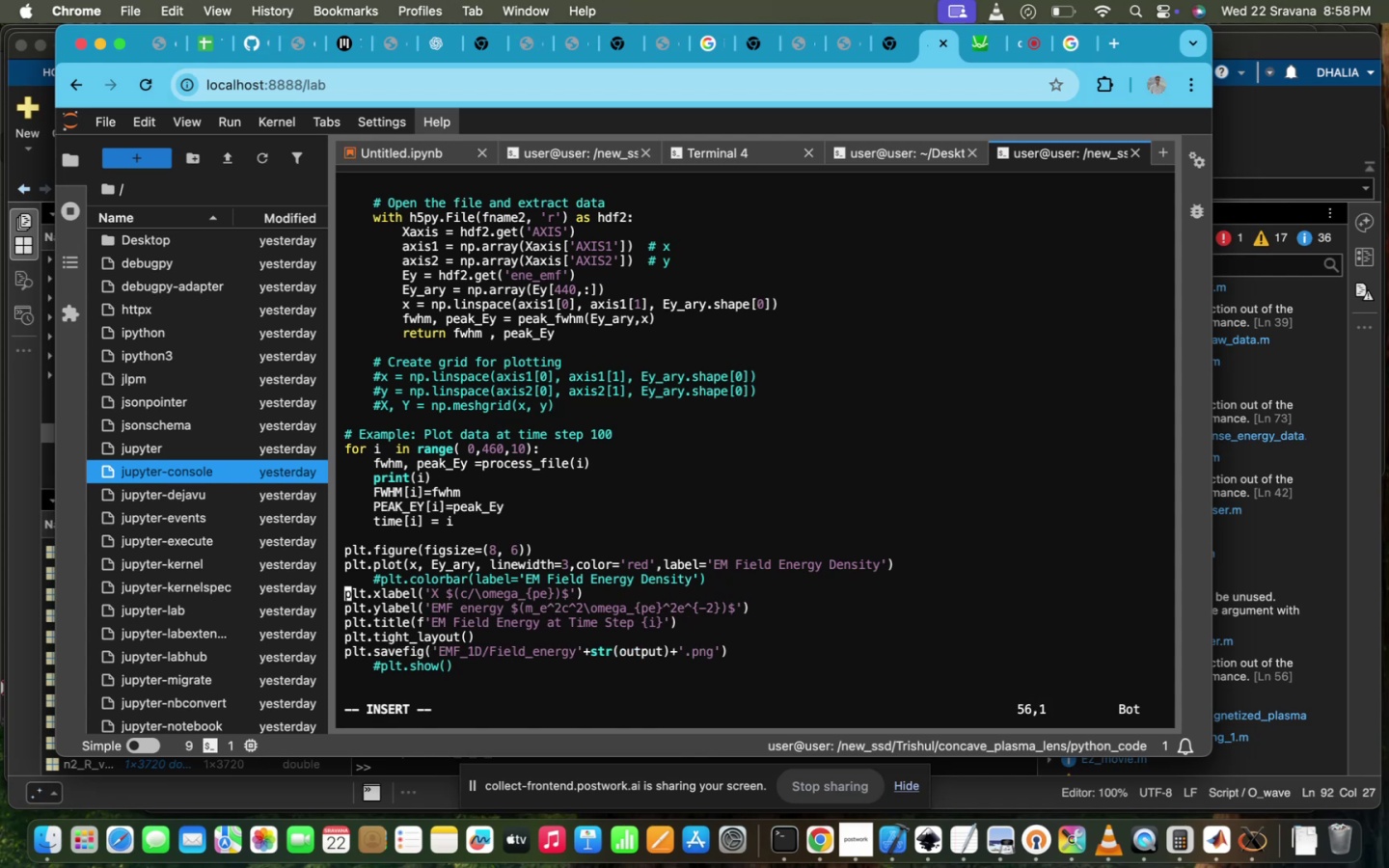 
key(ArrowUp)
 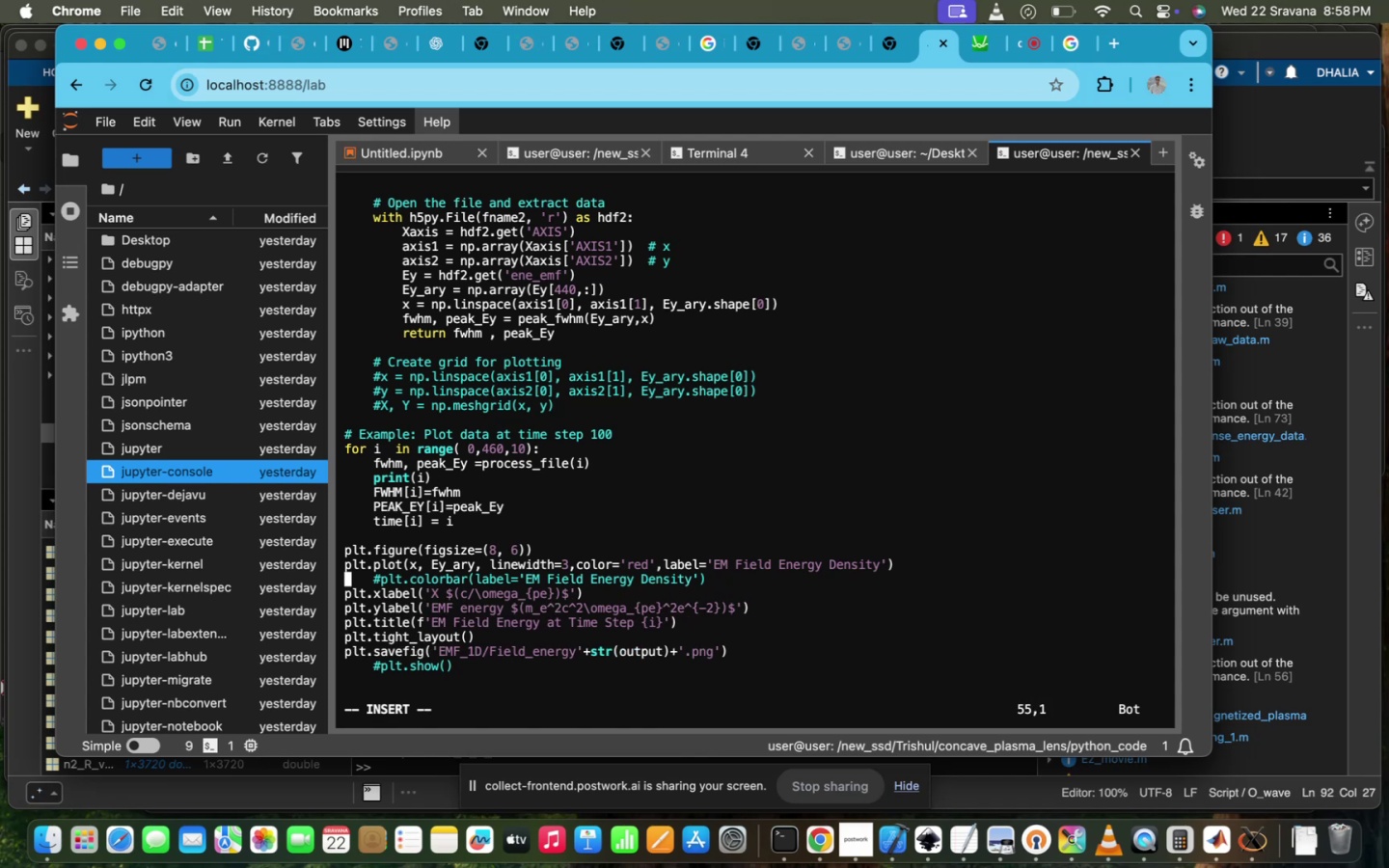 
key(ArrowUp)
 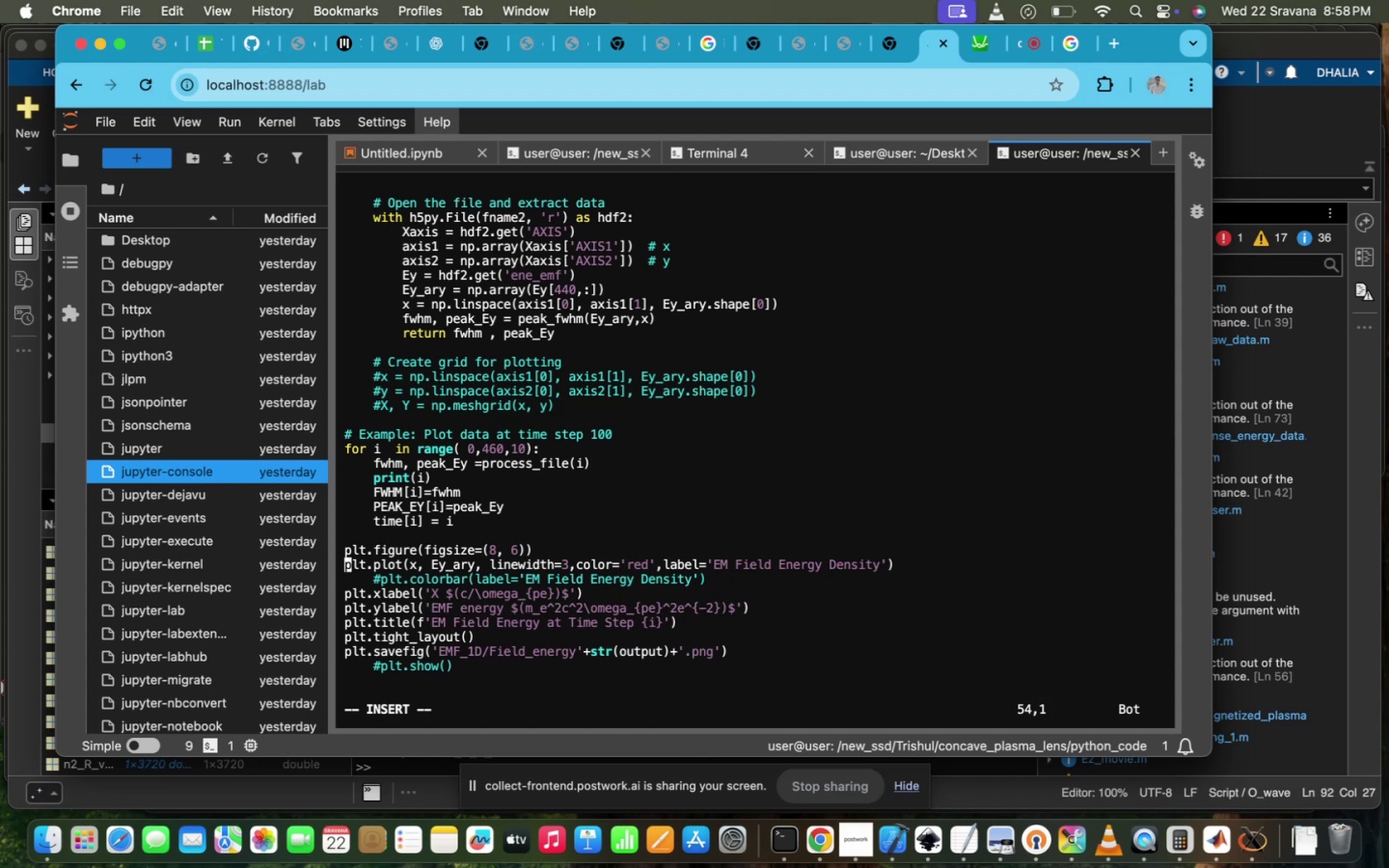 
key(ArrowRight)
 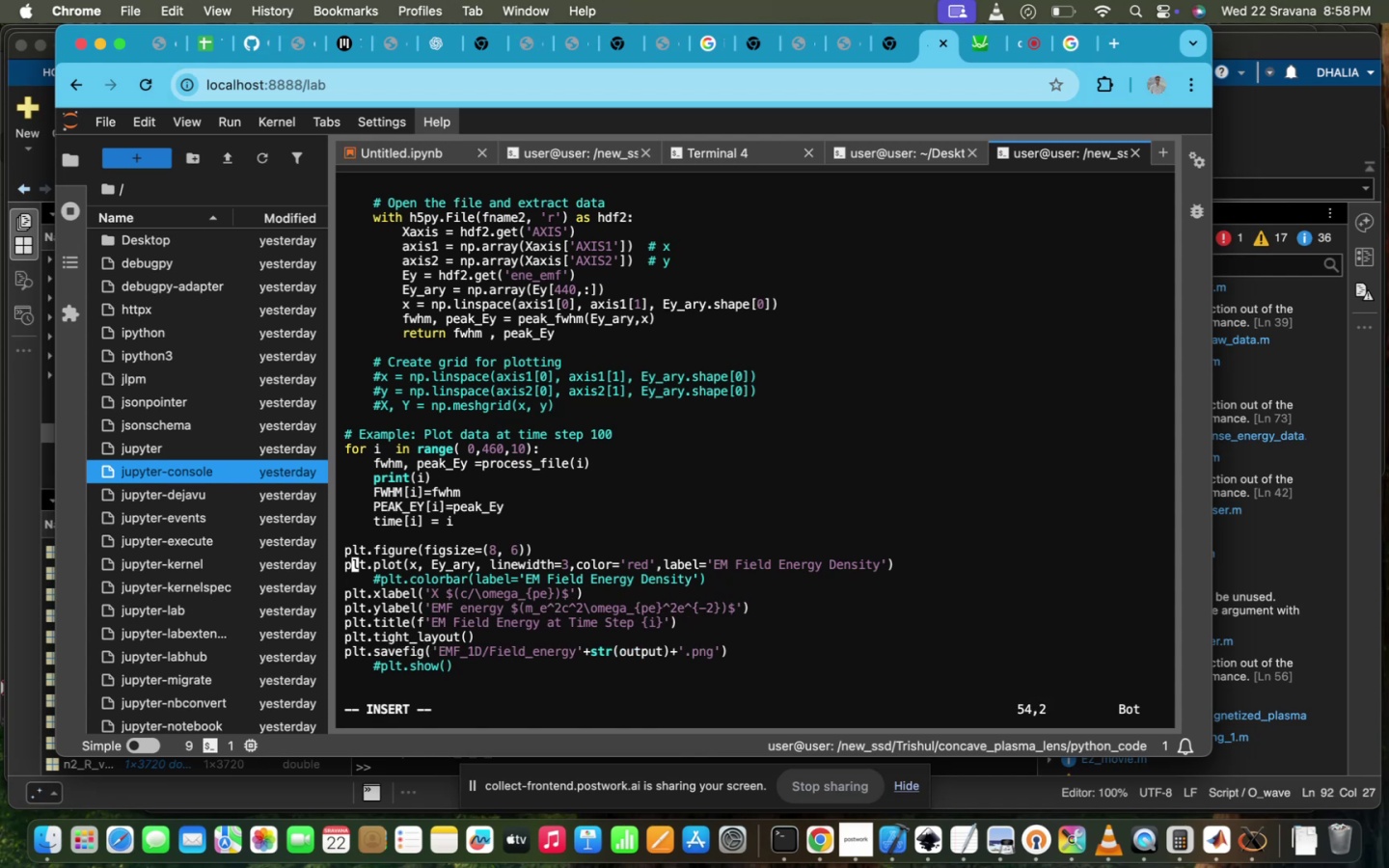 
key(ArrowDown)
 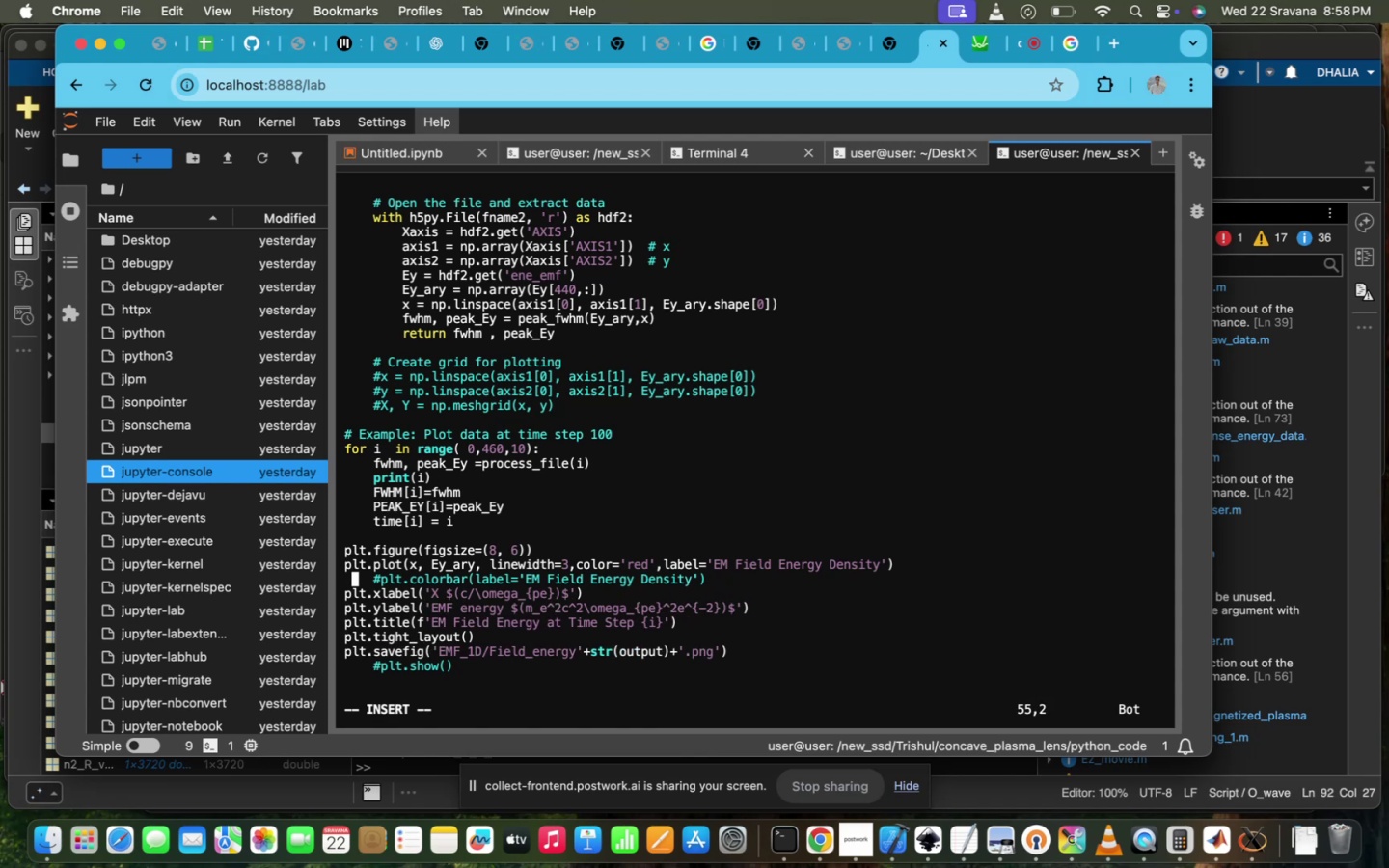 
key(ArrowRight)
 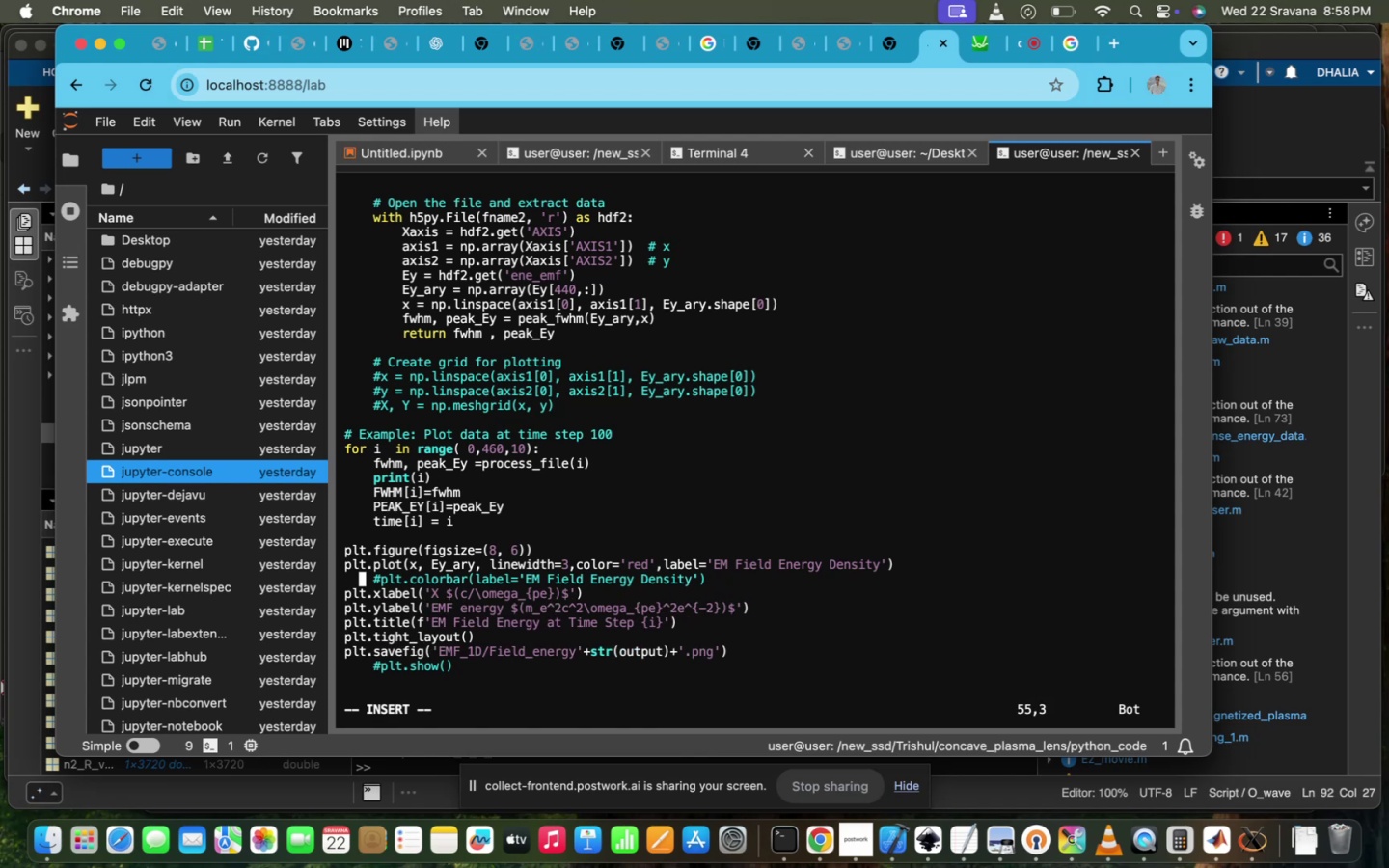 
key(ArrowRight)
 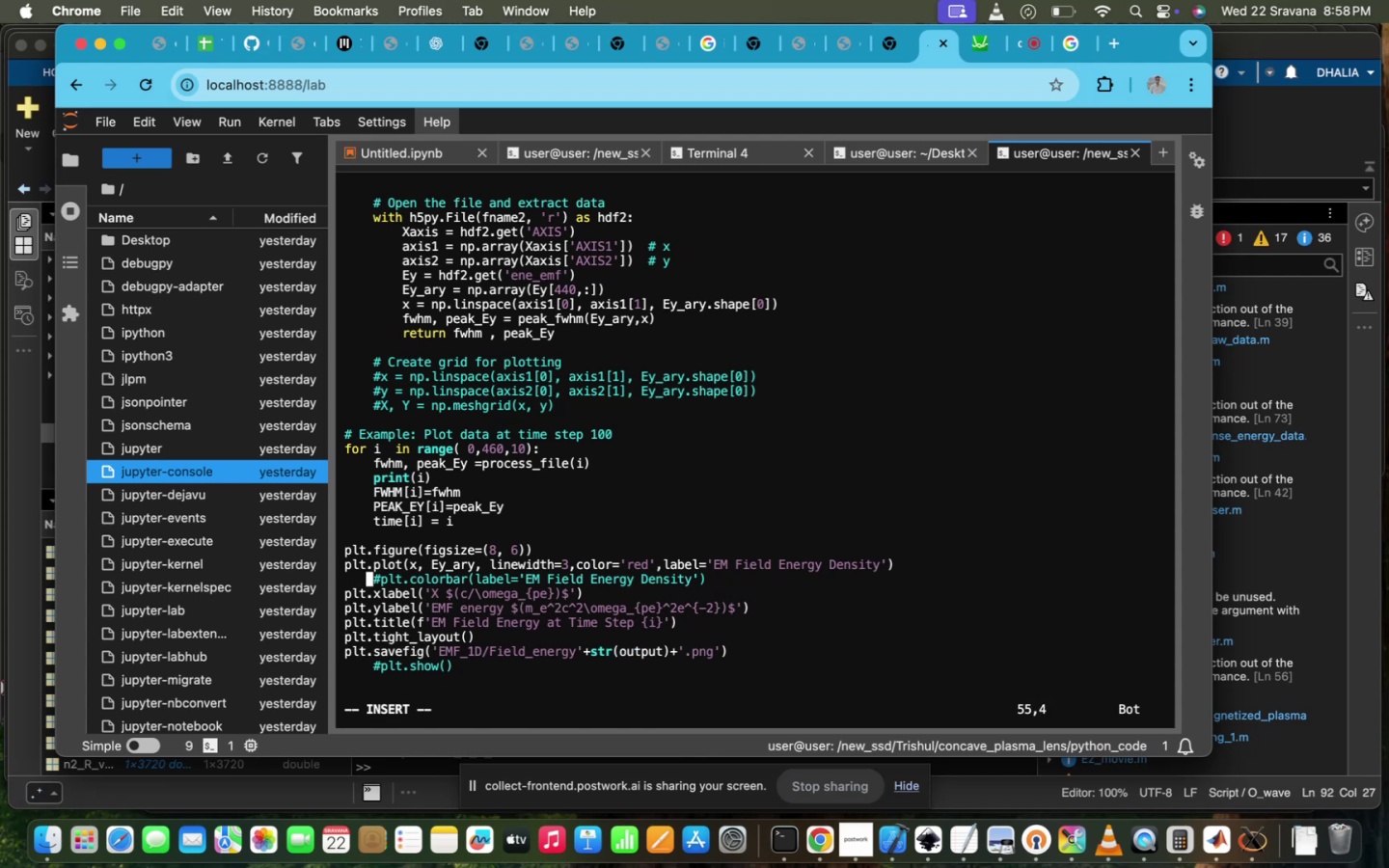 
key(ArrowRight)
 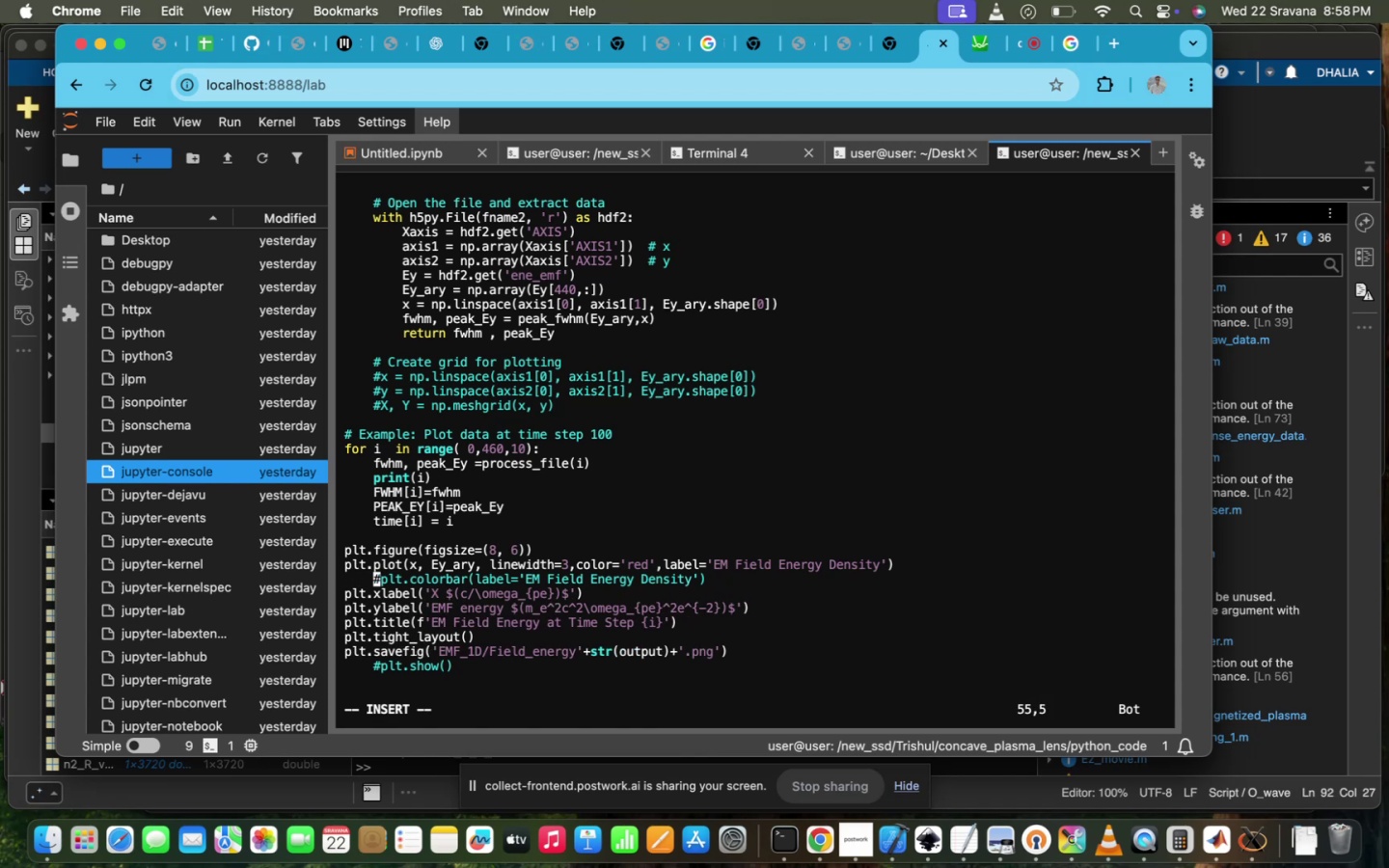 
key(Backspace)
 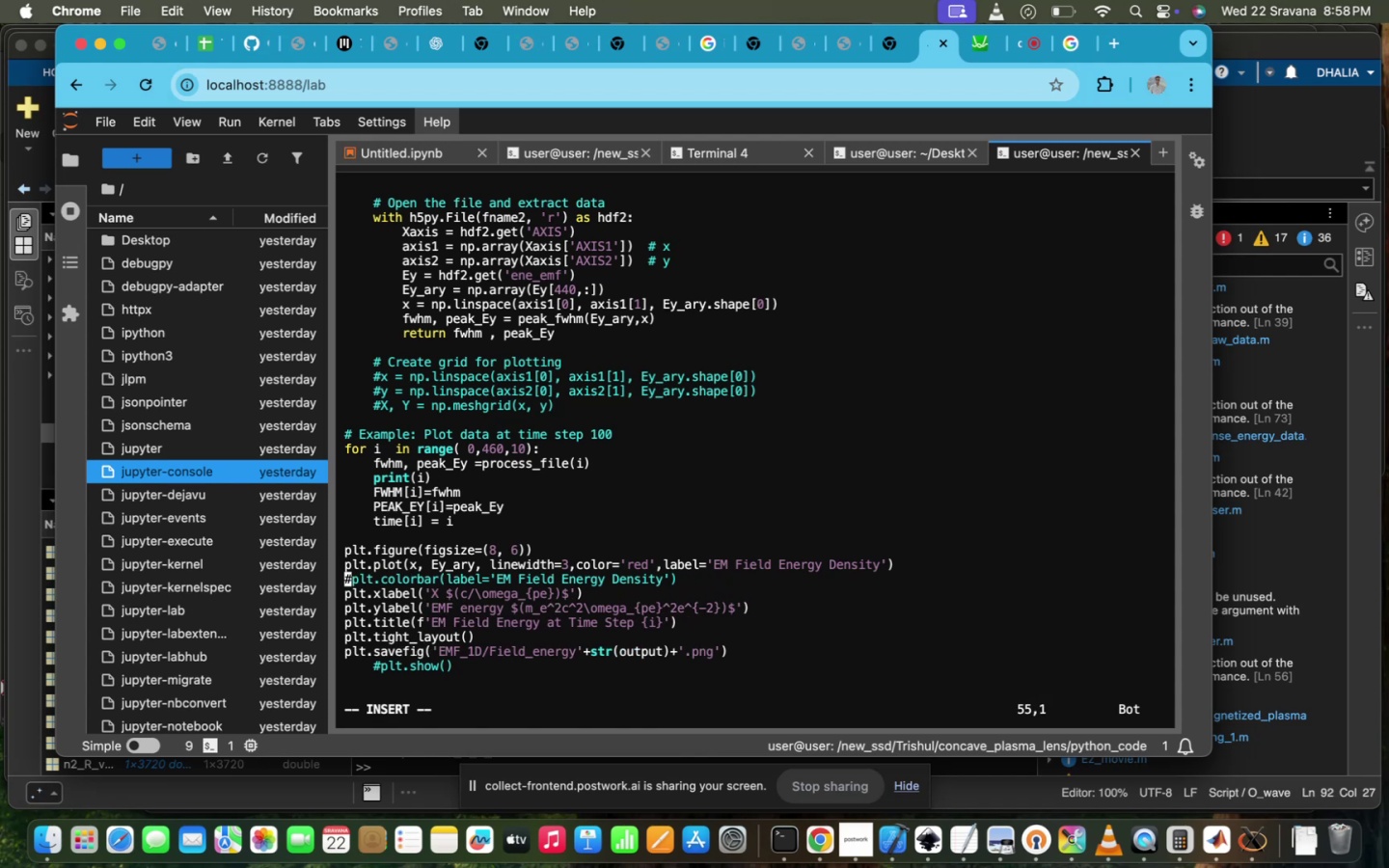 
key(ArrowDown)
 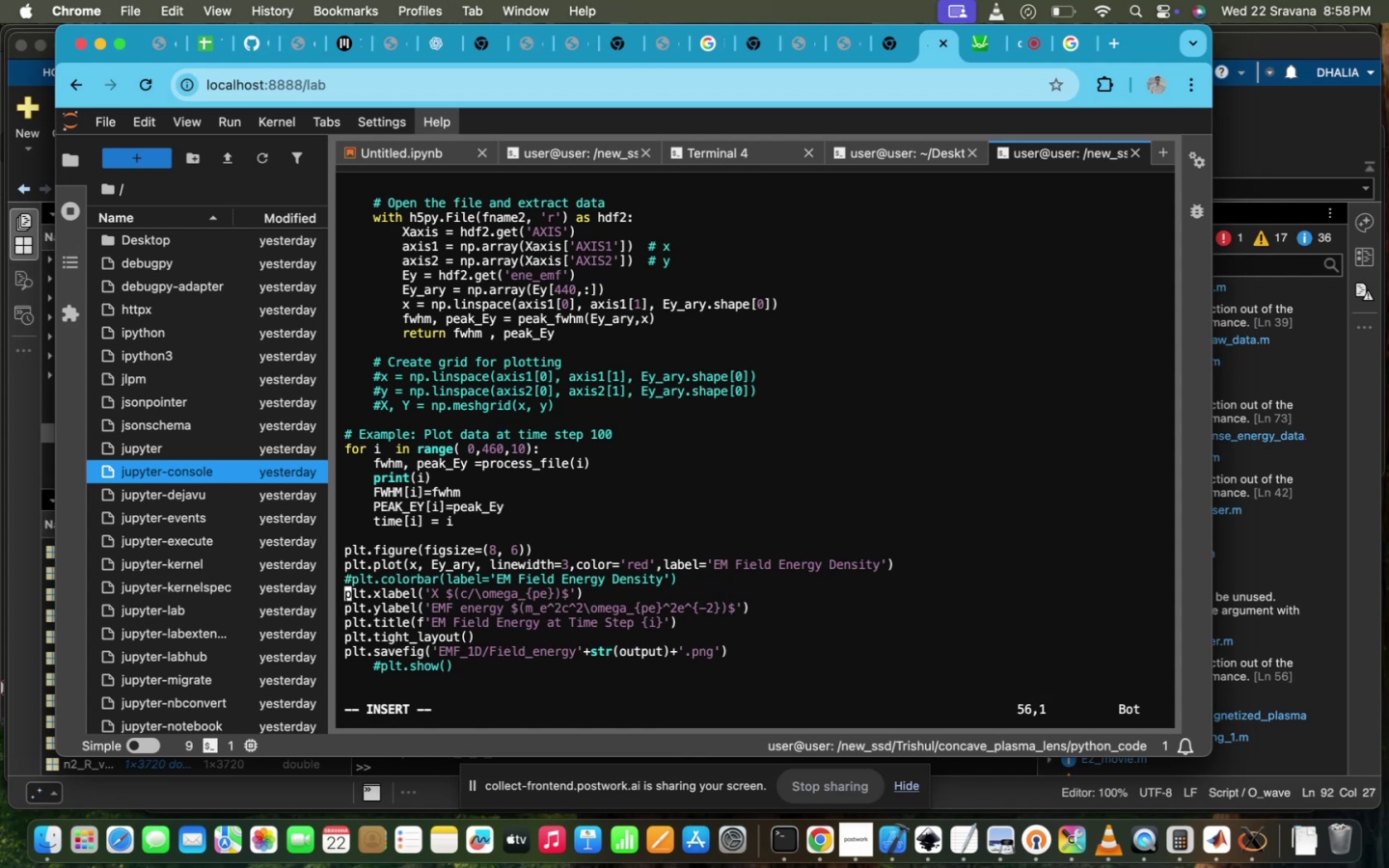 
hold_key(key=ArrowDown, duration=0.85)
 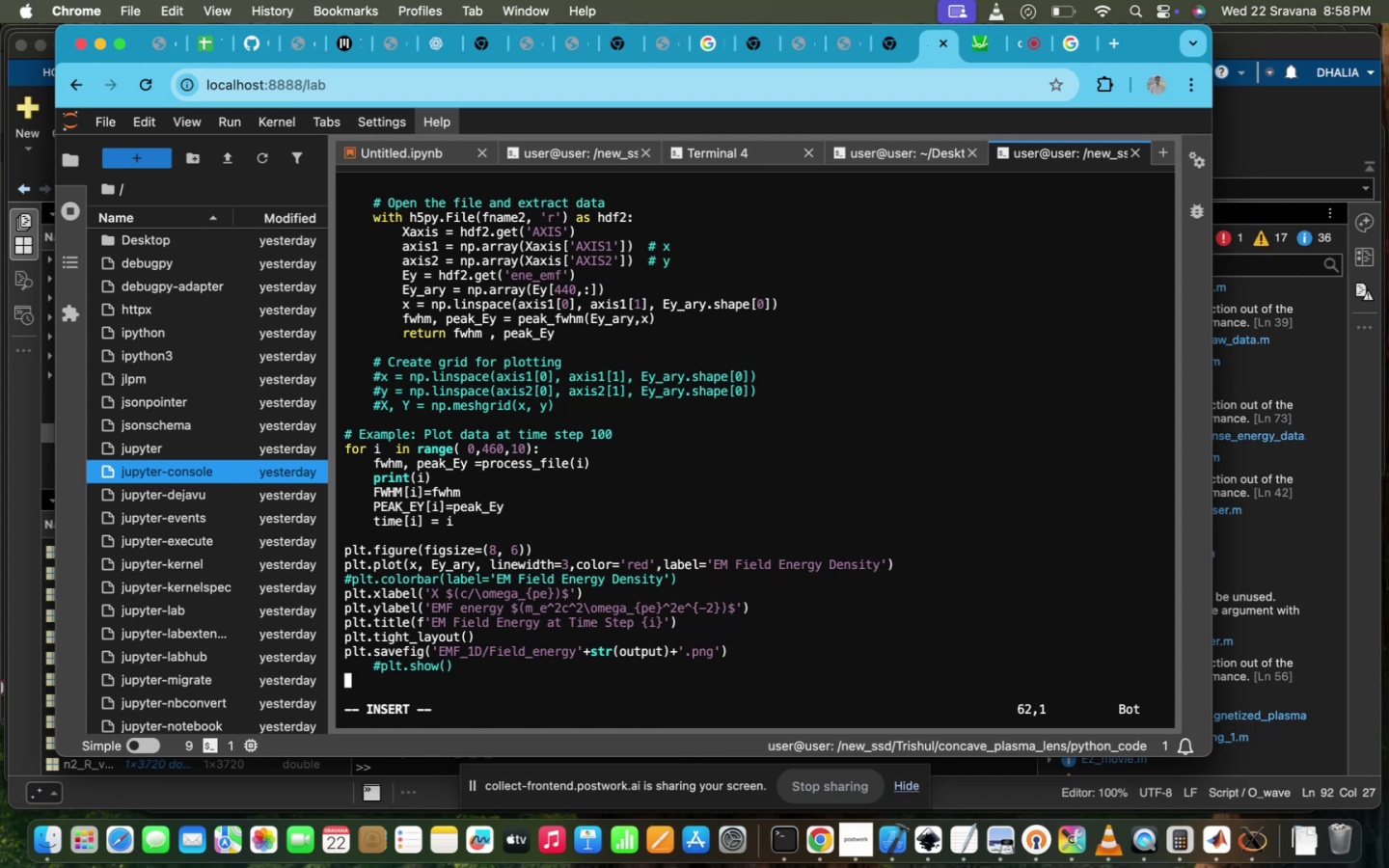 
key(ArrowUp)
 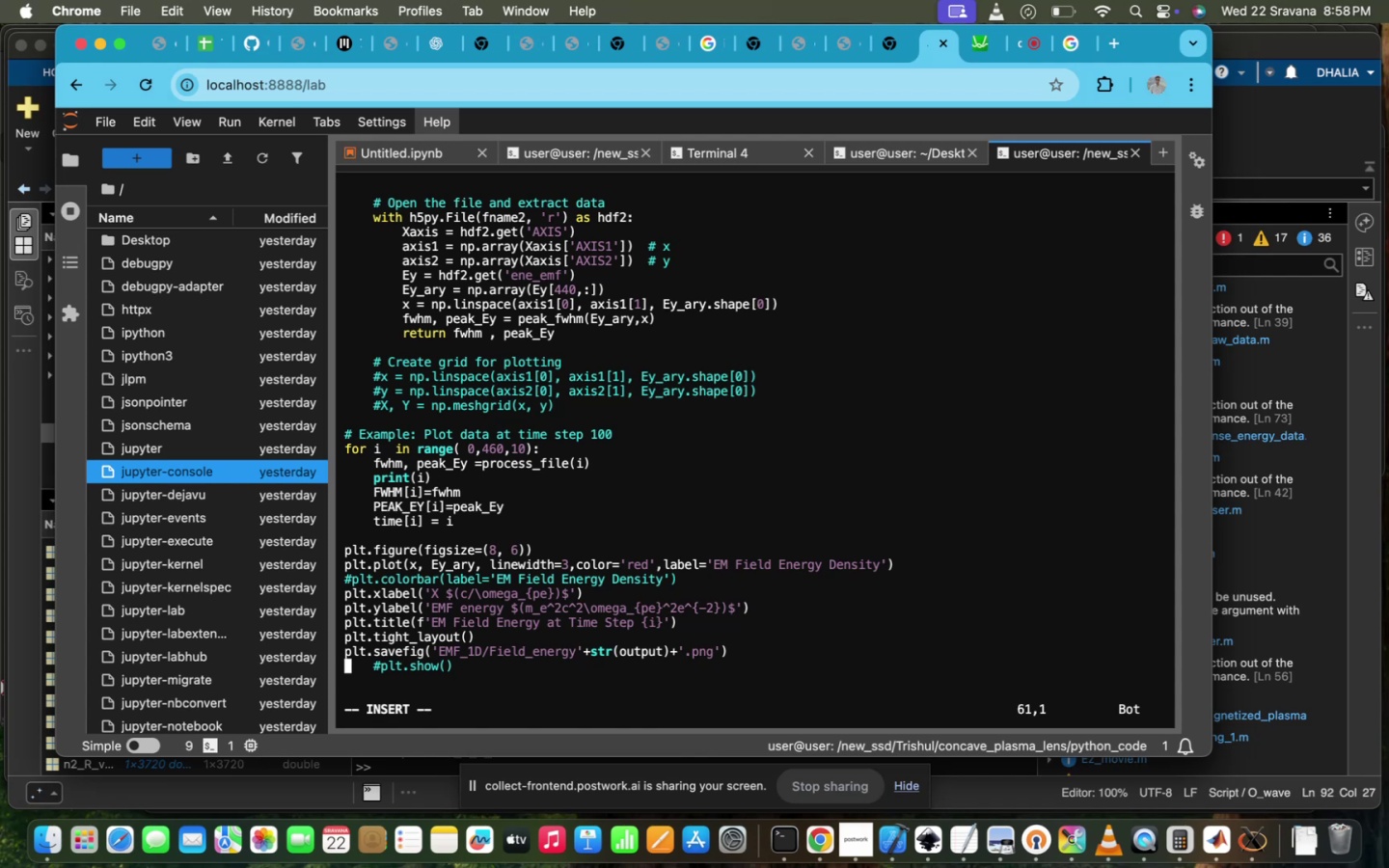 
key(ArrowRight)
 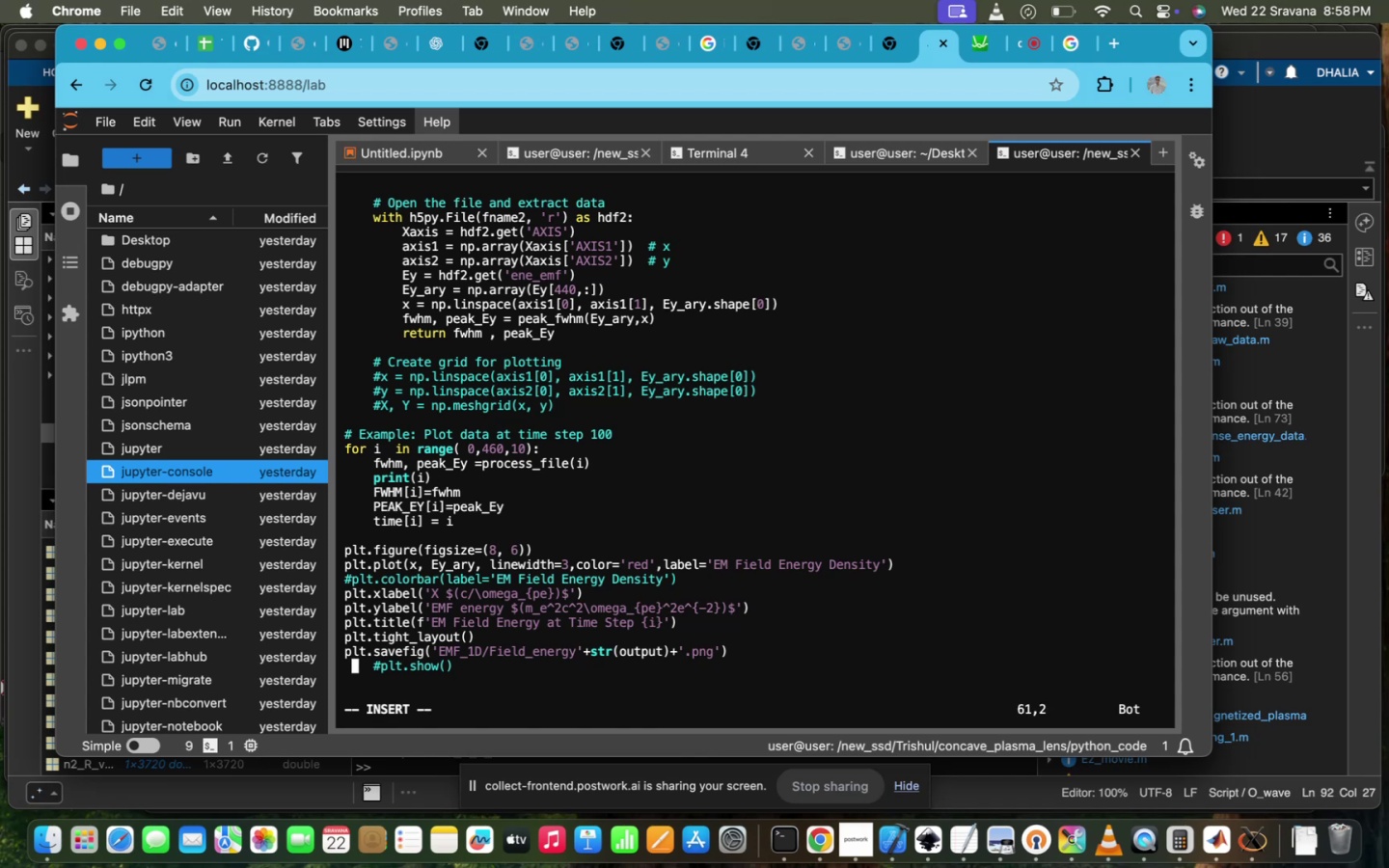 
key(ArrowRight)
 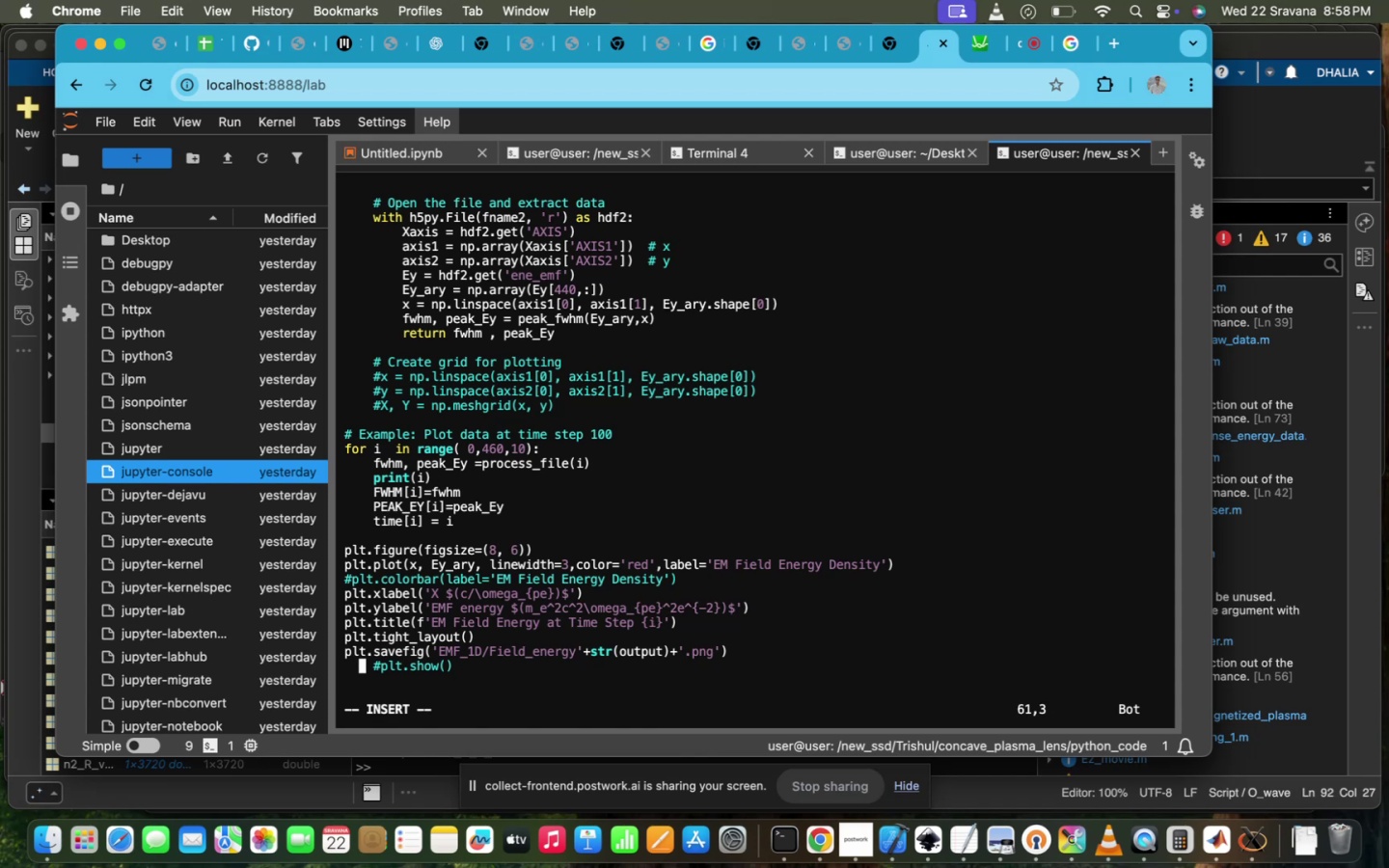 
key(ArrowRight)
 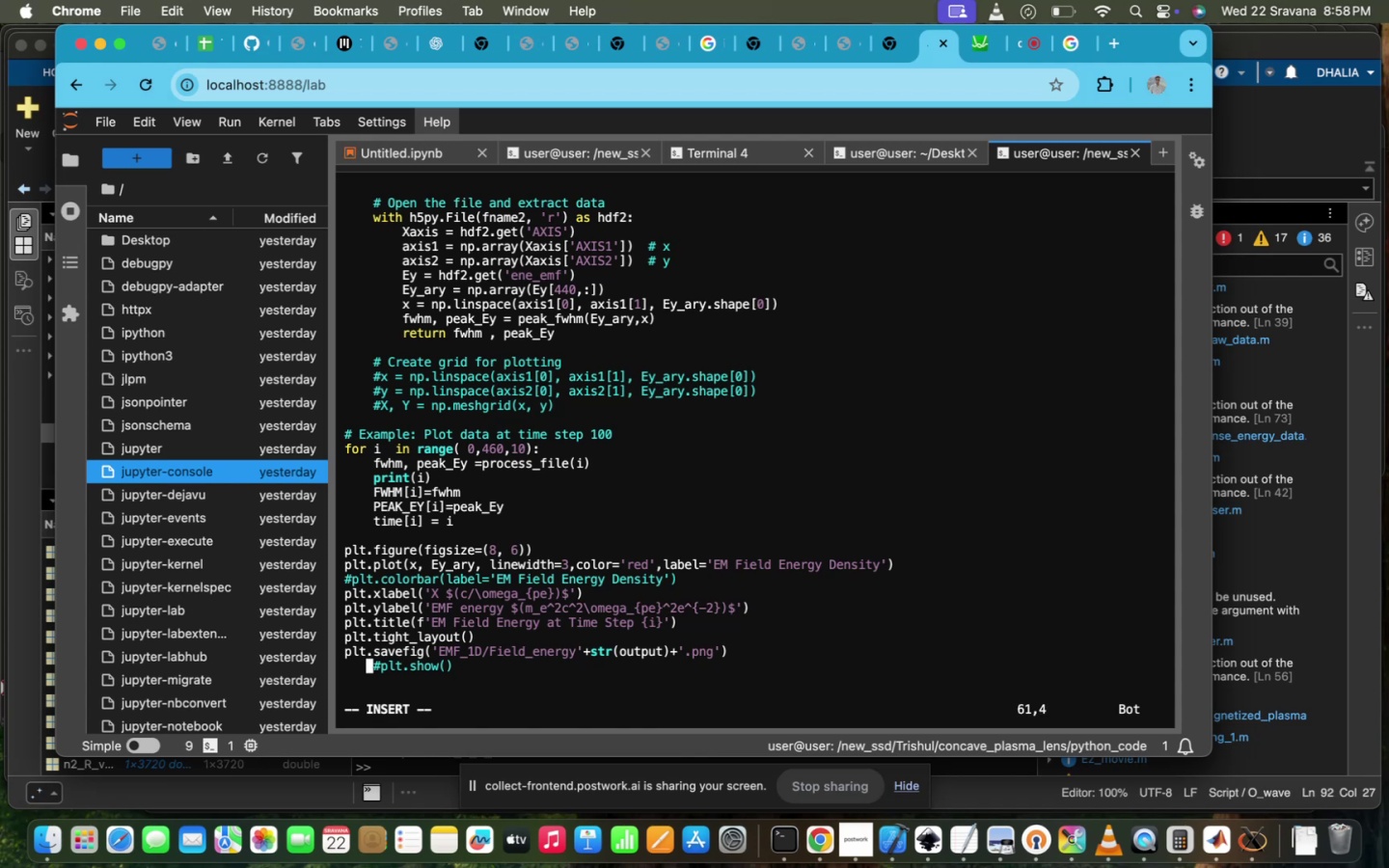 
key(ArrowRight)
 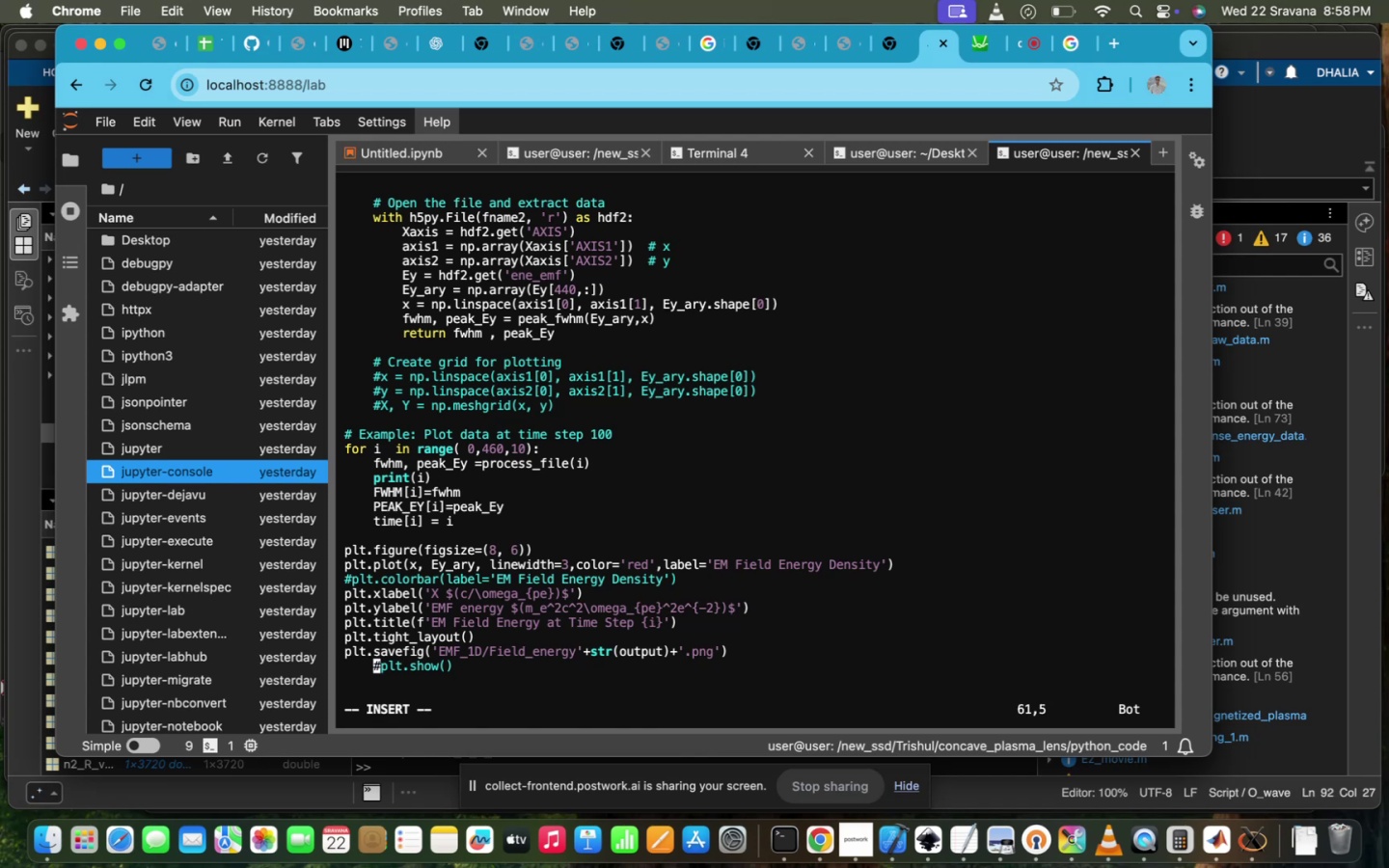 
key(ArrowRight)
 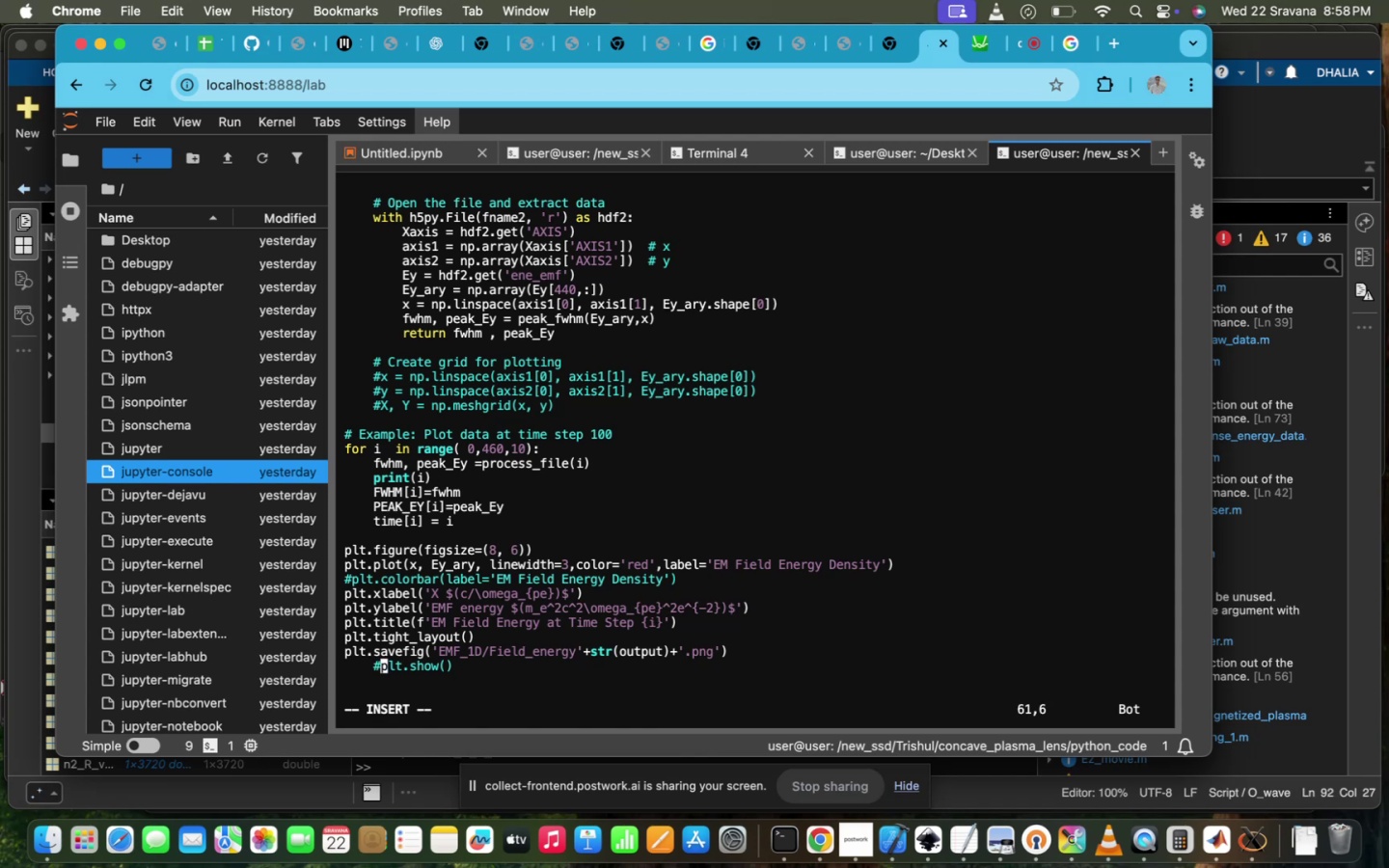 
key(Backspace)
 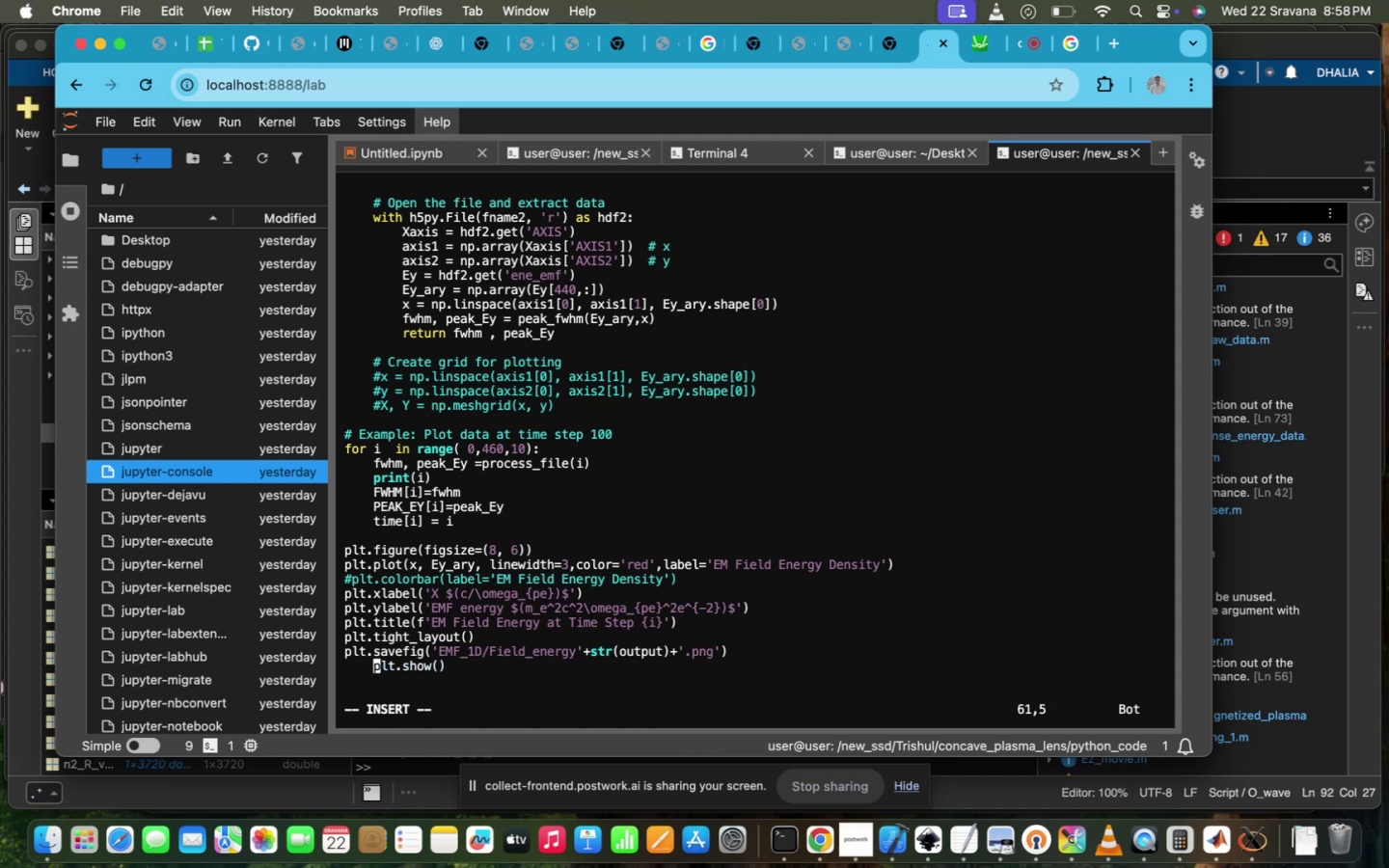 
key(Backspace)
 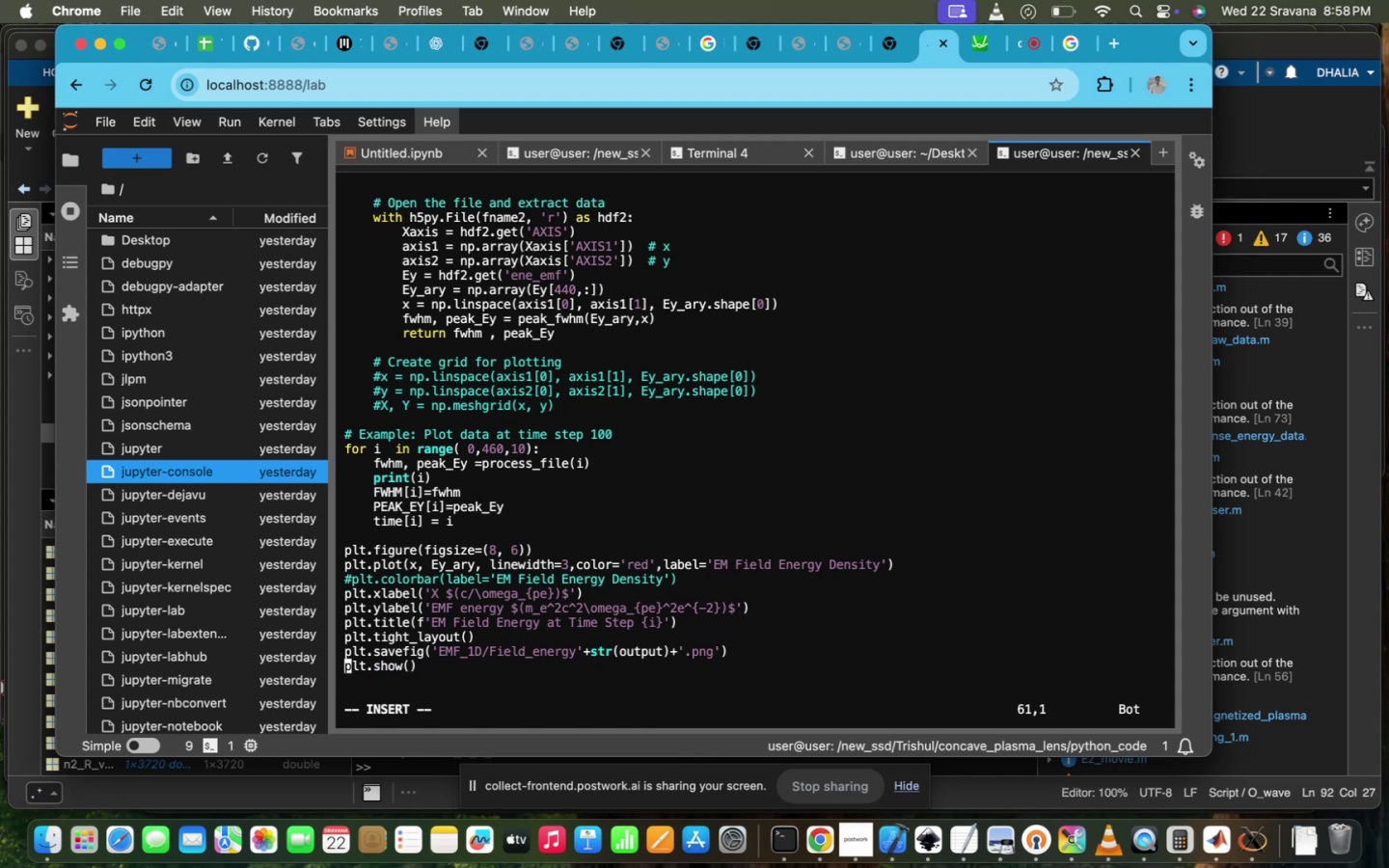 
key(Backspace)
 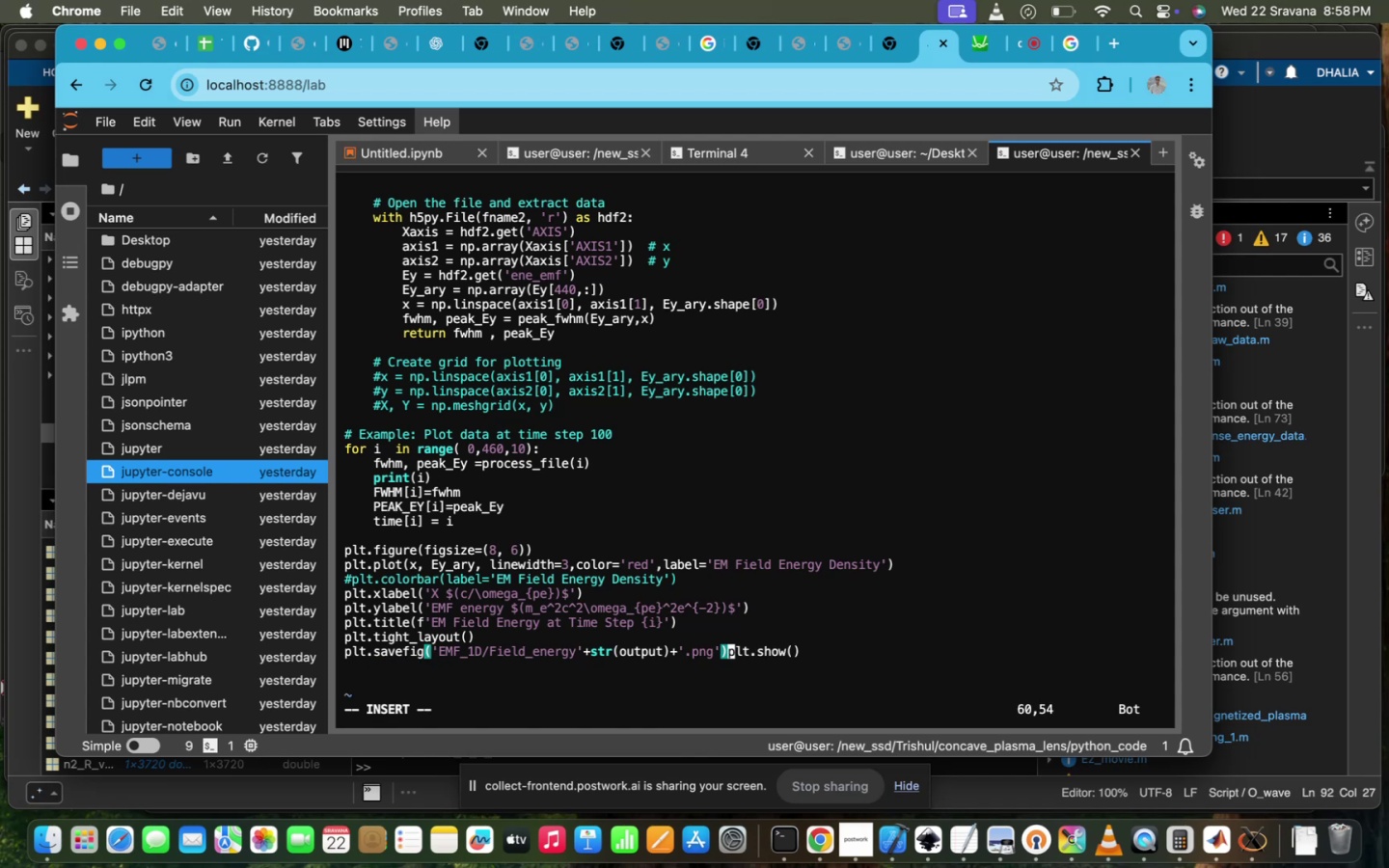 
key(Enter)
 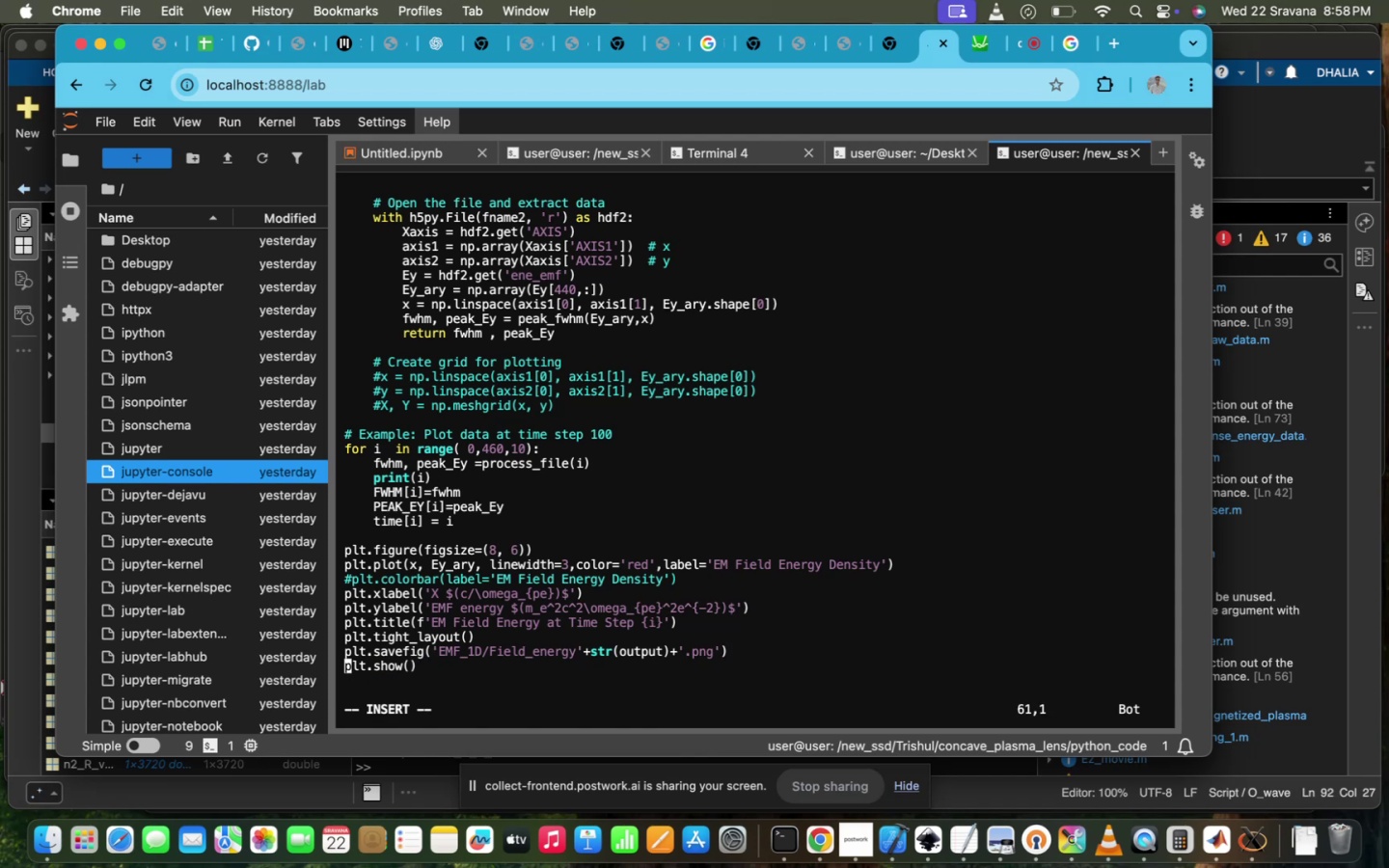 
key(ArrowUp)
 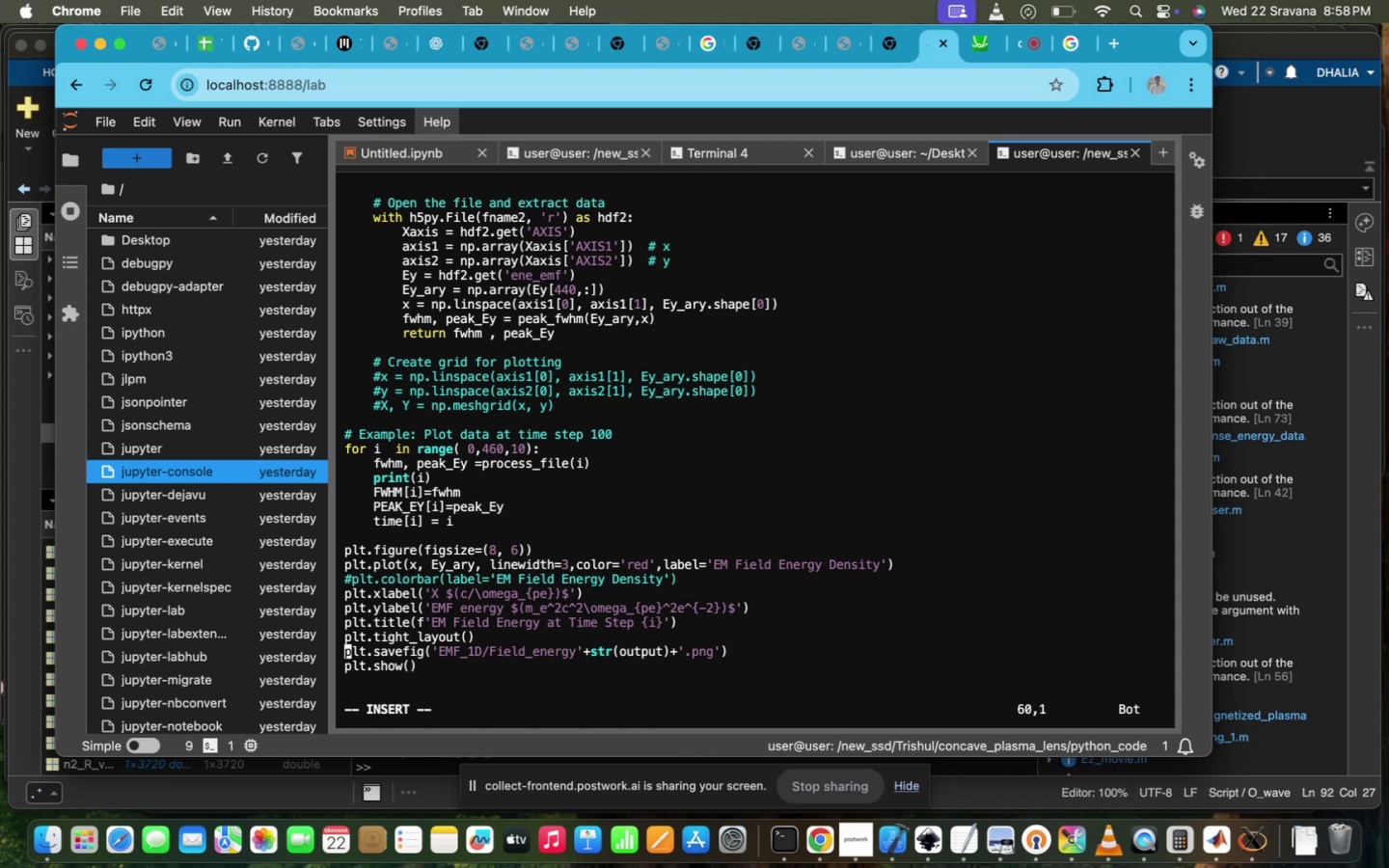 
key(ArrowUp)
 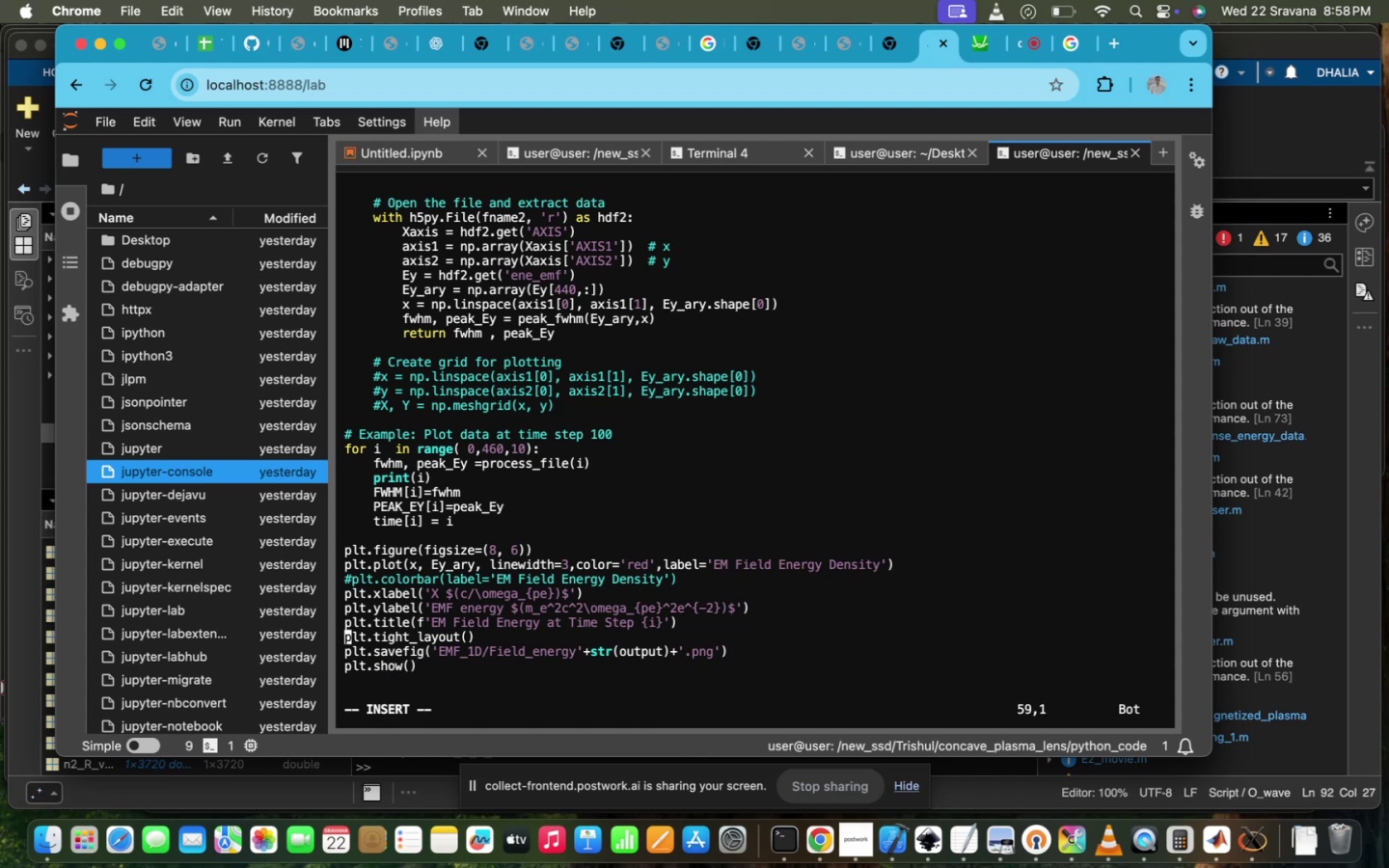 
key(ArrowUp)
 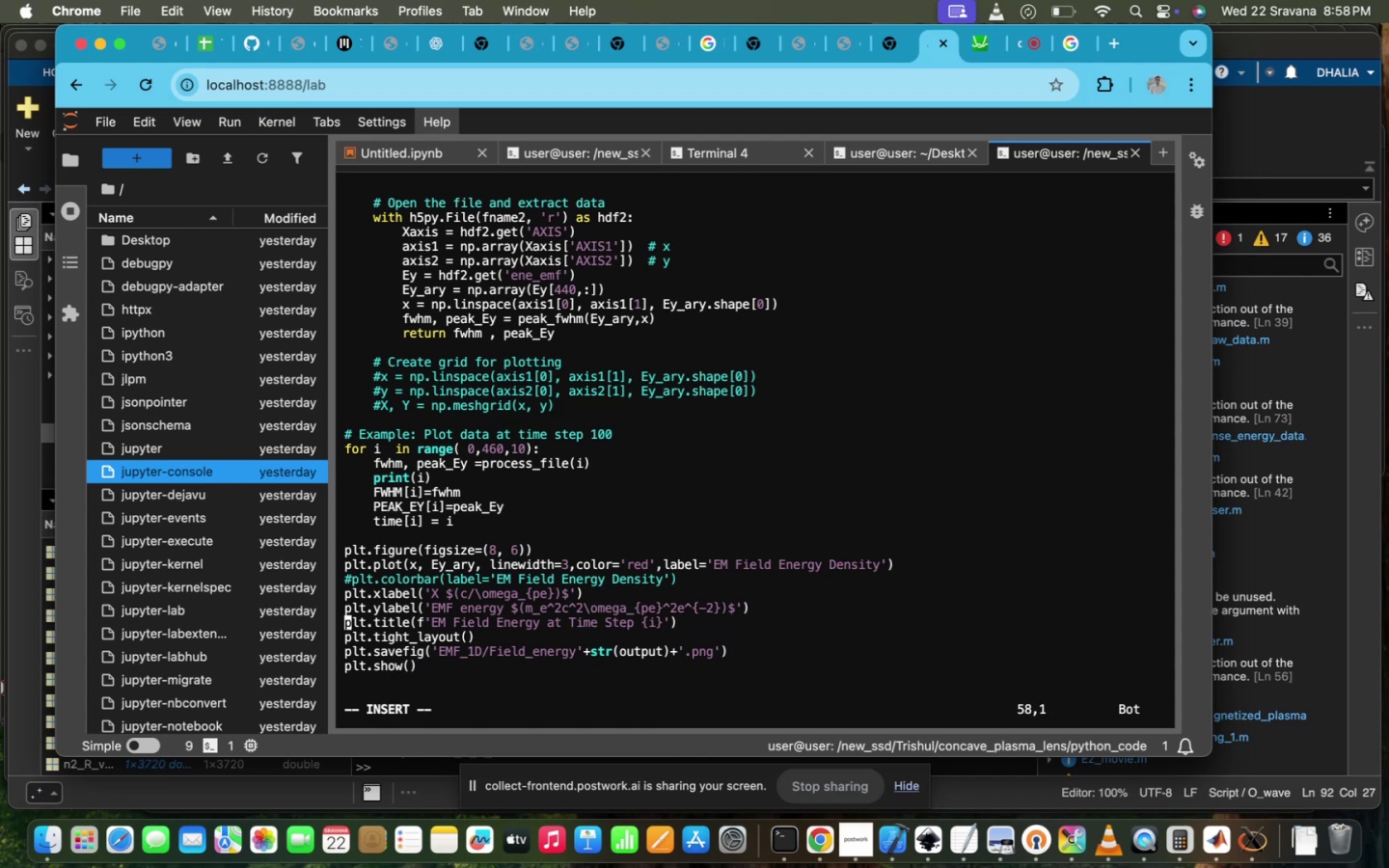 
key(ArrowUp)
 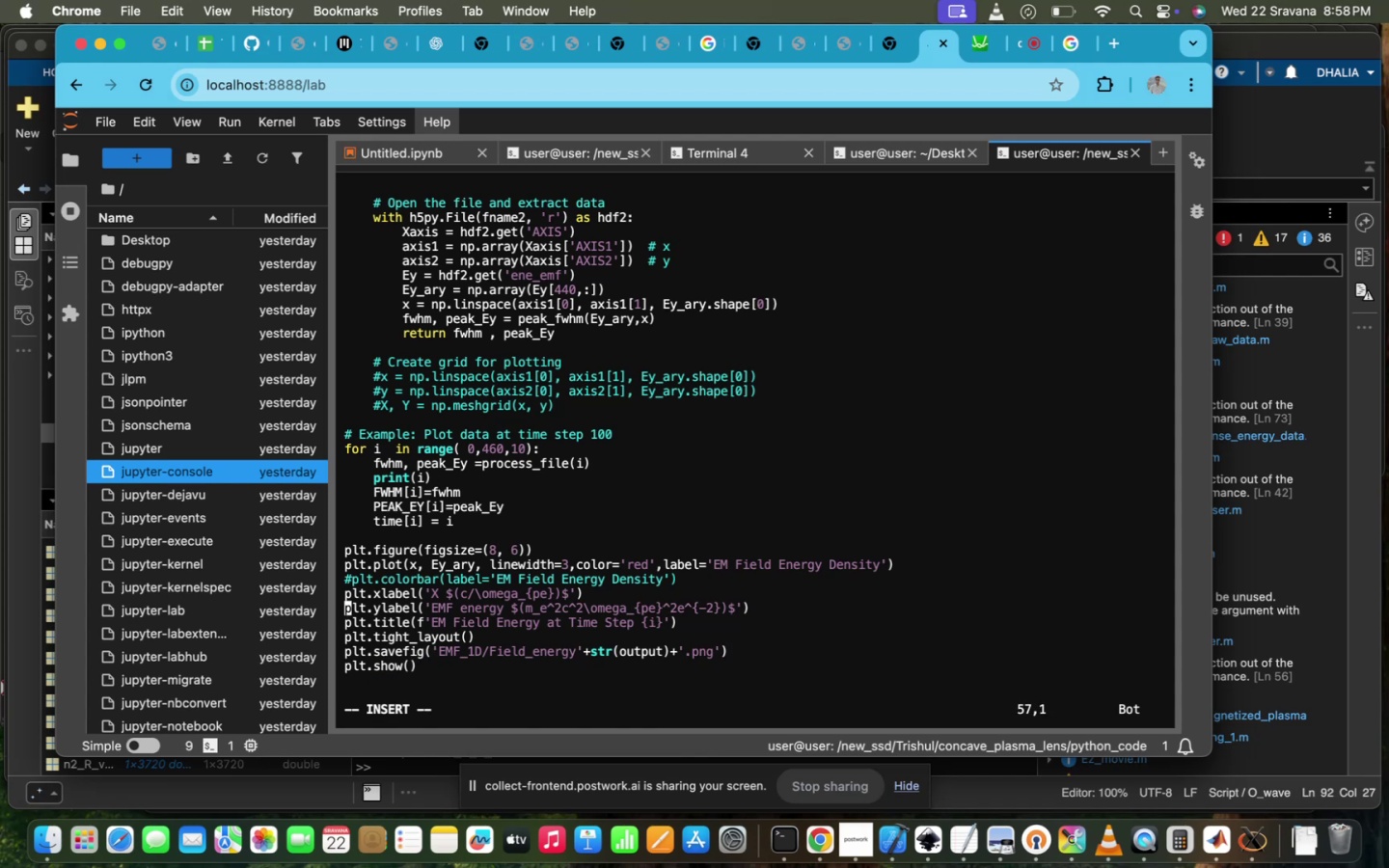 
key(ArrowUp)
 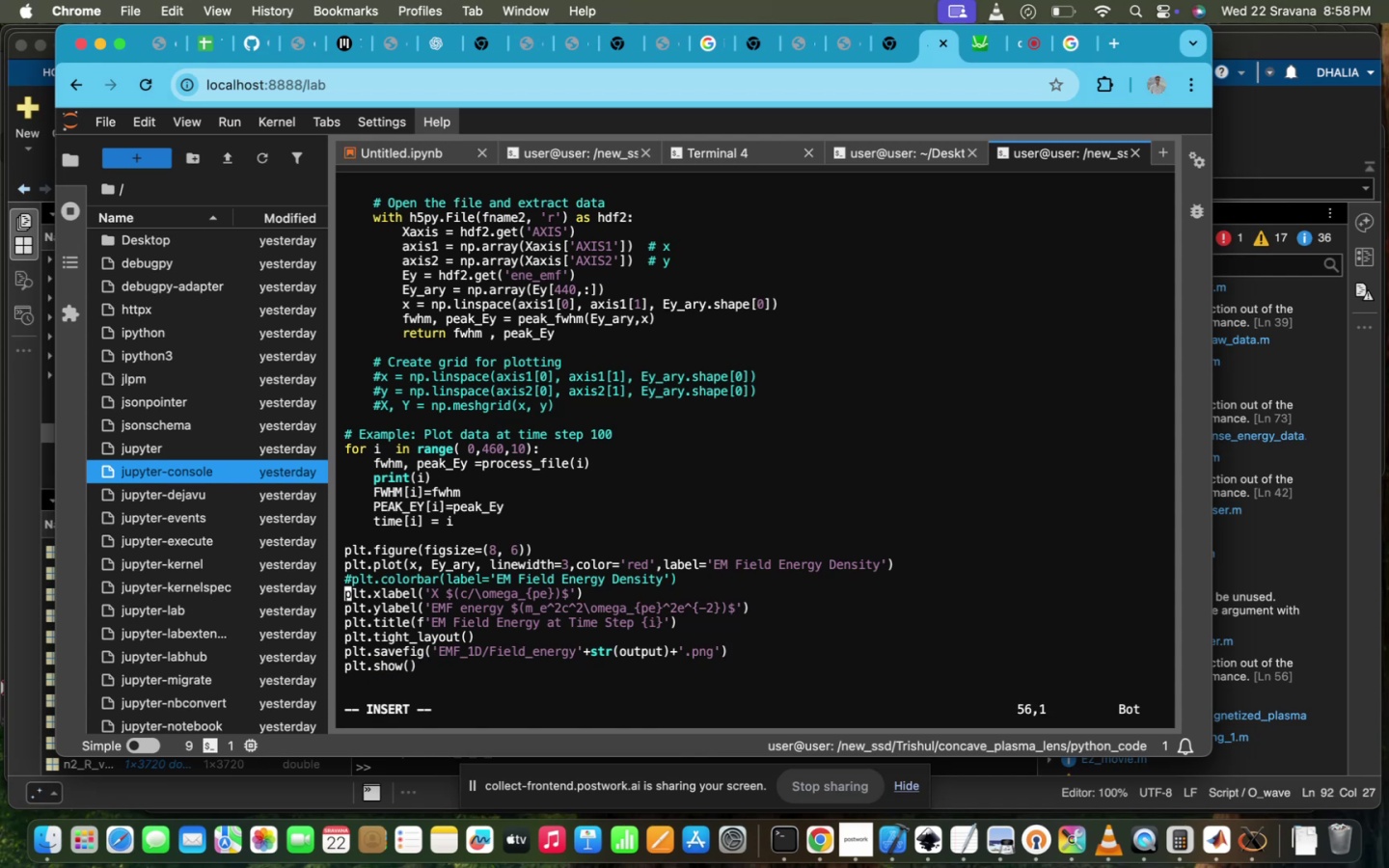 
key(ArrowUp)
 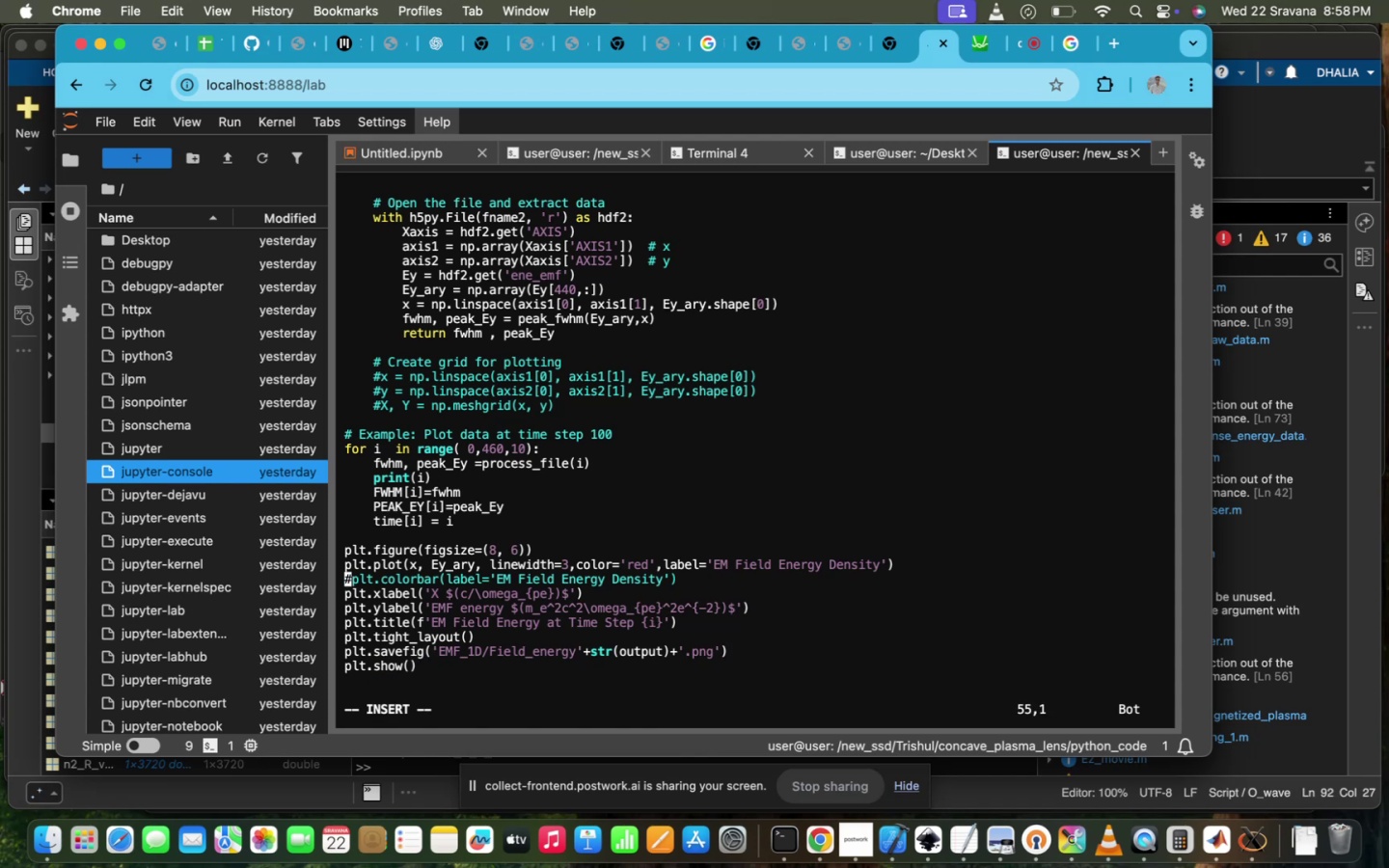 
key(ArrowUp)
 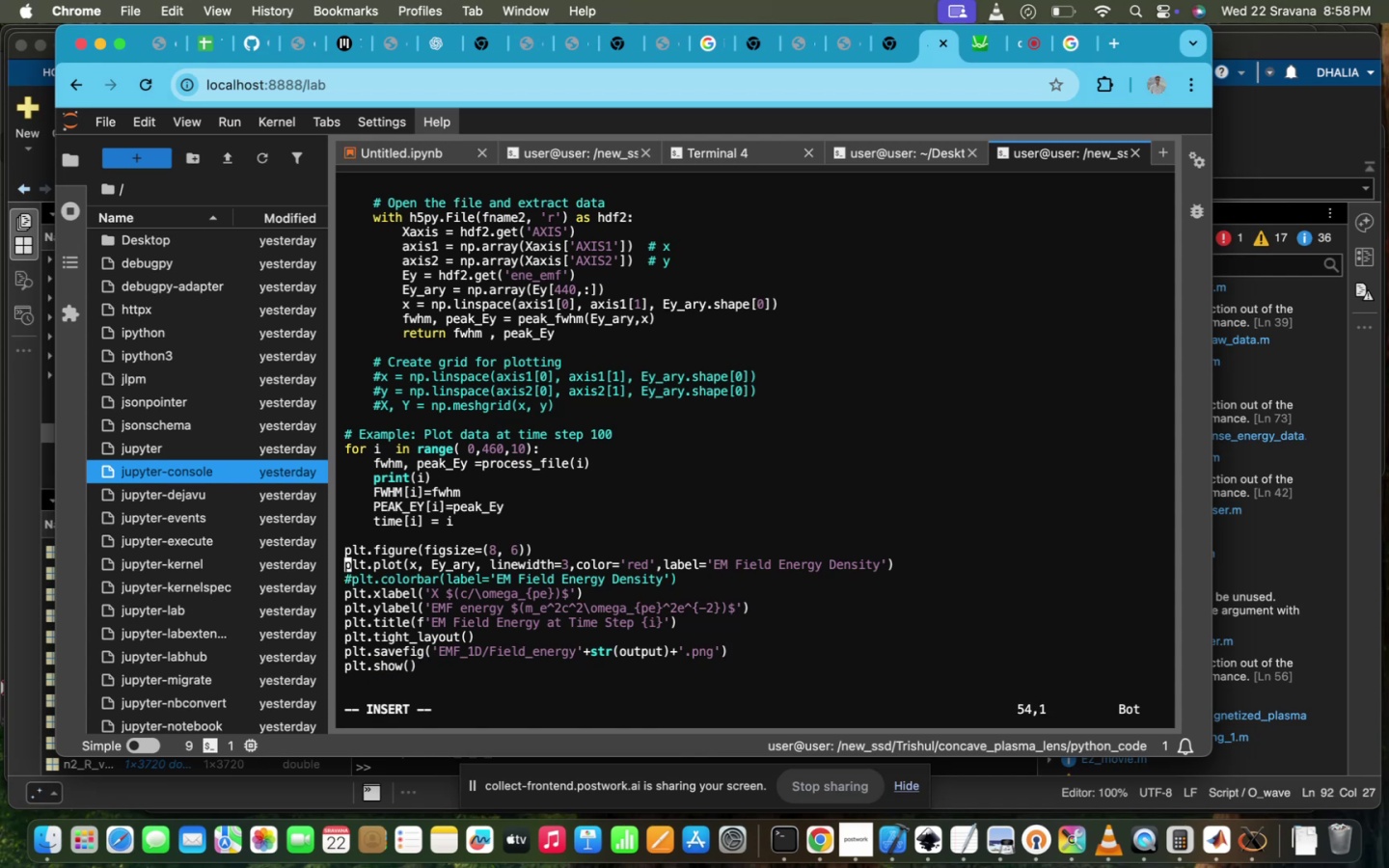 
key(ArrowUp)
 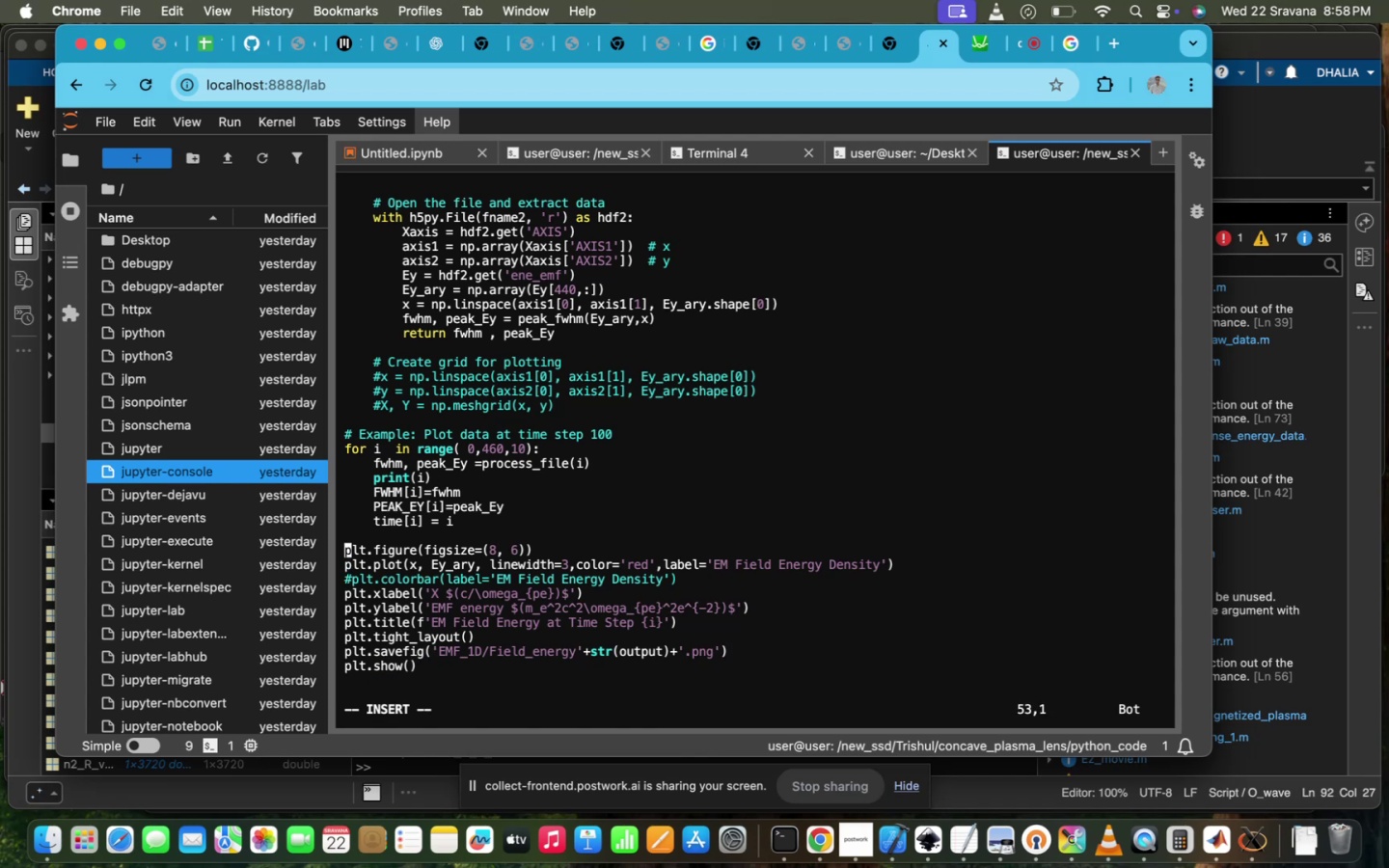 
hold_key(key=ArrowRight, duration=0.32)
 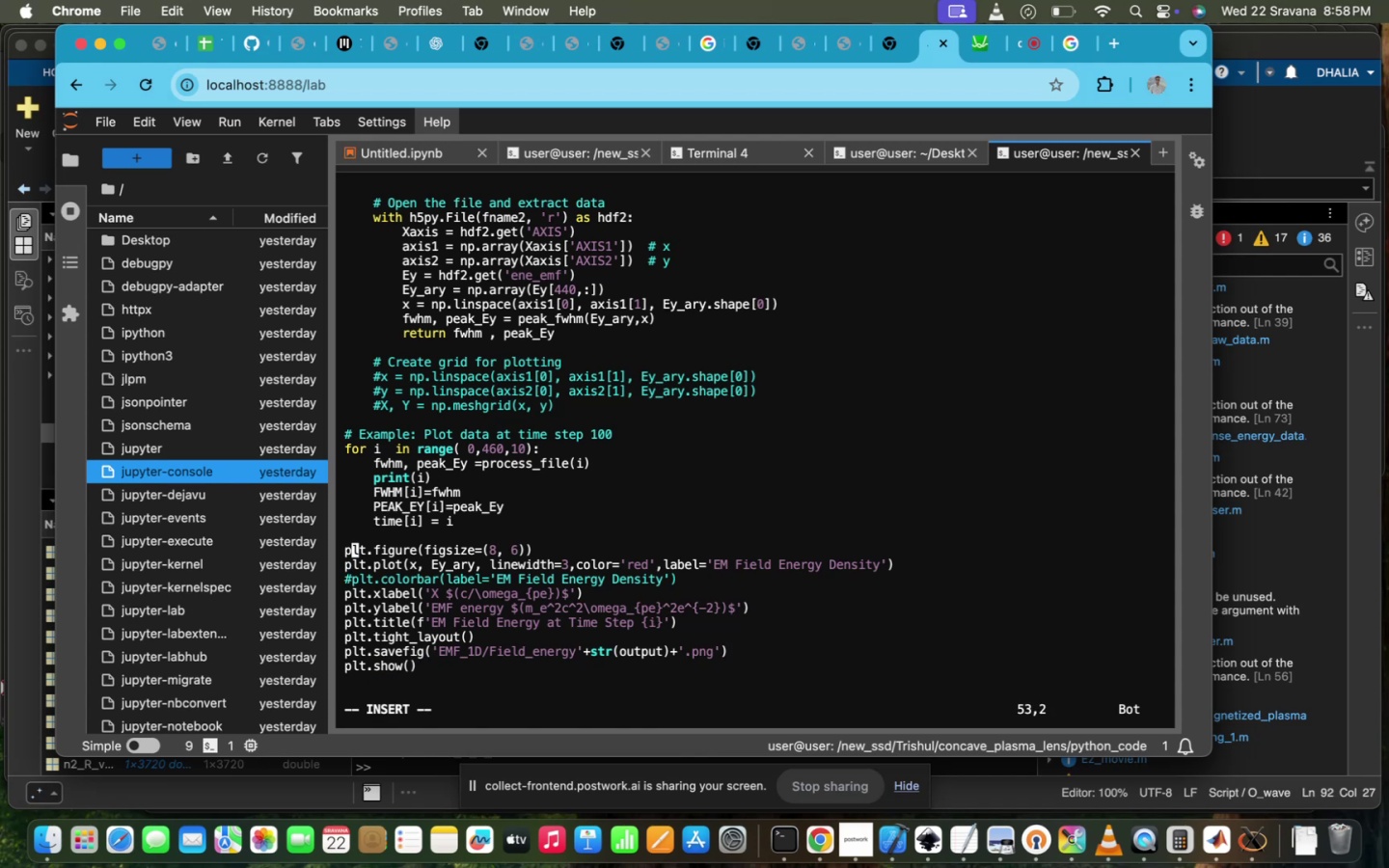 
key(ArrowDown)
 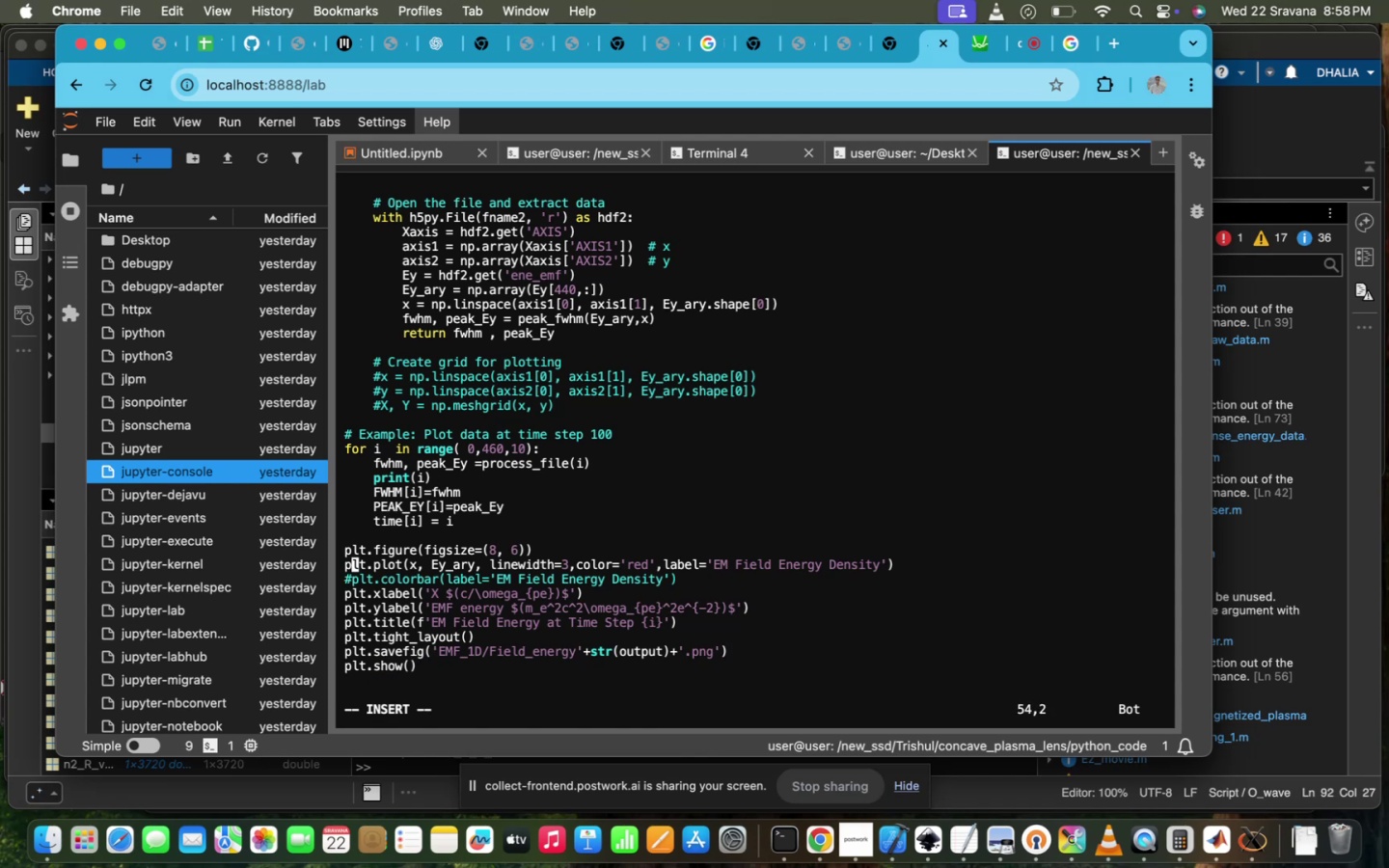 
hold_key(key=ArrowRight, duration=1.08)
 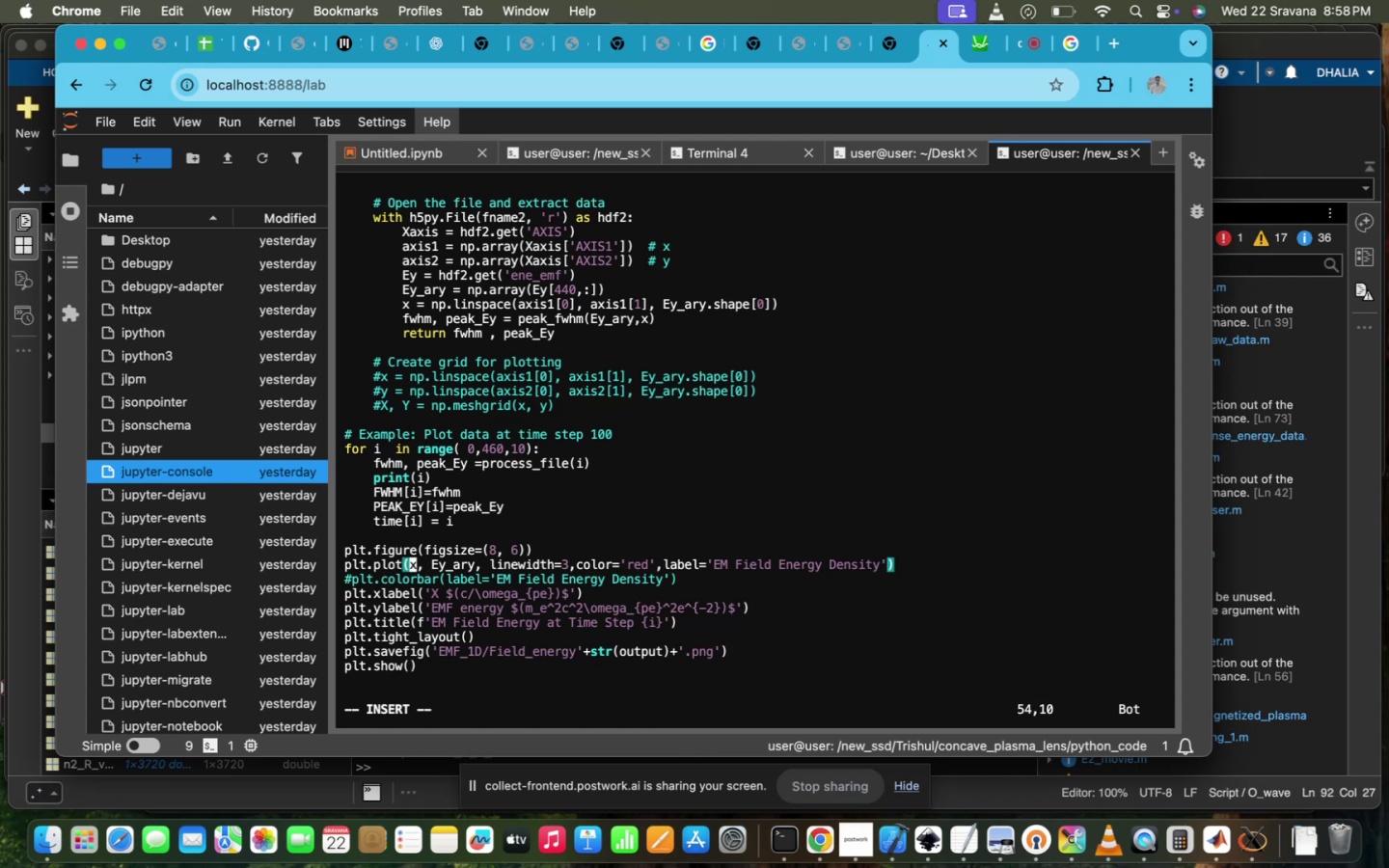 
key(ArrowRight)
 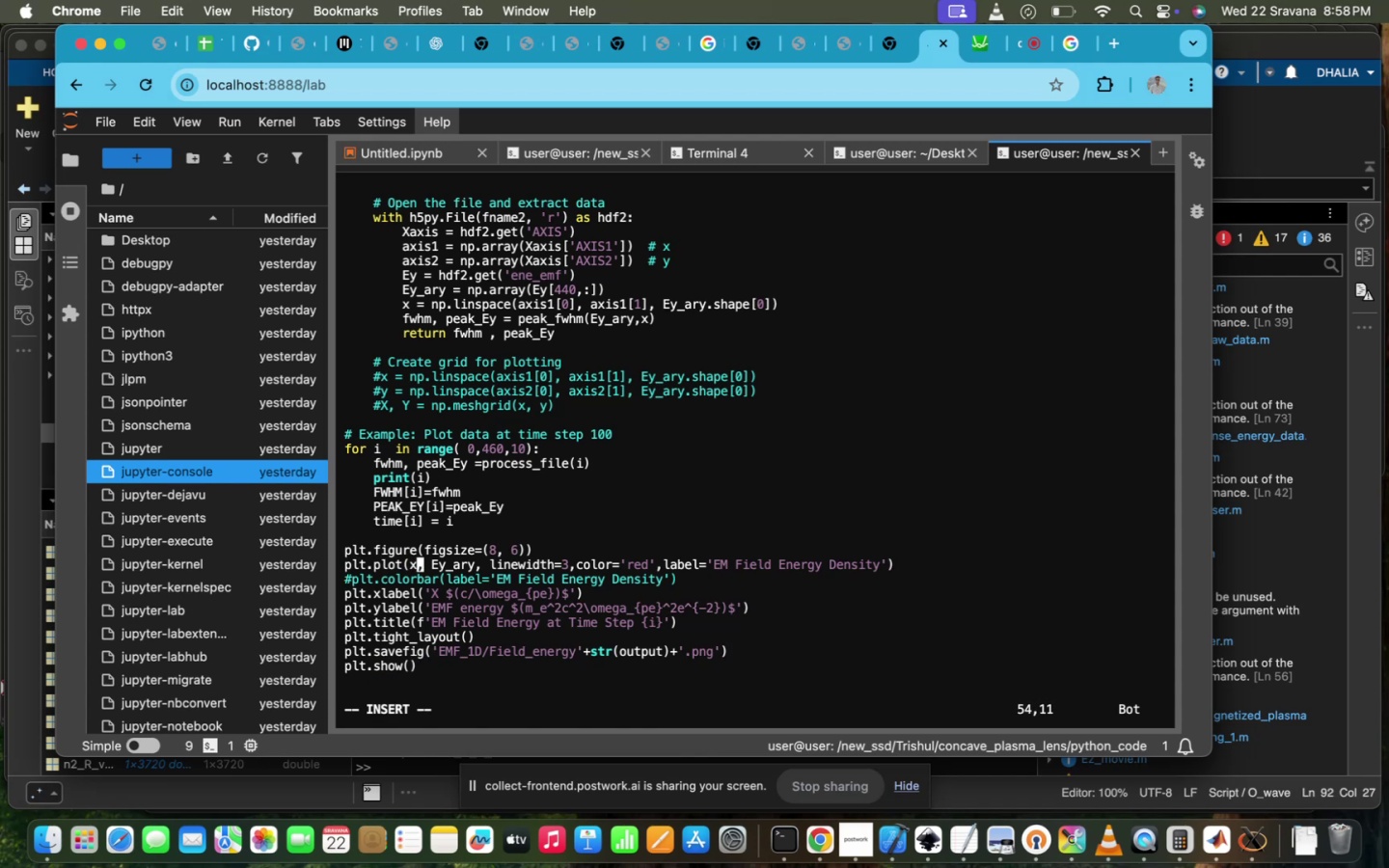 
key(Backspace)
type(time)
 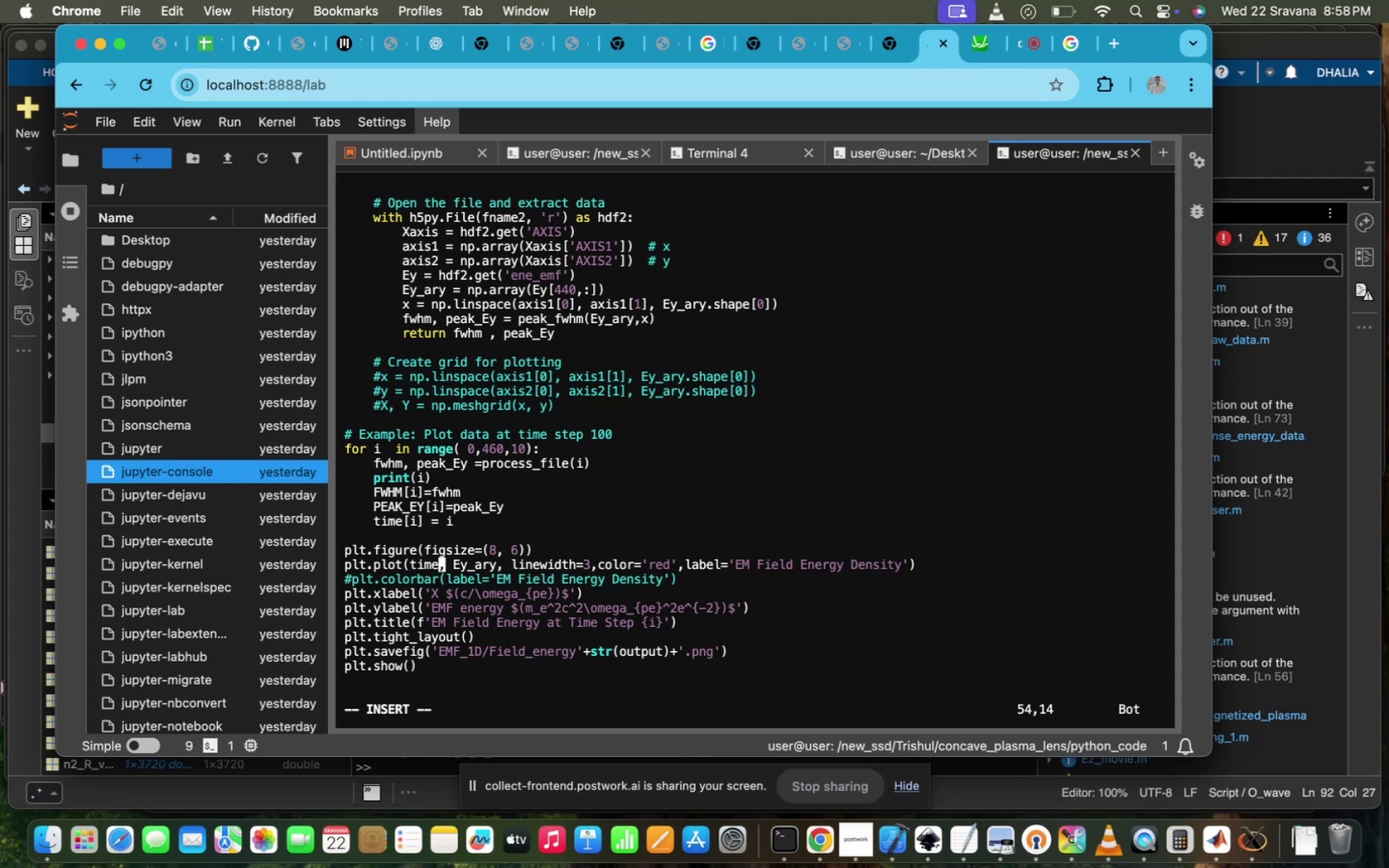 
hold_key(key=ArrowRight, duration=0.72)
 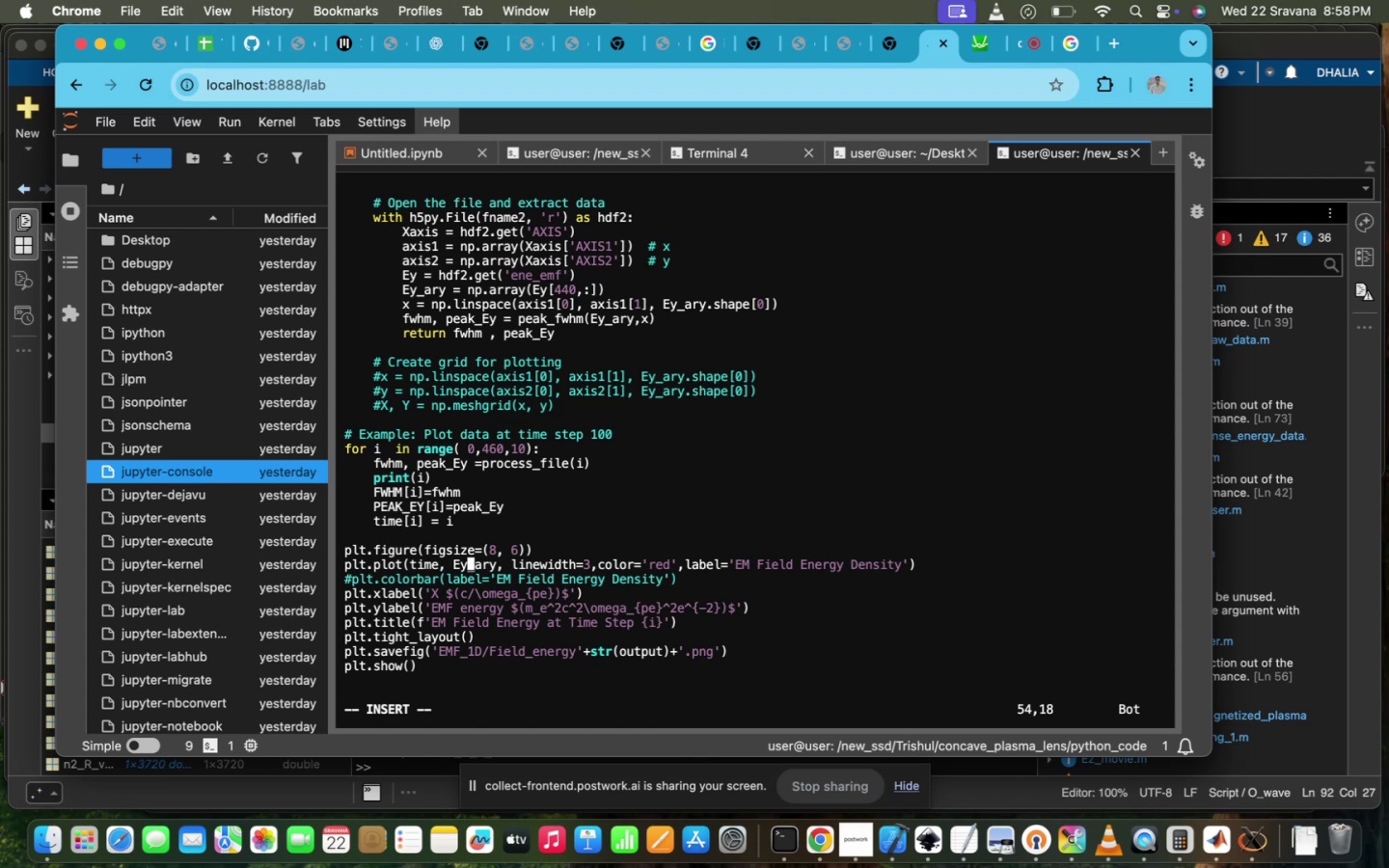 
key(ArrowRight)
 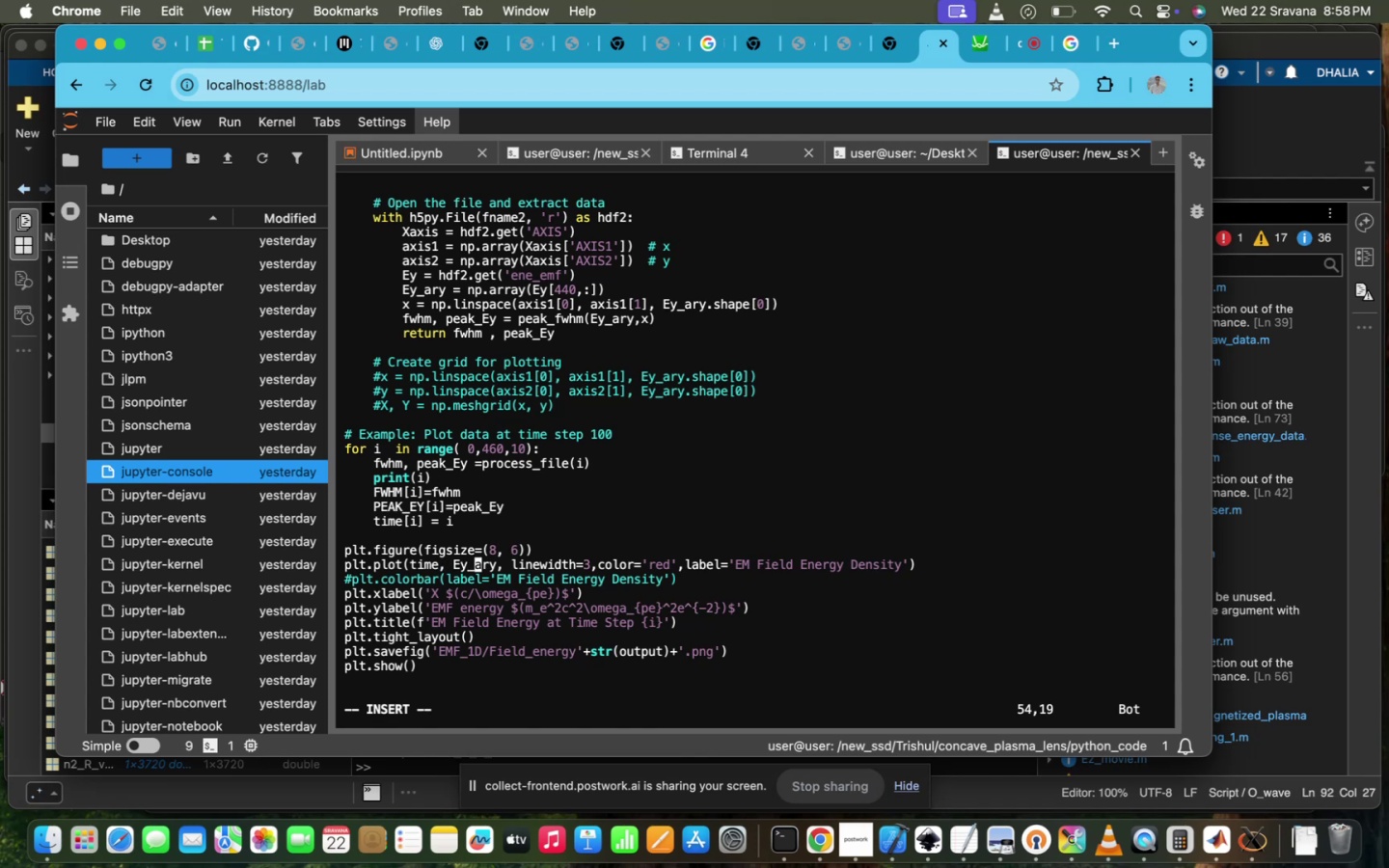 
key(ArrowRight)
 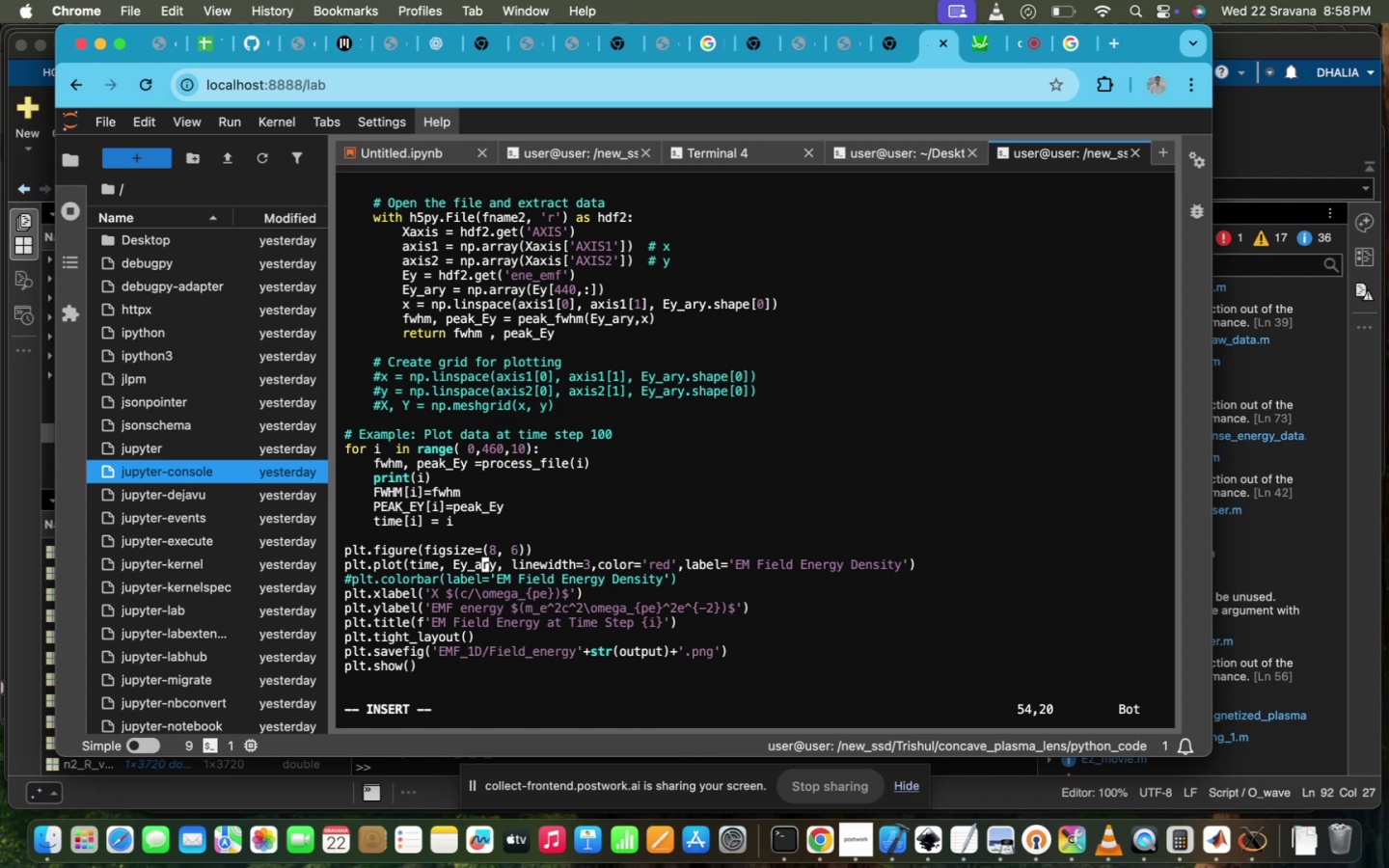 
key(ArrowRight)
 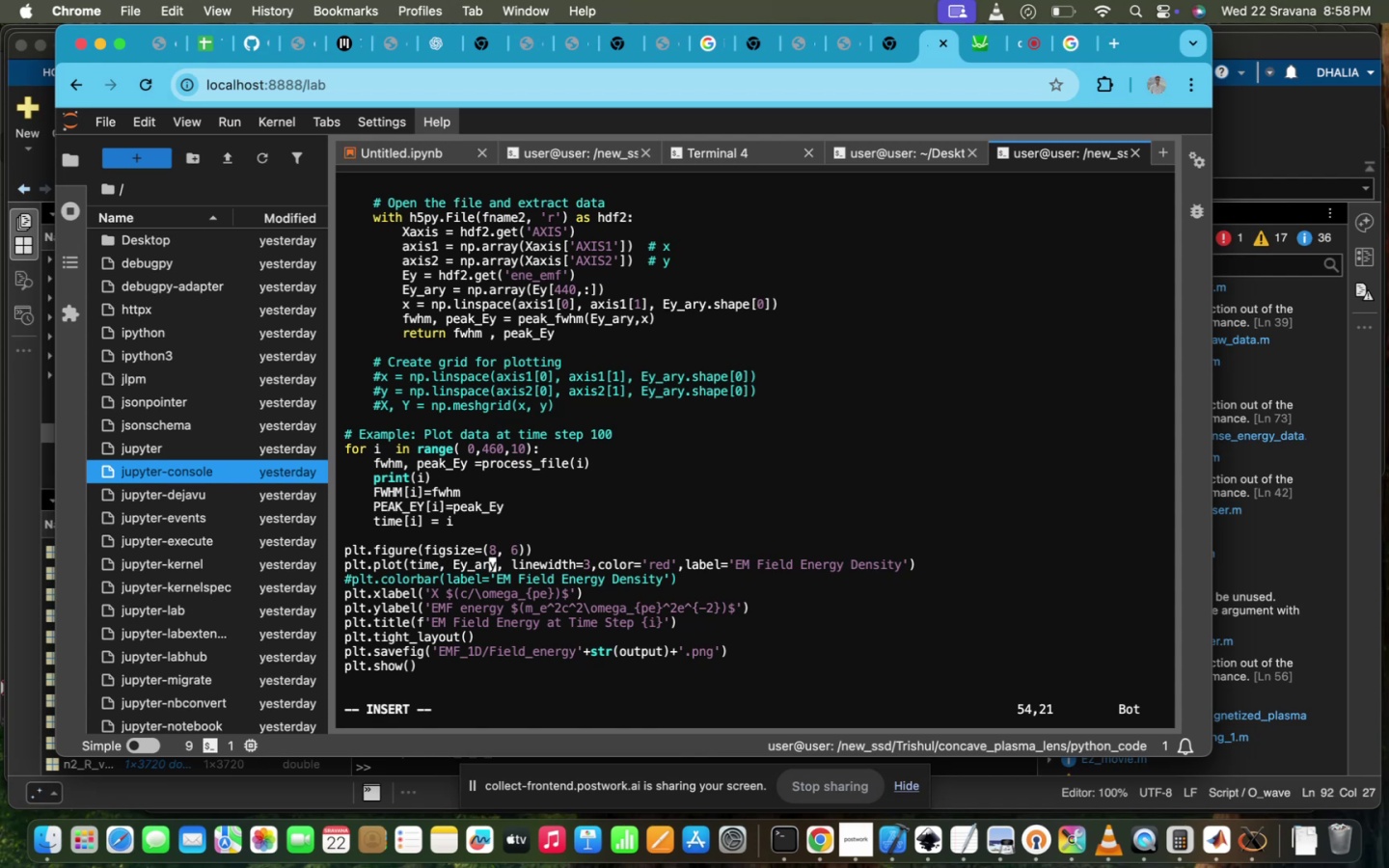 
key(ArrowRight)
 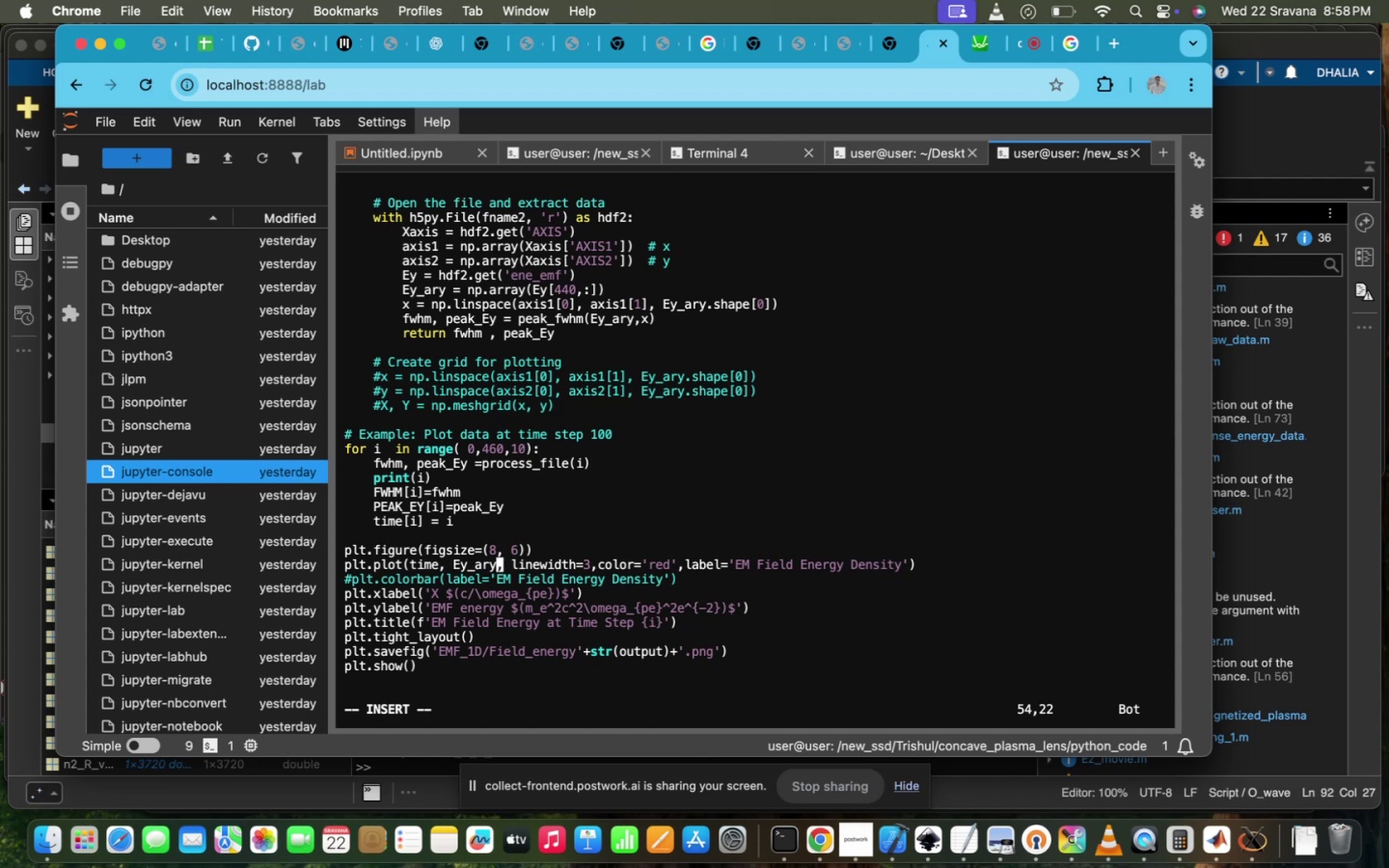 
key(Backspace)
key(Backspace)
key(Backspace)
key(Backspace)
key(Backspace)
key(Backspace)
type(peak_)
key(Backspace)
key(Backspace)
key(Backspace)
key(Backspace)
key(Backspace)
type(PEAK_EY)
 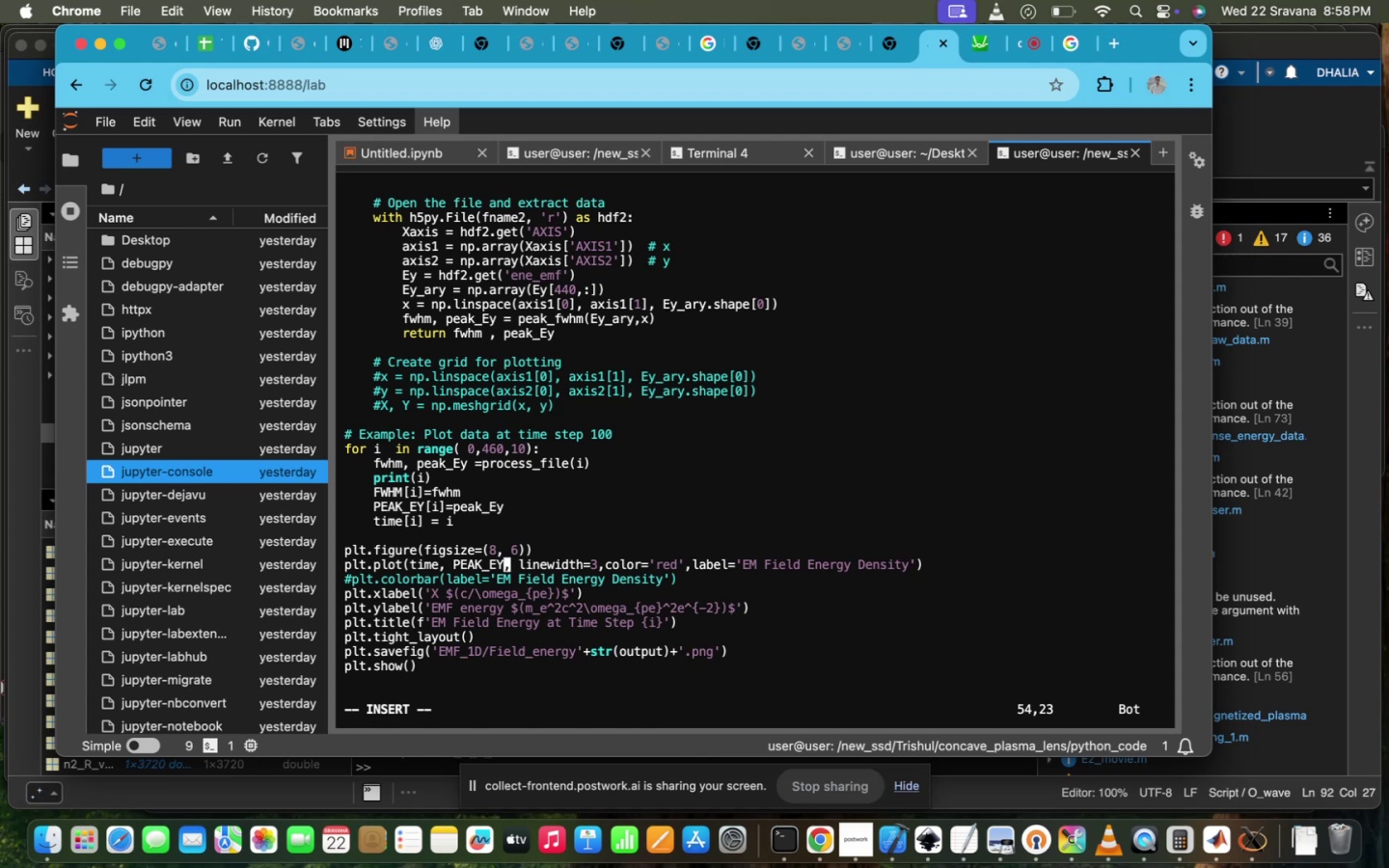 
hold_key(key=ArrowRight, duration=0.78)
 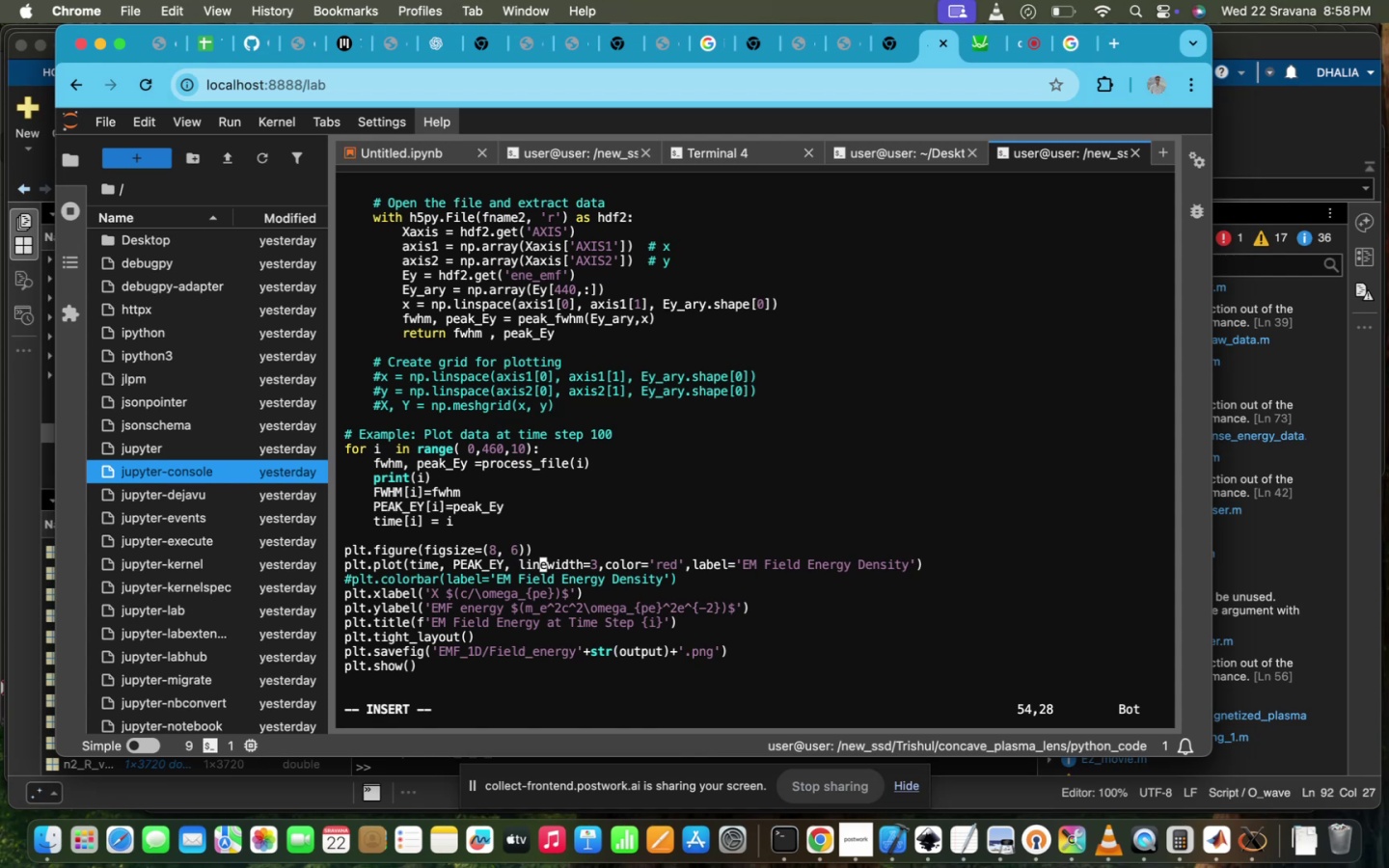 
hold_key(key=ArrowRight, duration=1.51)
 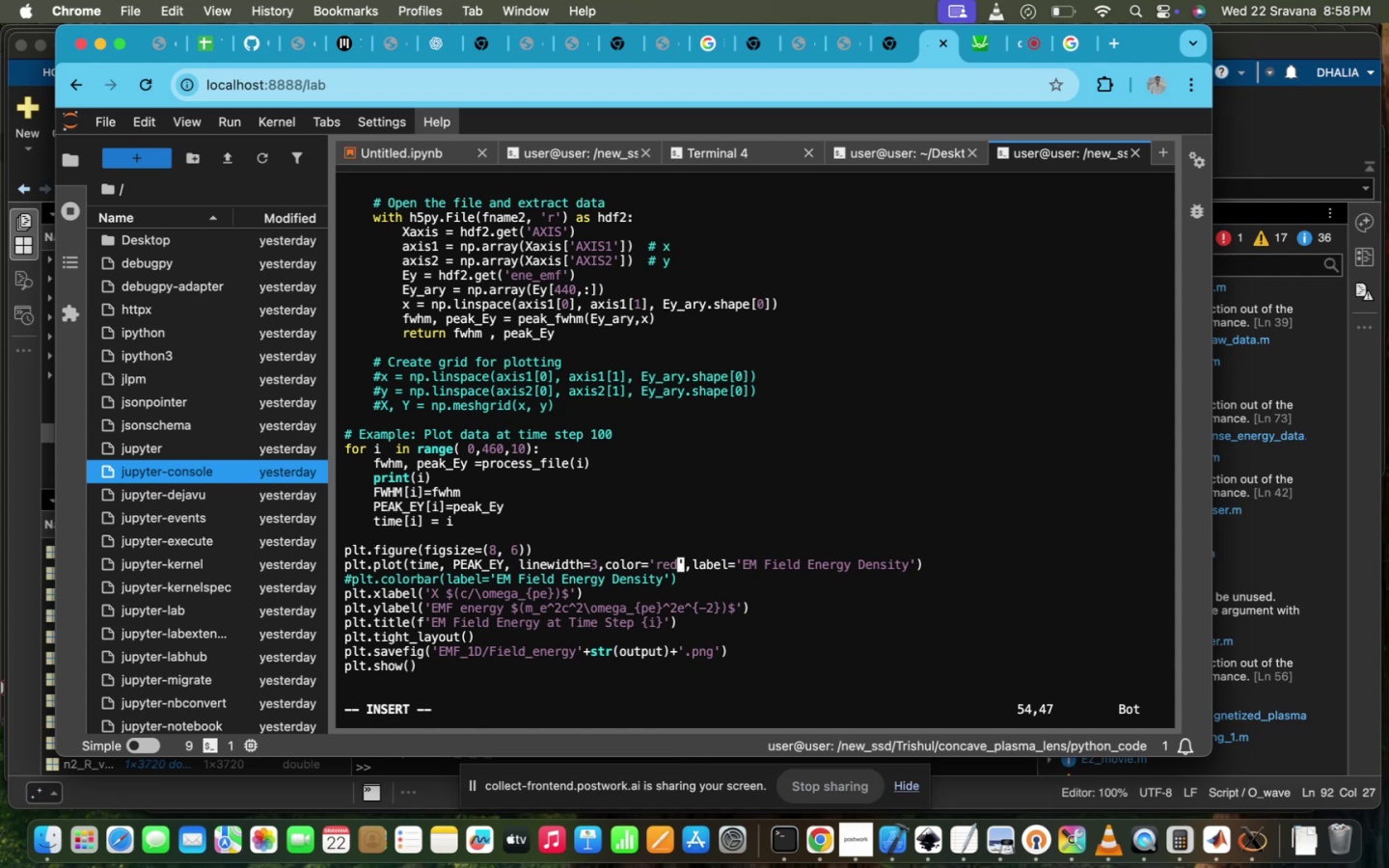 
hold_key(key=ArrowRight, duration=1.51)
 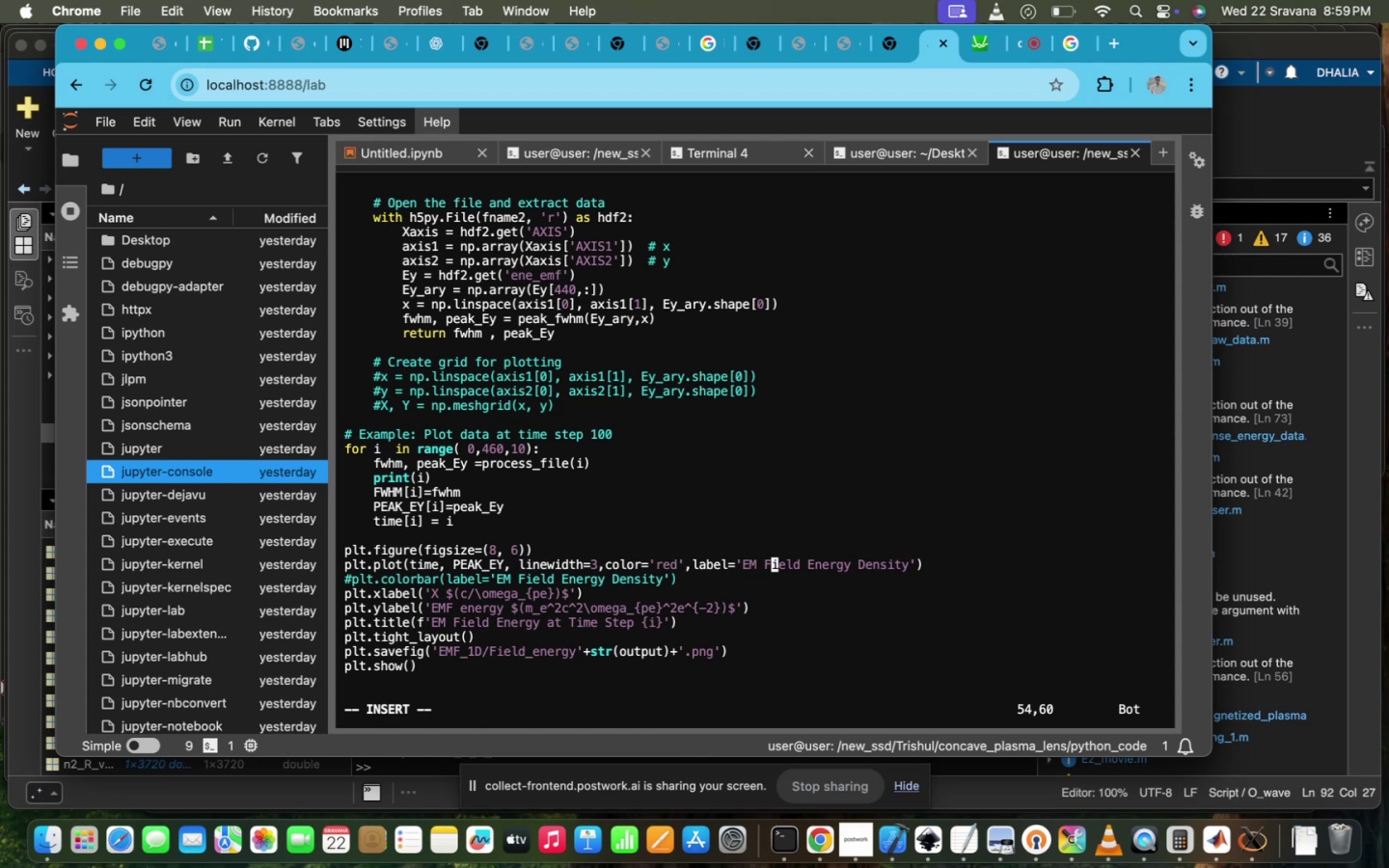 
key(ArrowRight)
 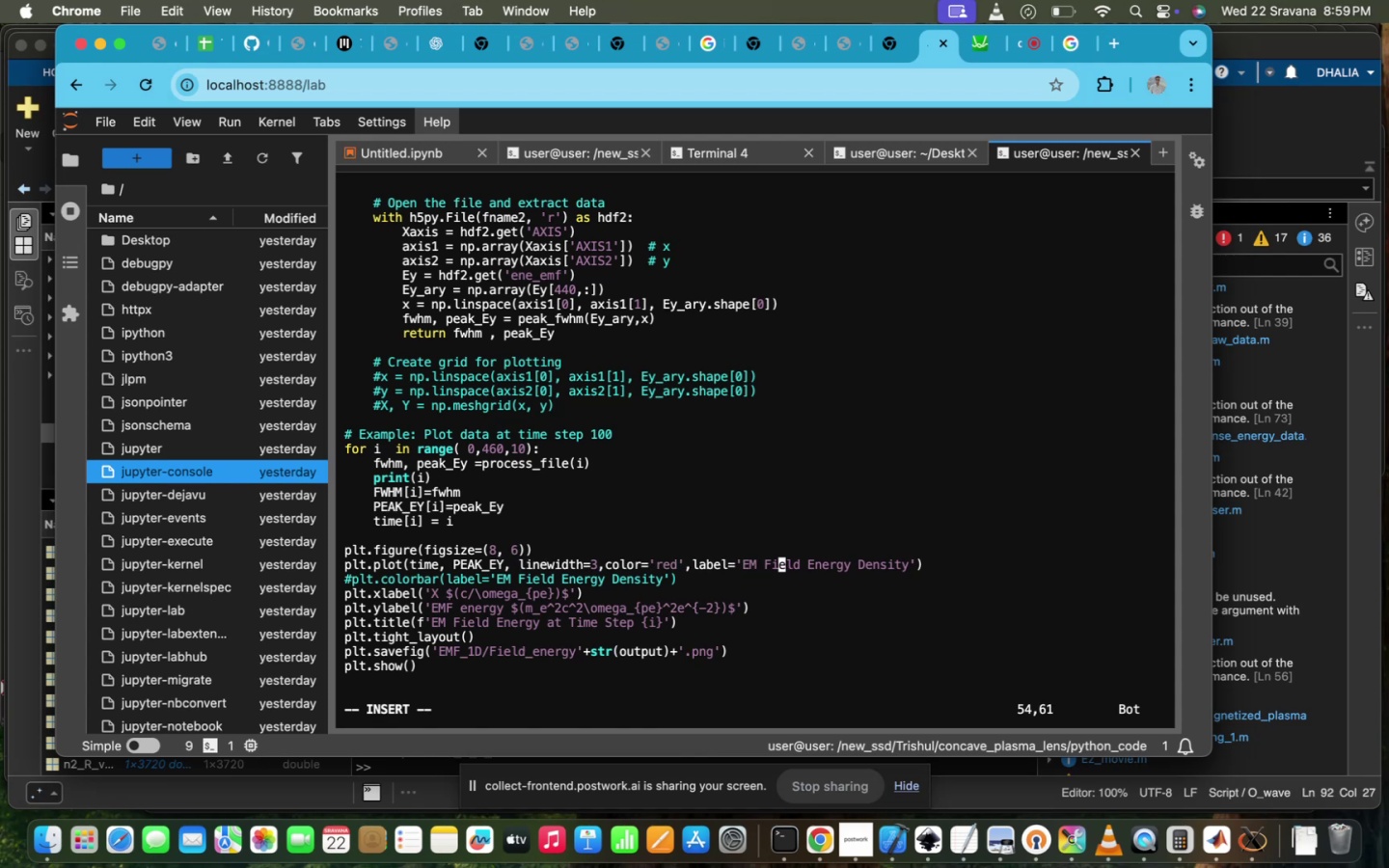 
key(ArrowRight)
 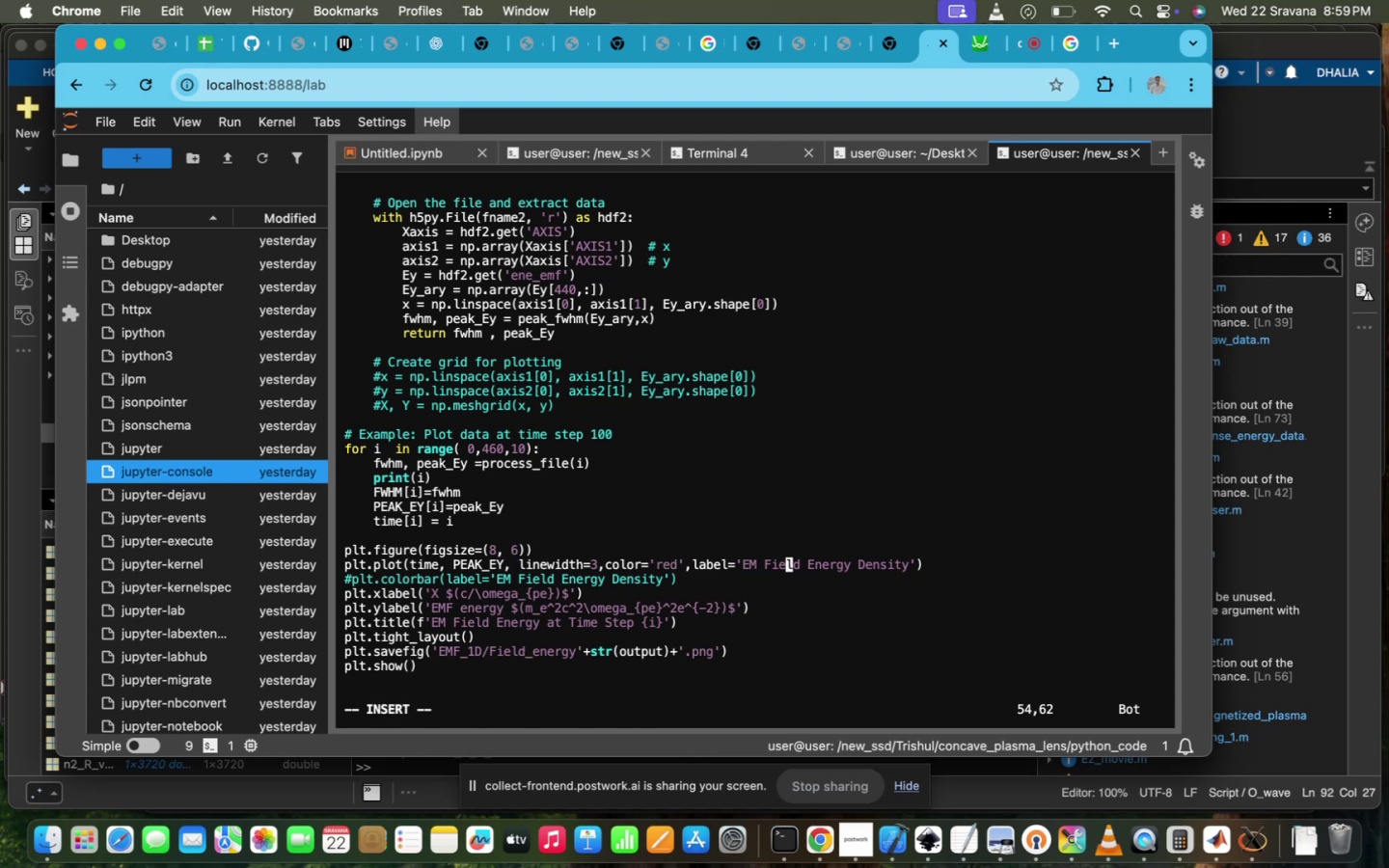 
key(ArrowRight)
 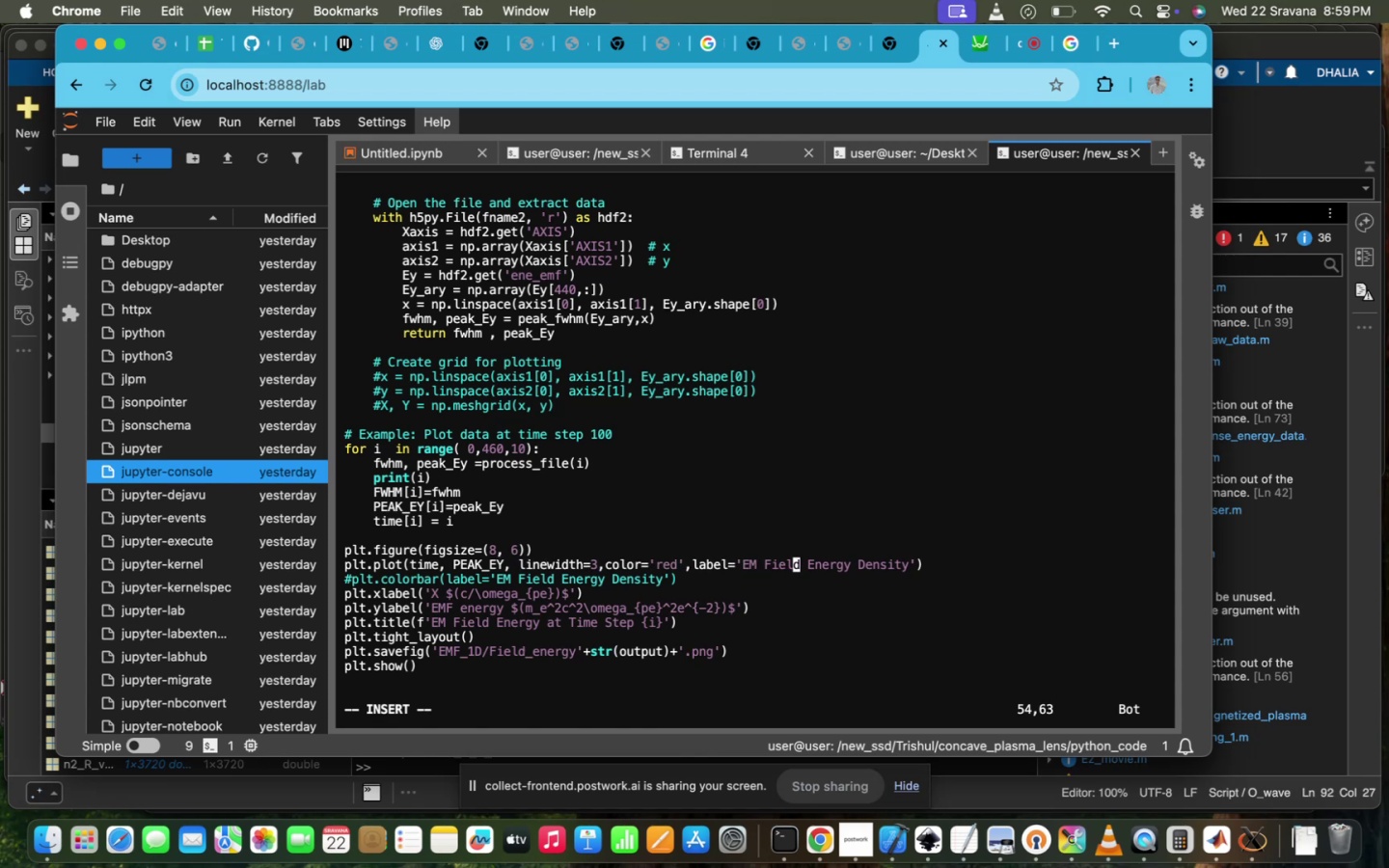 
hold_key(key=ArrowLeft, duration=0.67)
 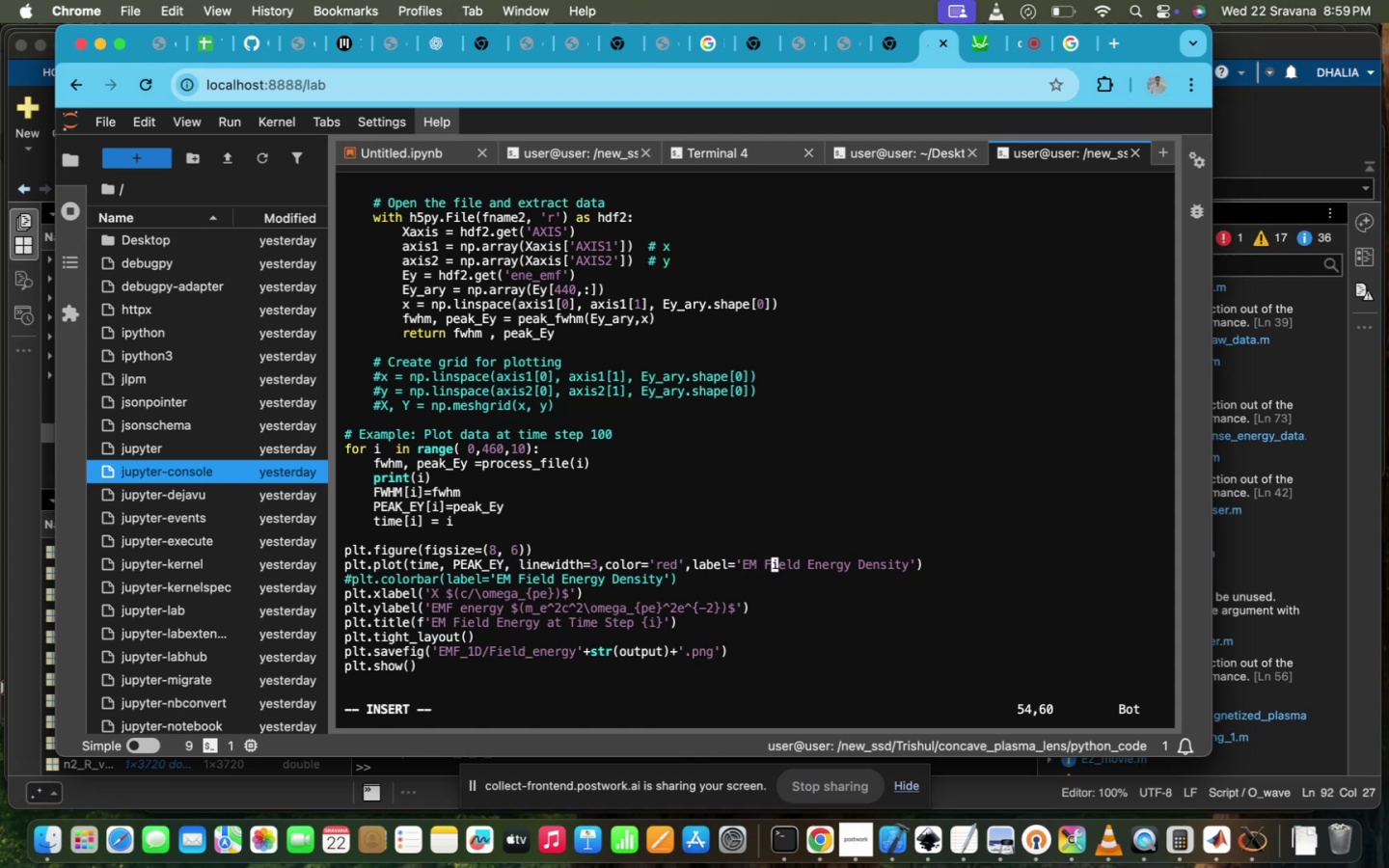 
key(ArrowLeft)
 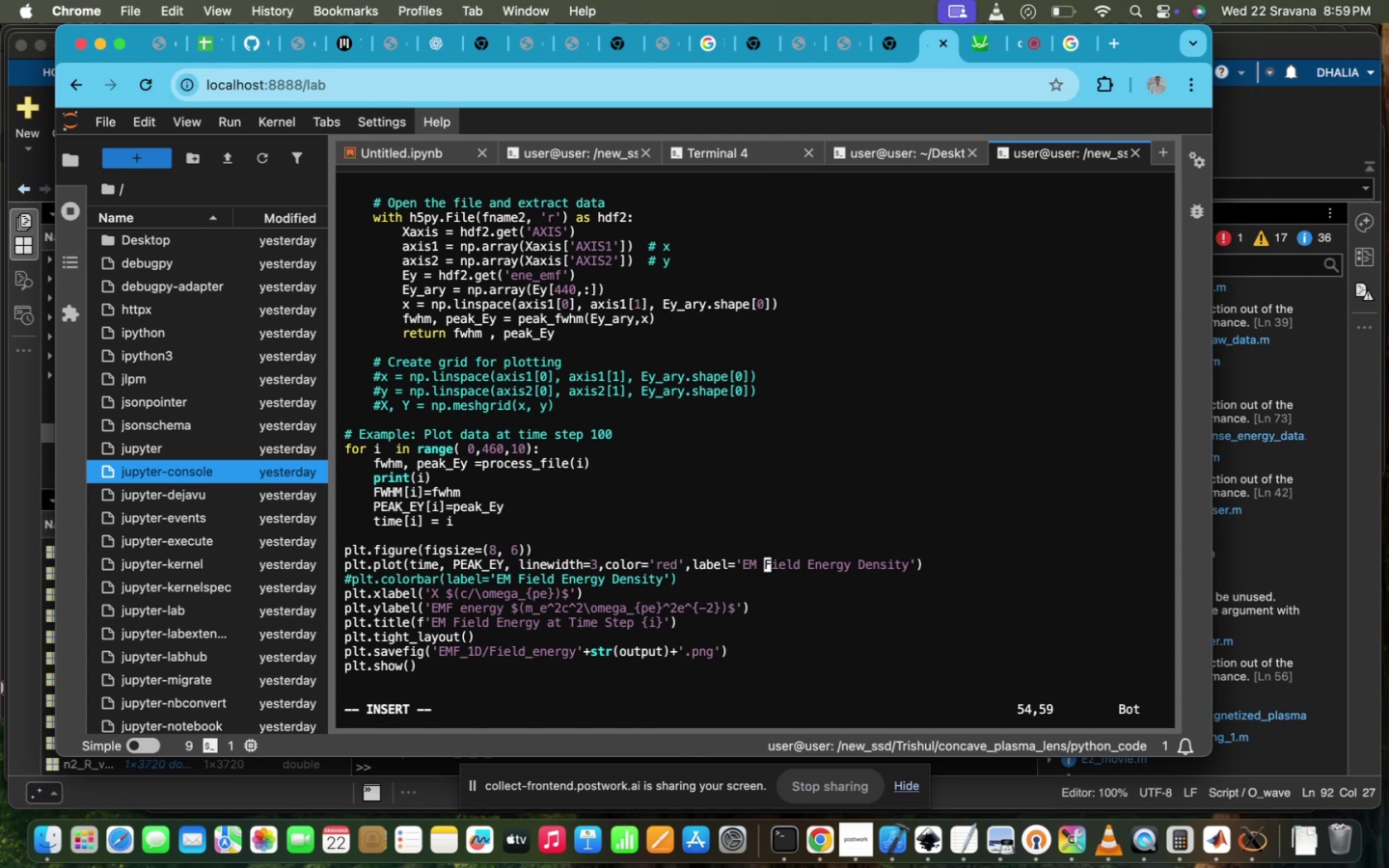 
key(ArrowLeft)
 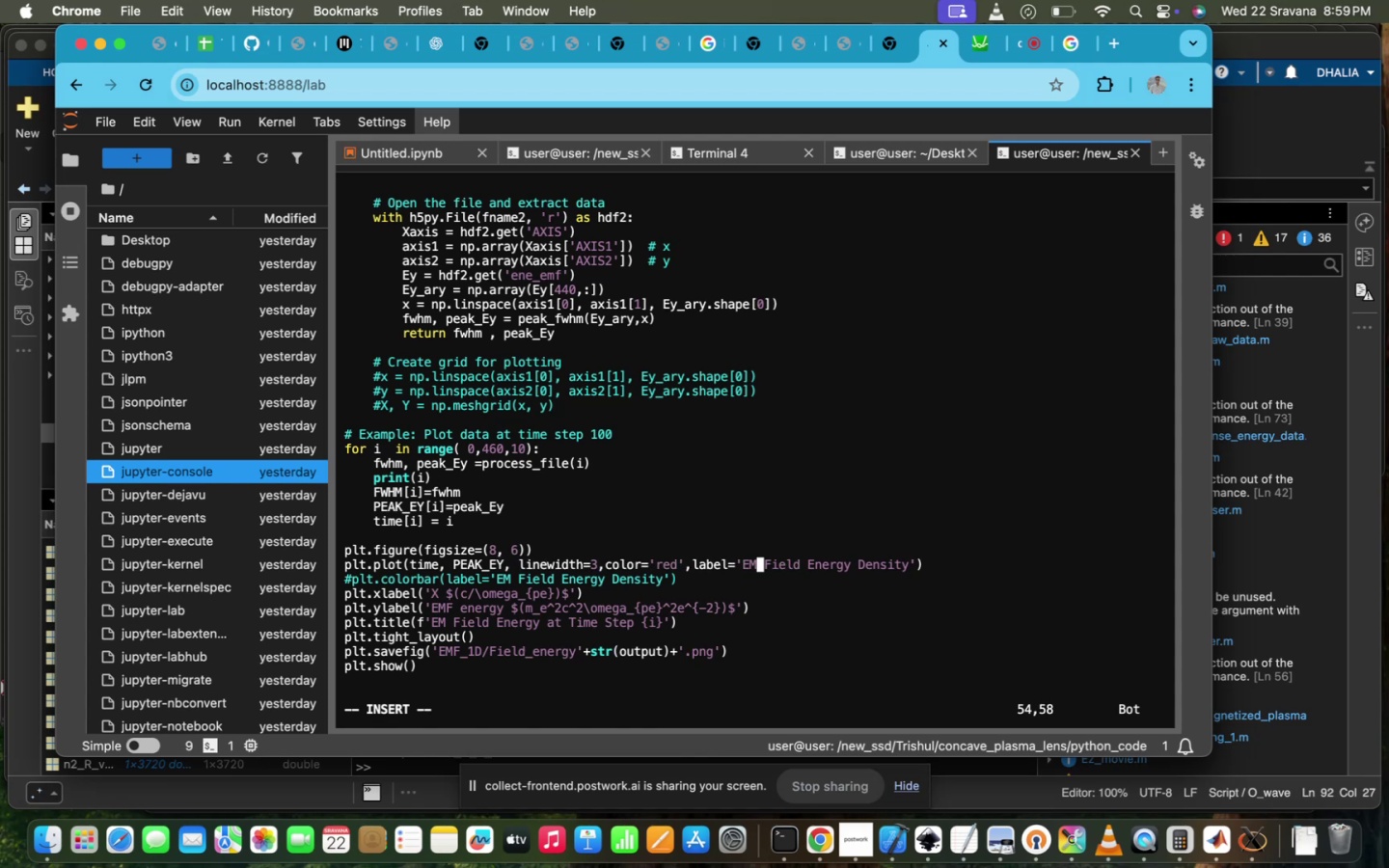 
key(ArrowRight)
 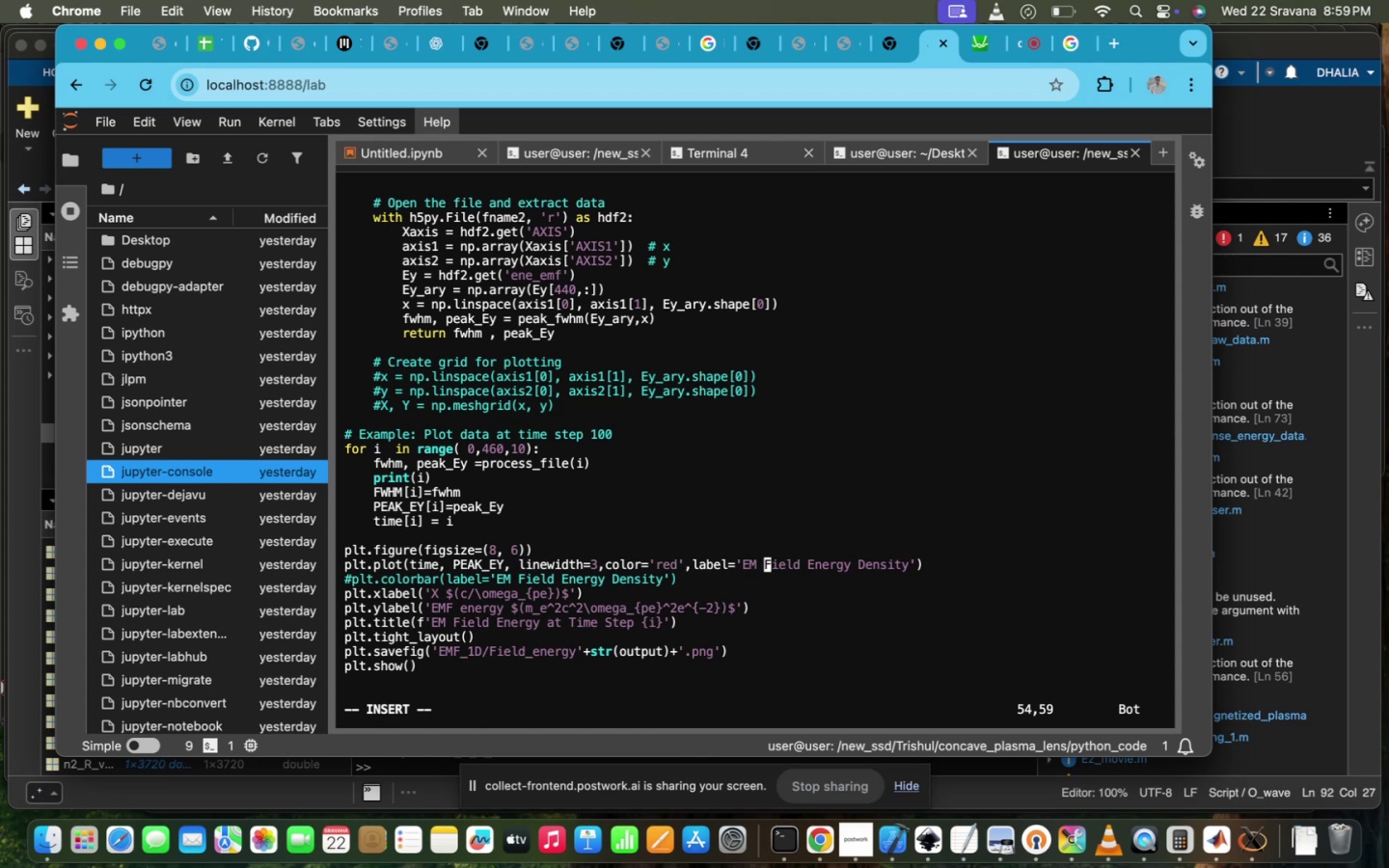 
key(ArrowRight)
 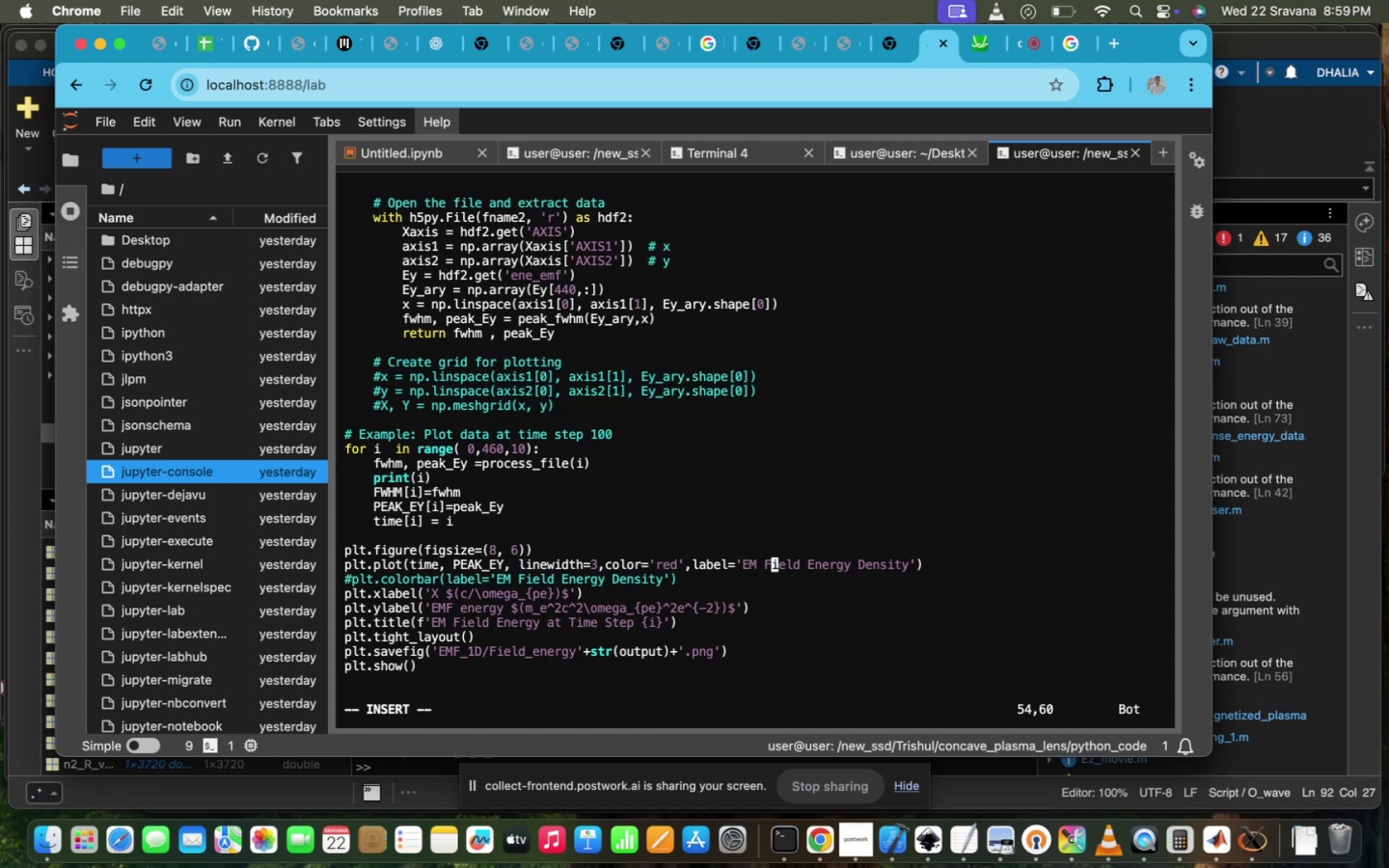 
key(ArrowRight)
 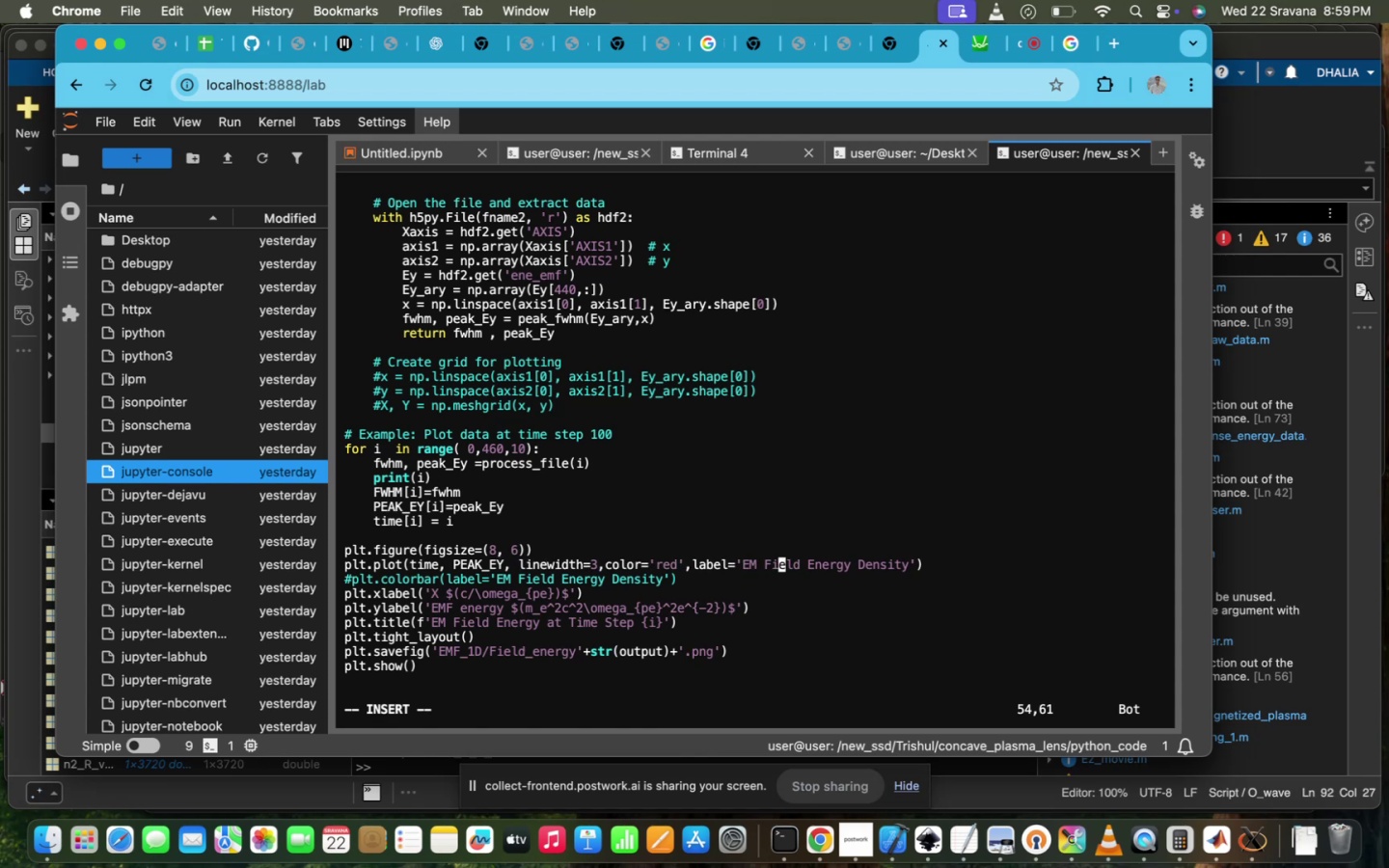 
key(ArrowRight)
 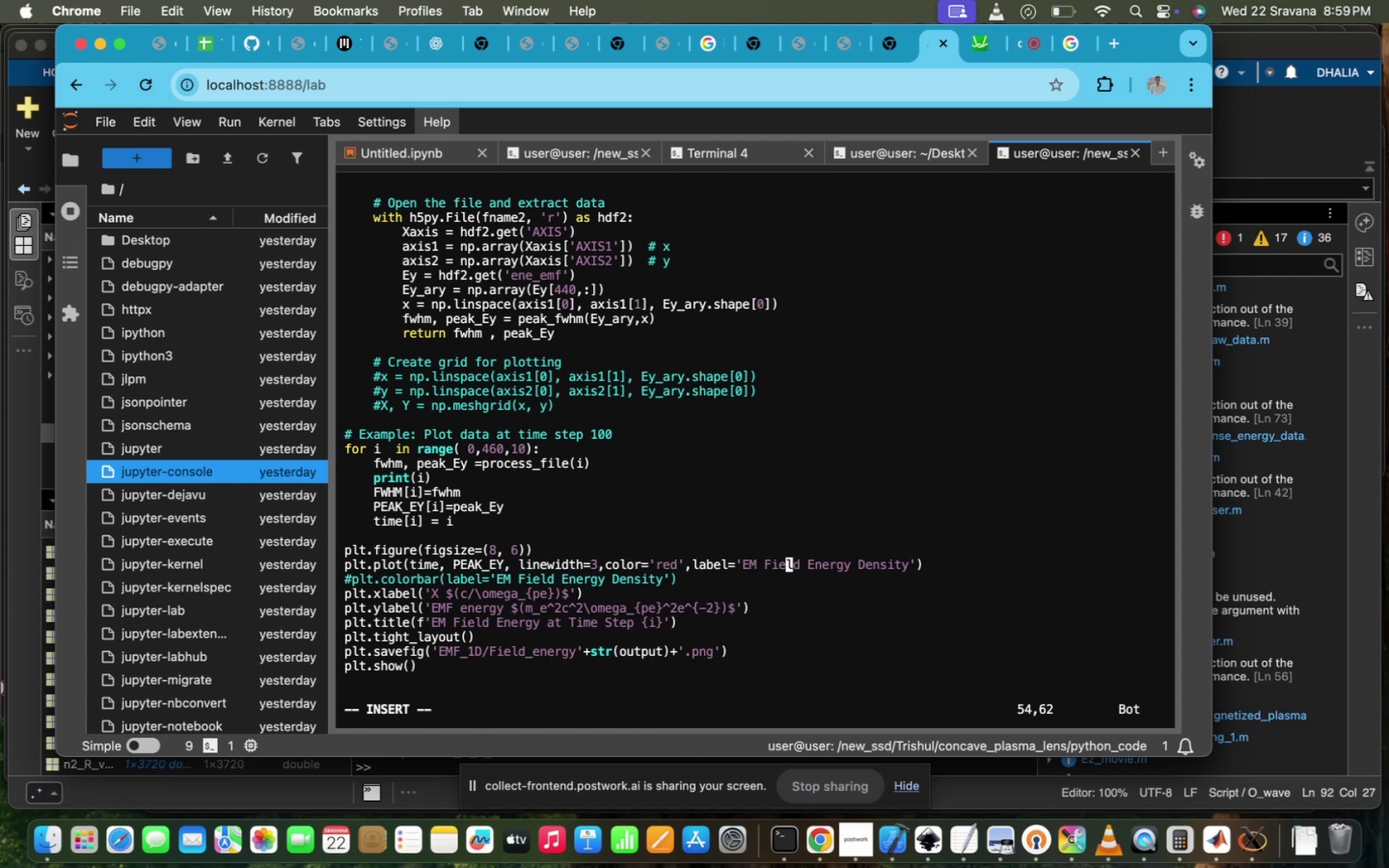 
key(ArrowRight)
 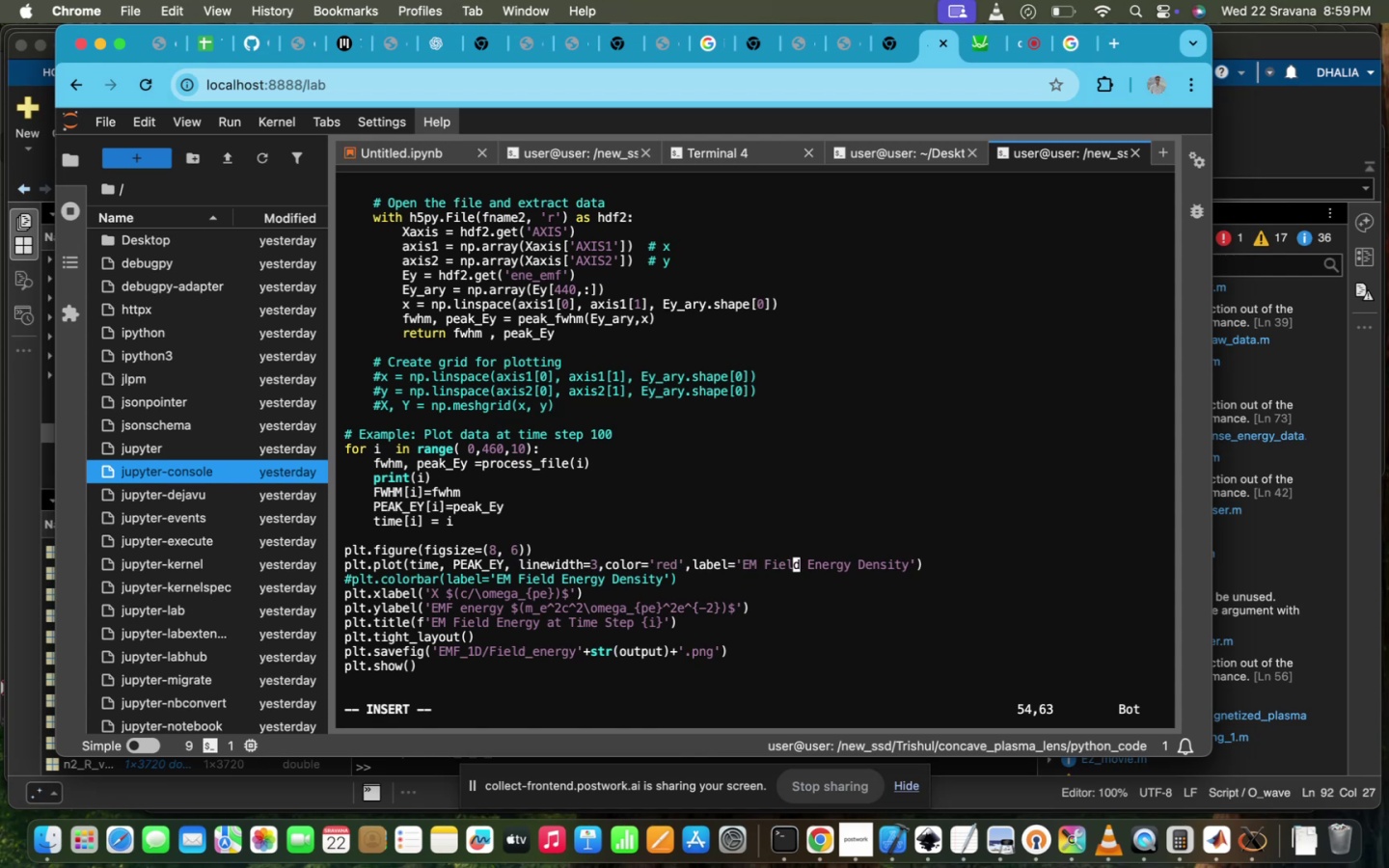 
key(ArrowRight)
 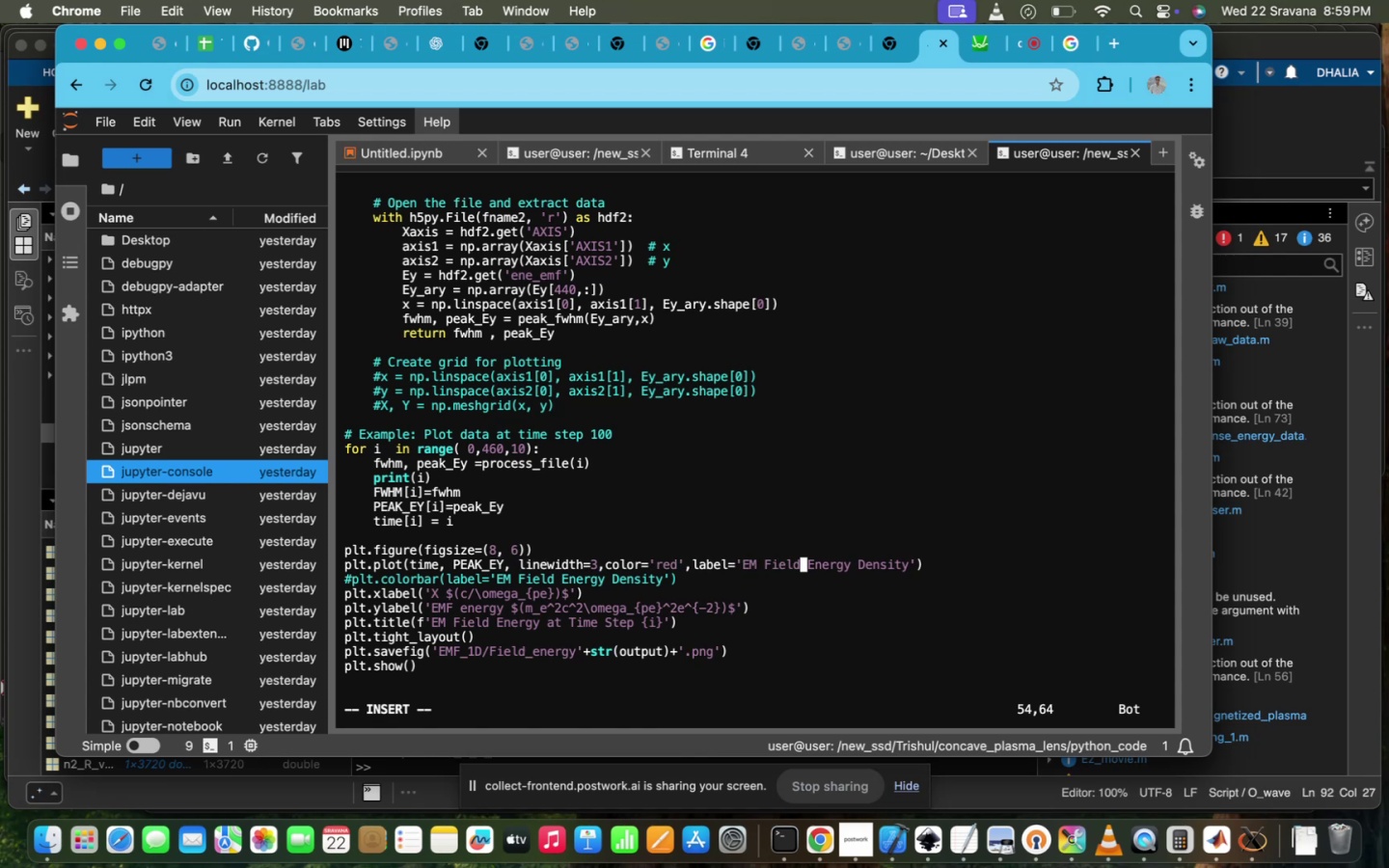 
key(ArrowRight)
 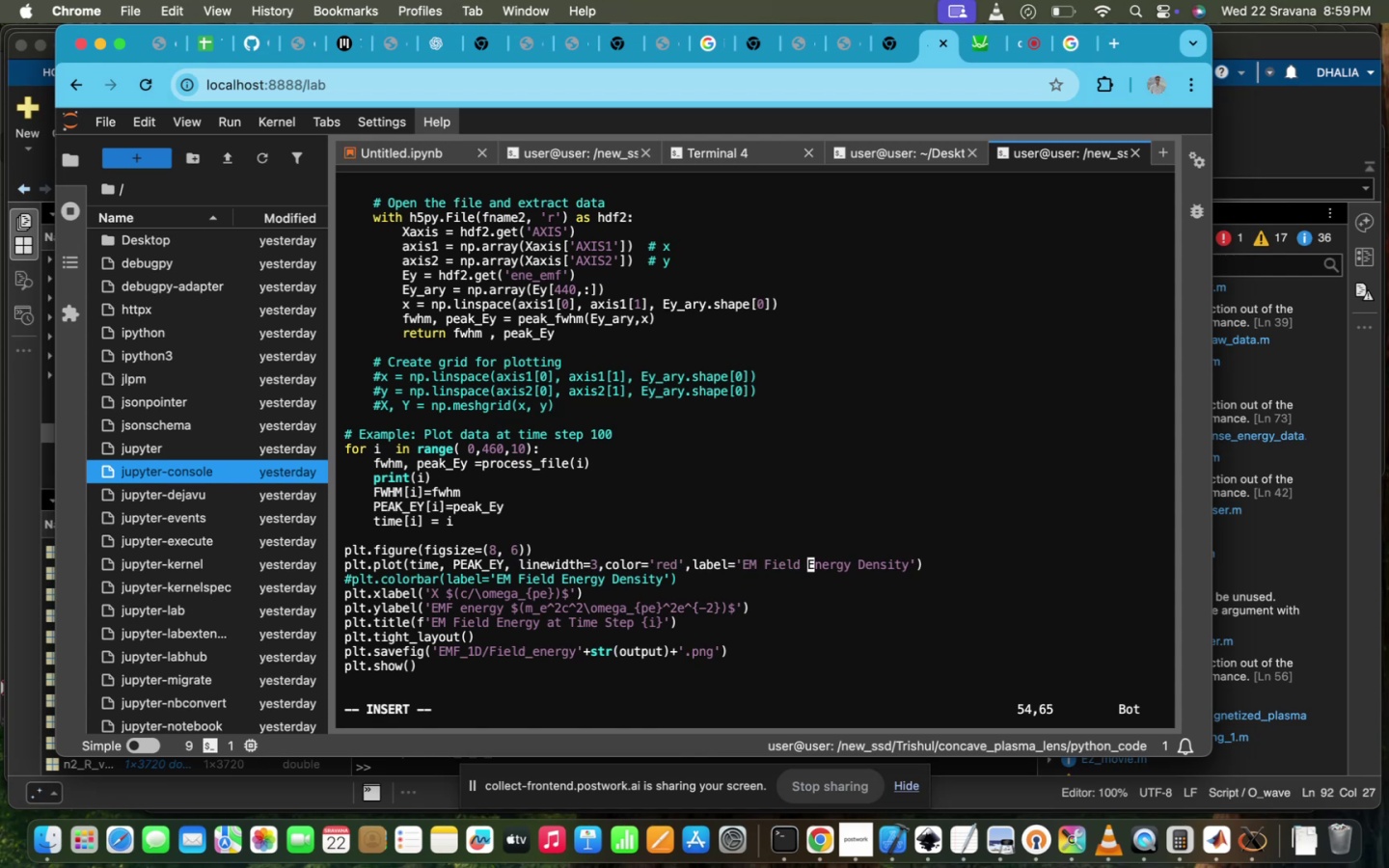 
key(ArrowRight)
 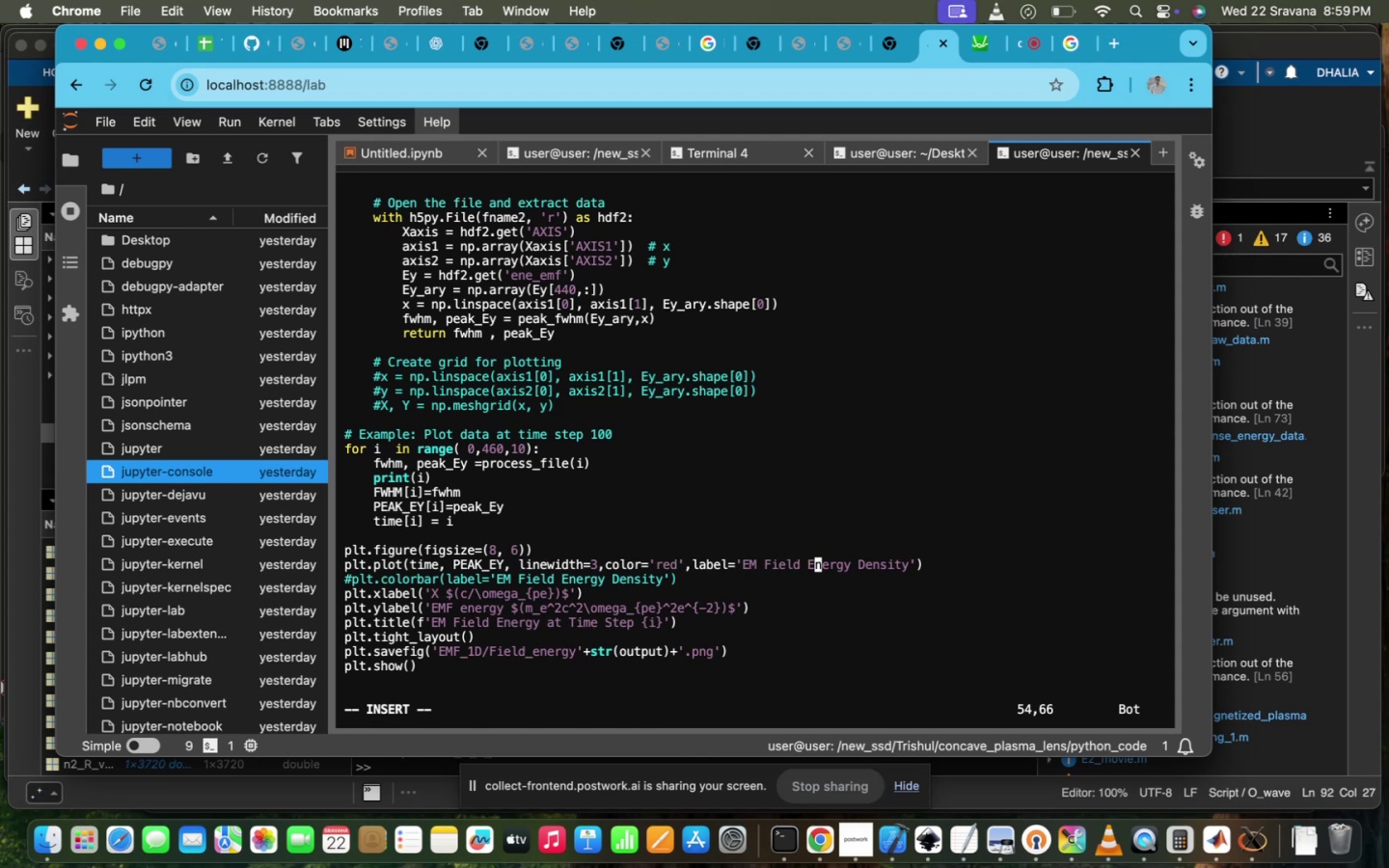 
key(ArrowRight)
 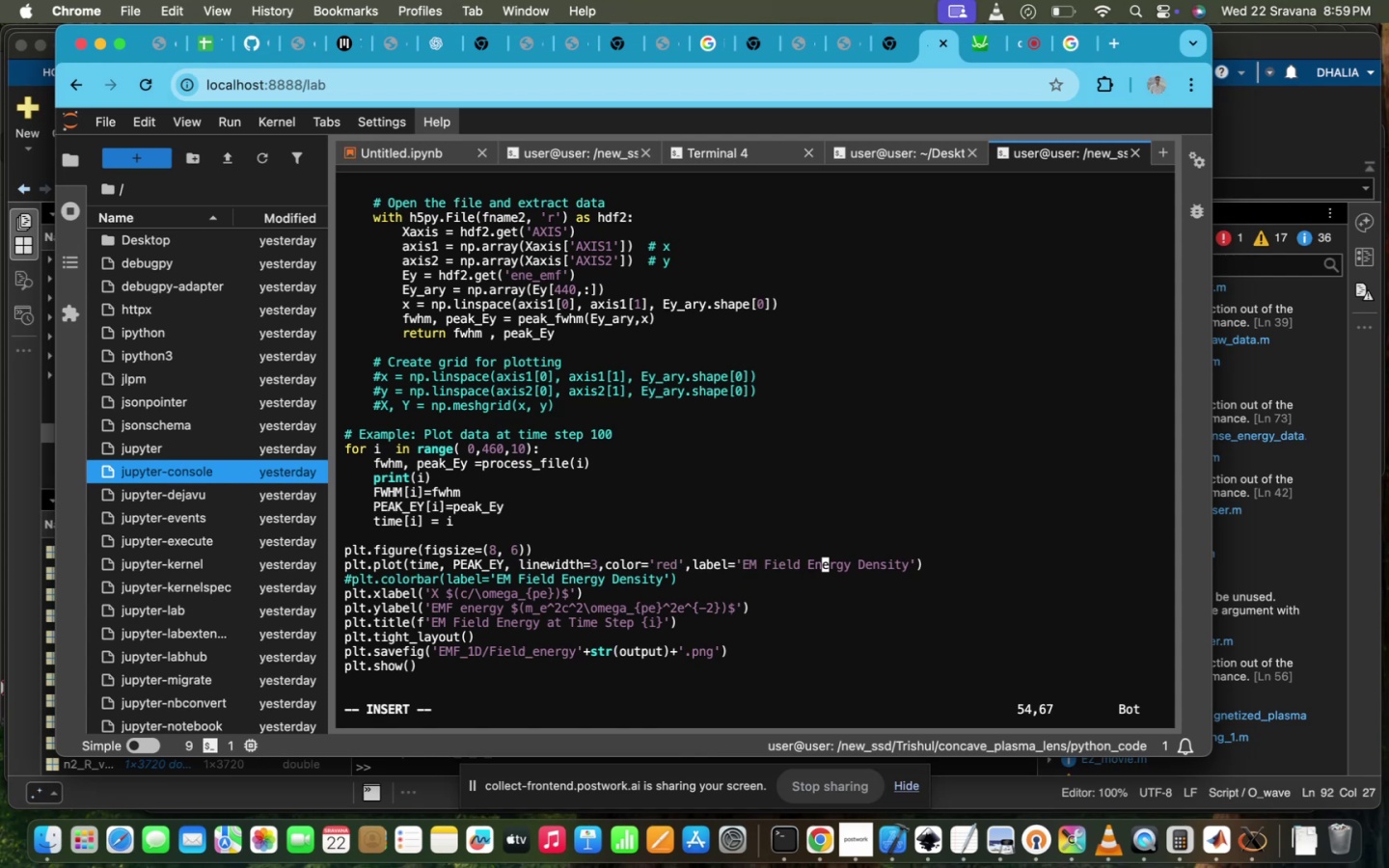 
key(ArrowRight)
 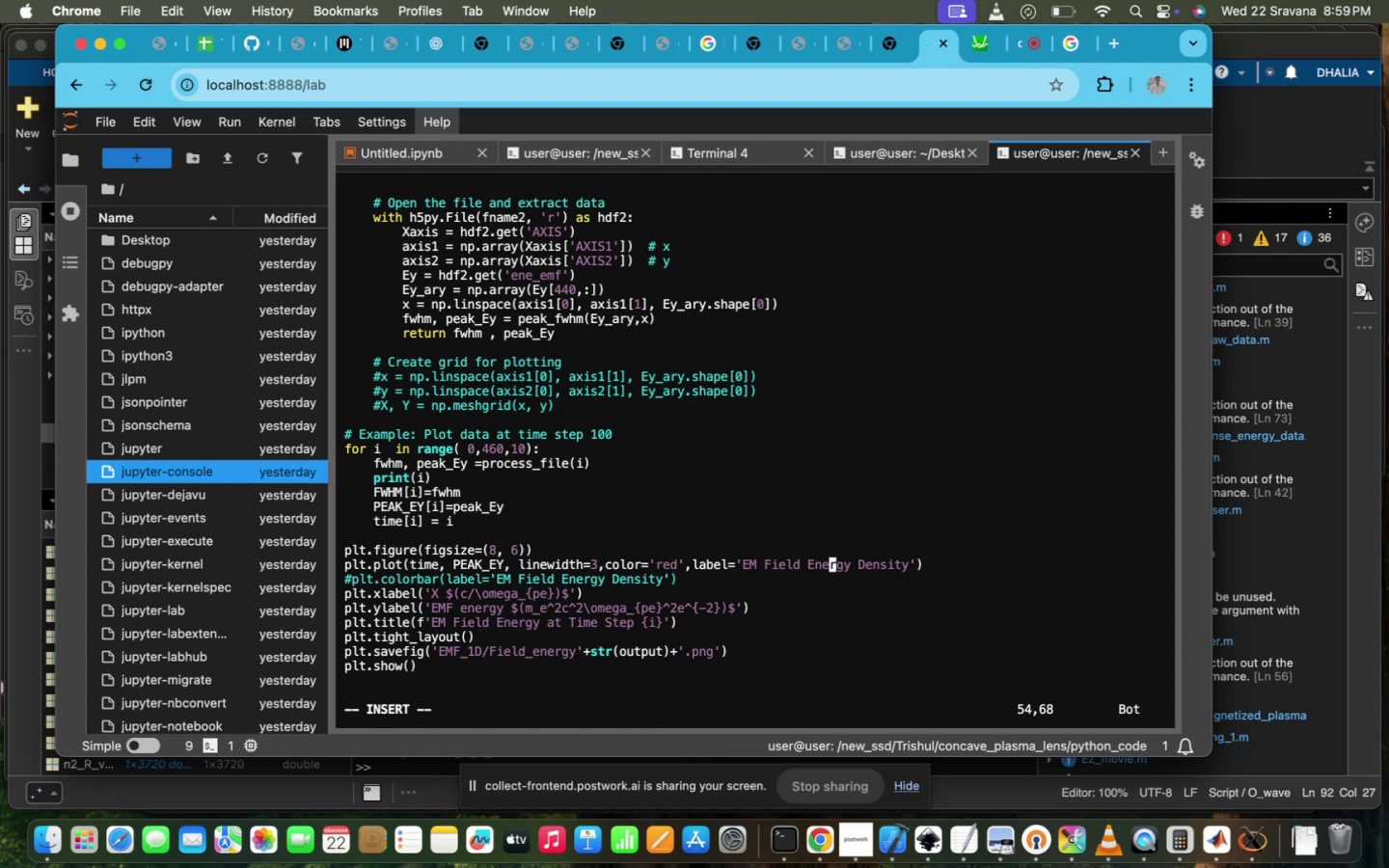 
key(ArrowRight)
 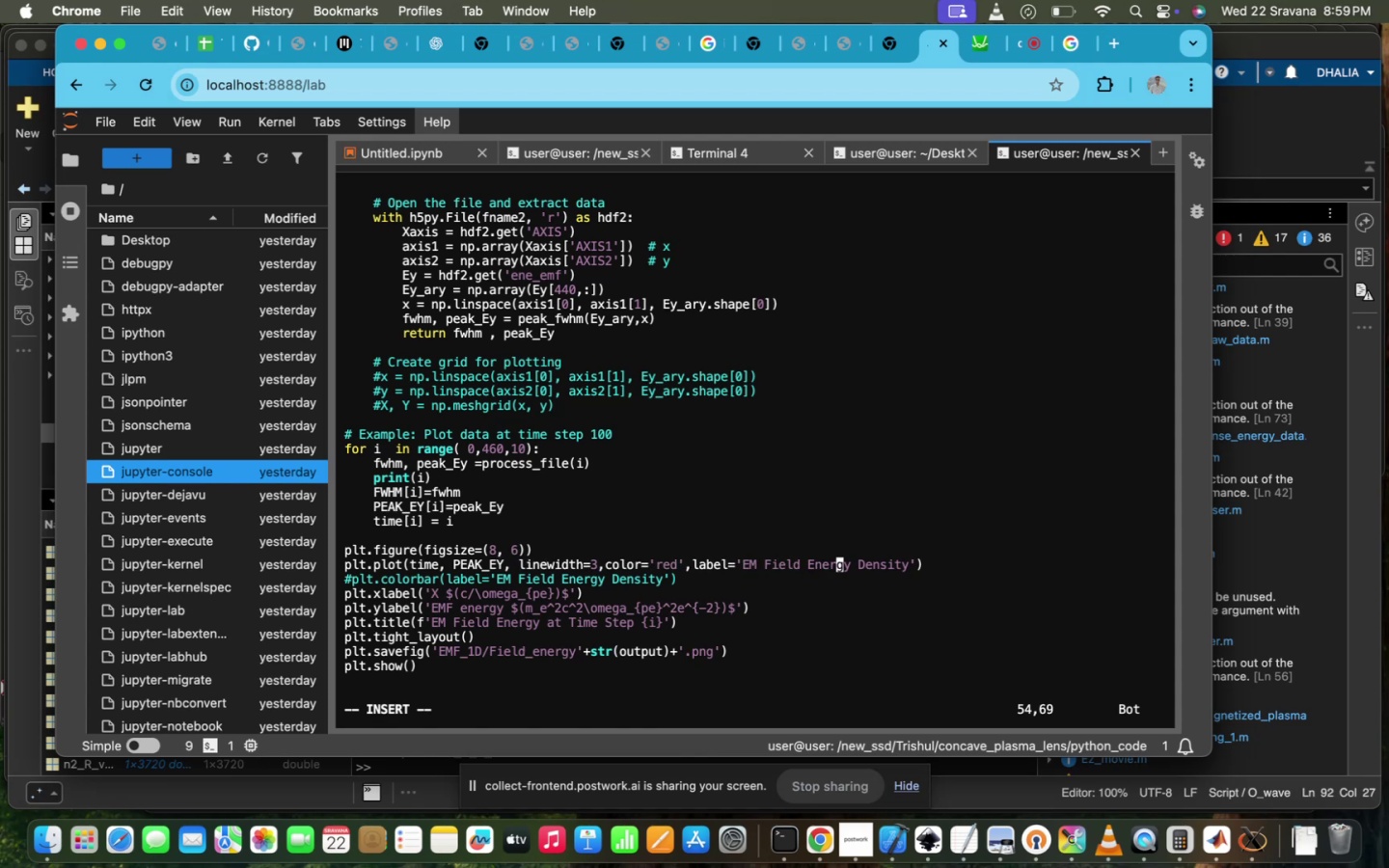 
key(ArrowRight)
 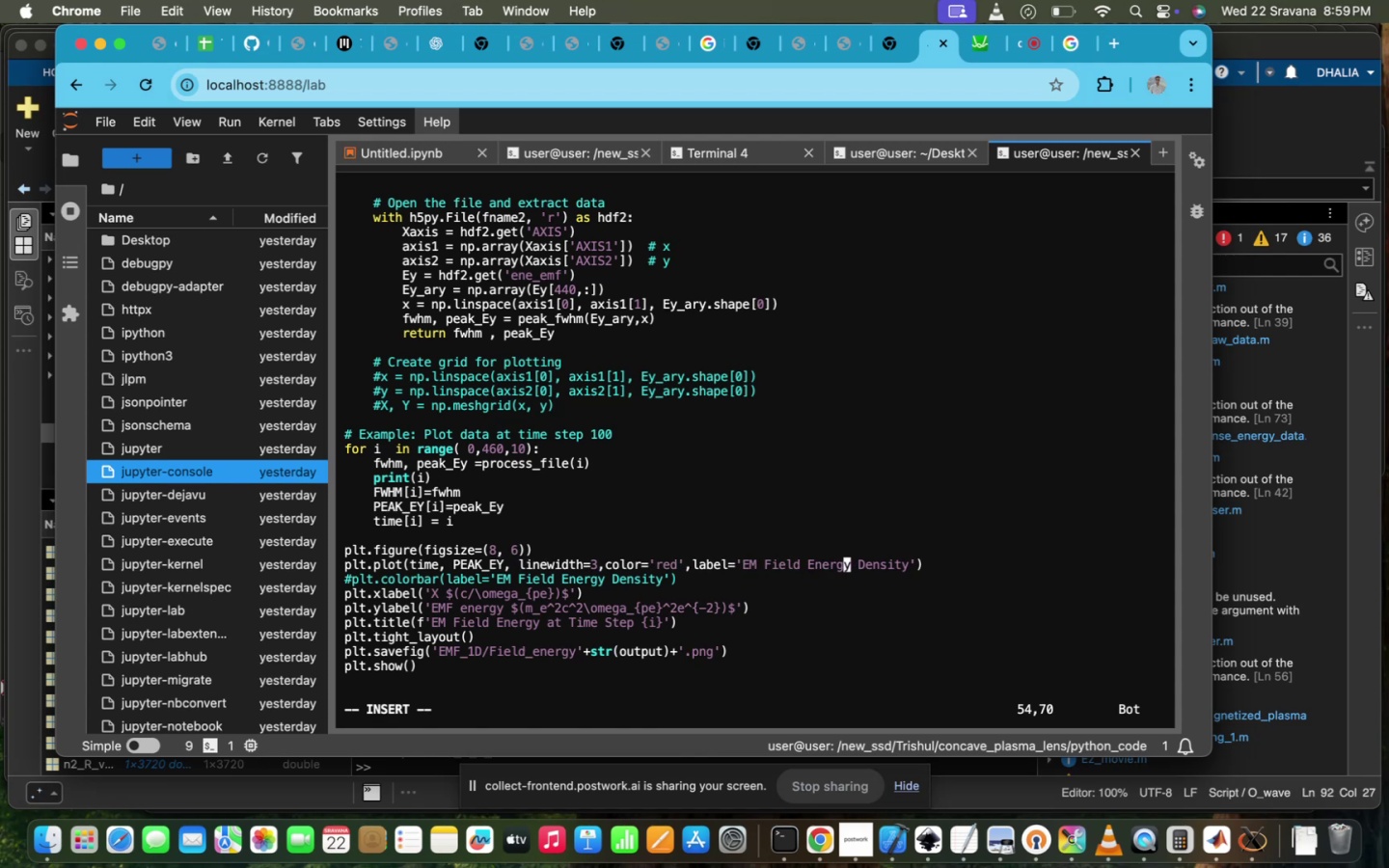 
hold_key(key=ArrowLeft, duration=0.97)
 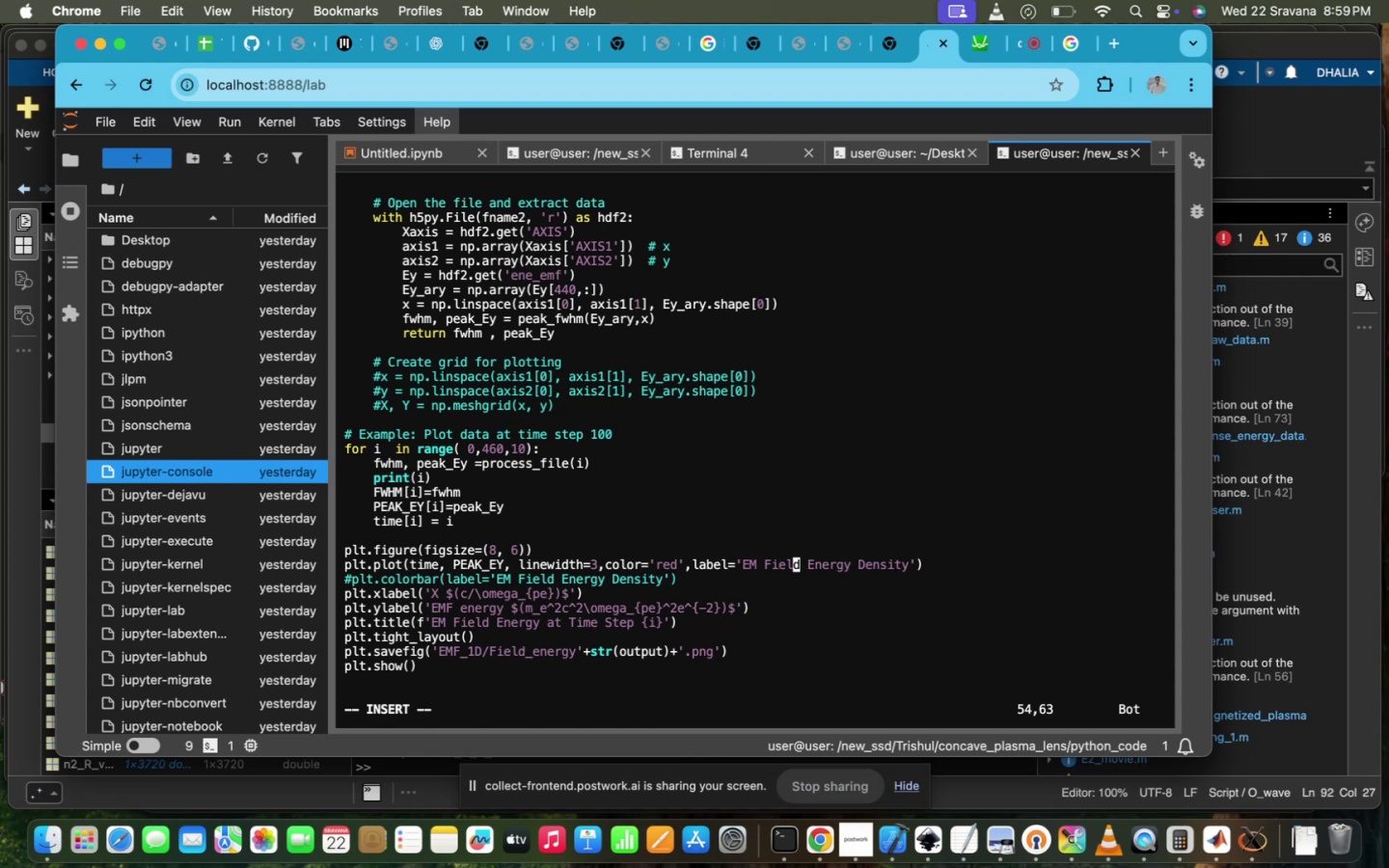 
key(Backspace)
 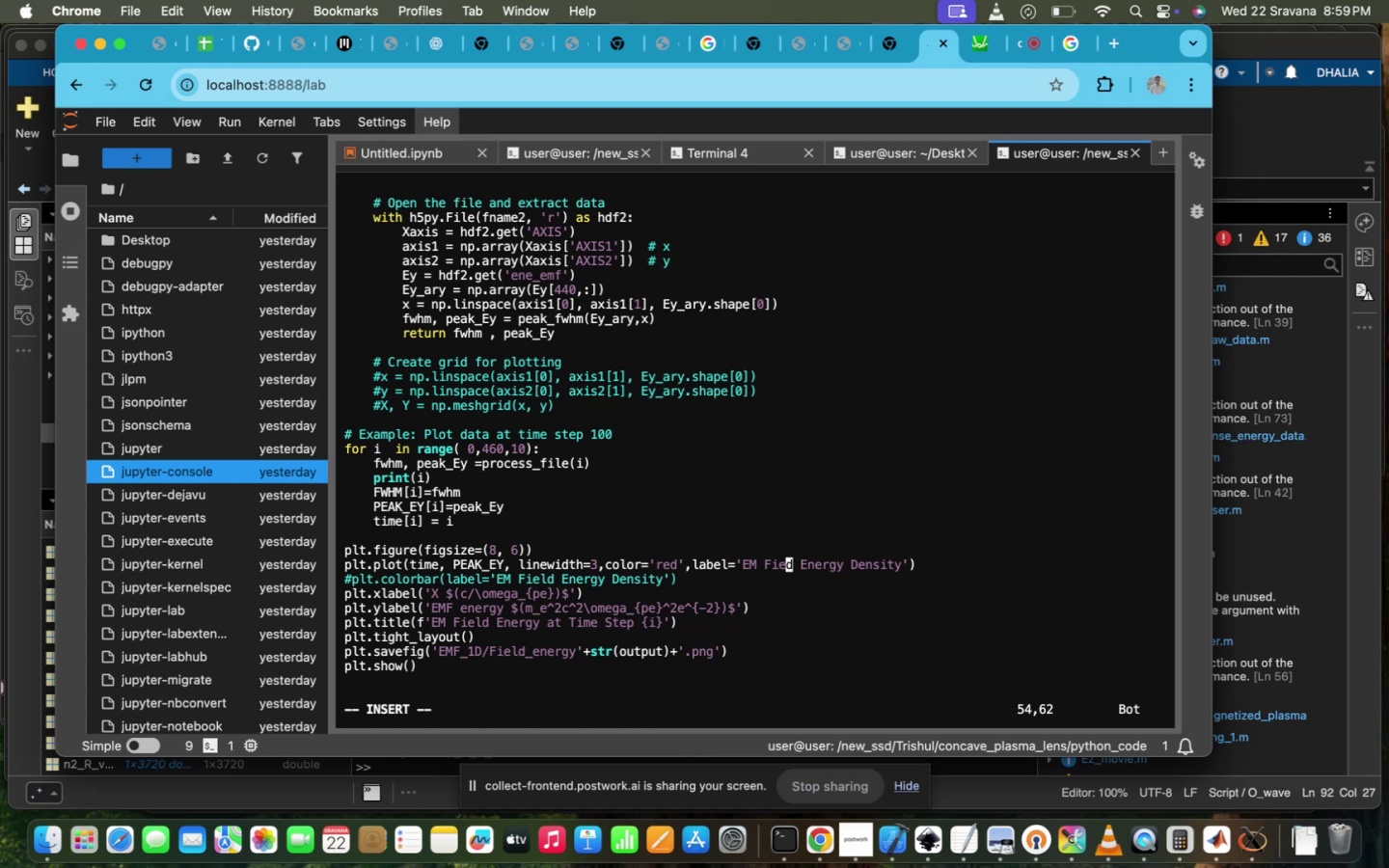 
key(Backspace)
 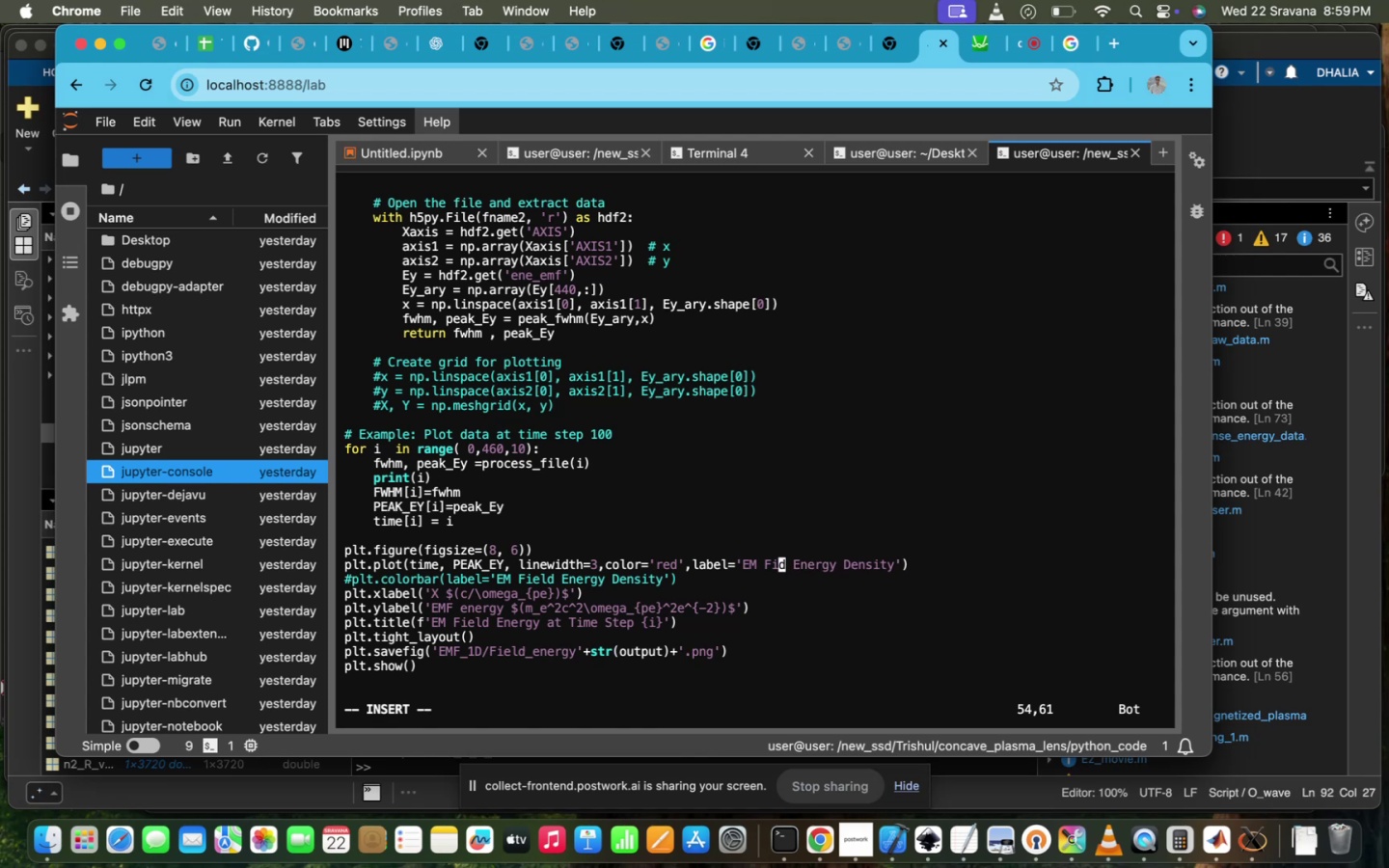 
key(Backspace)
 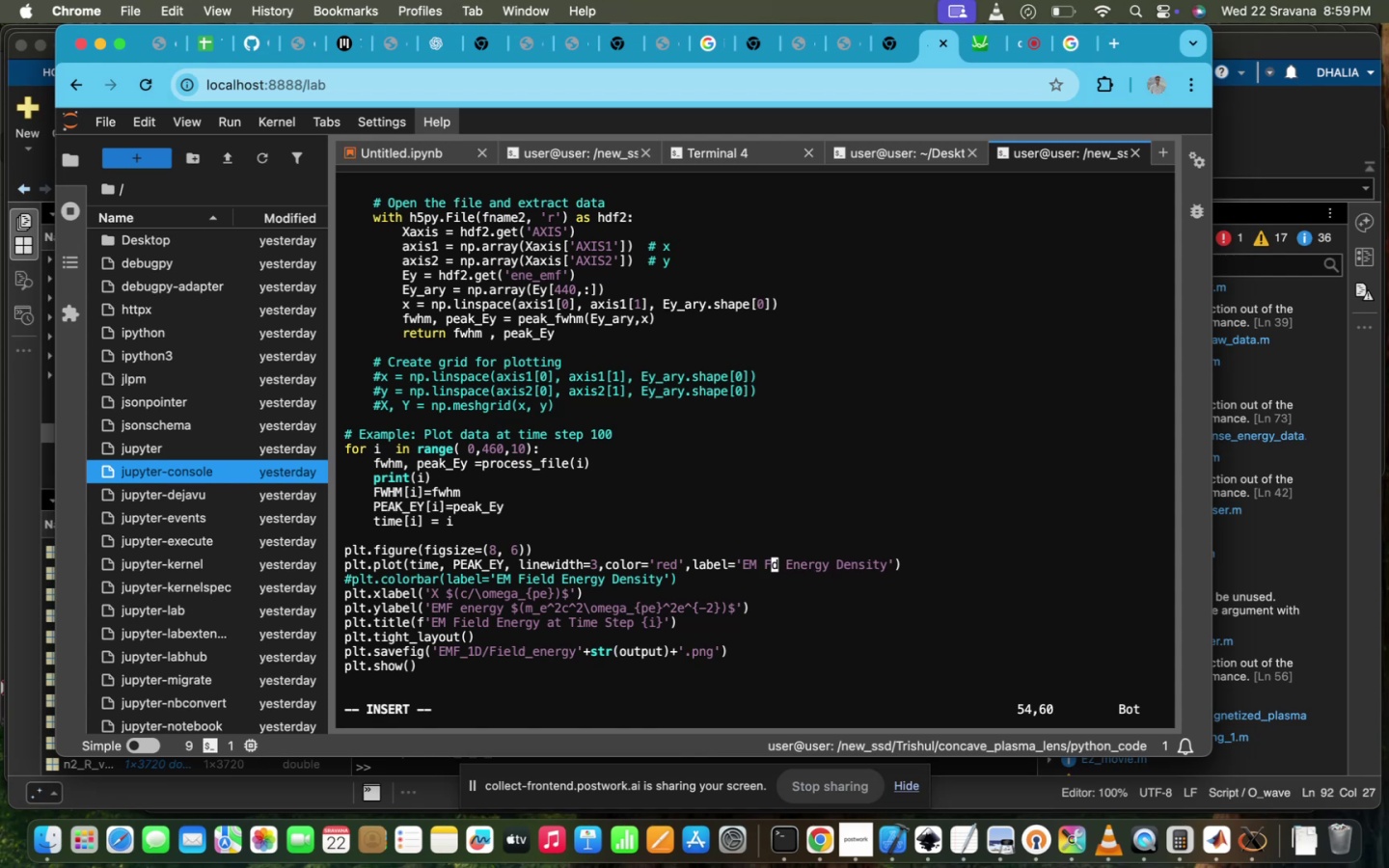 
key(Backspace)
 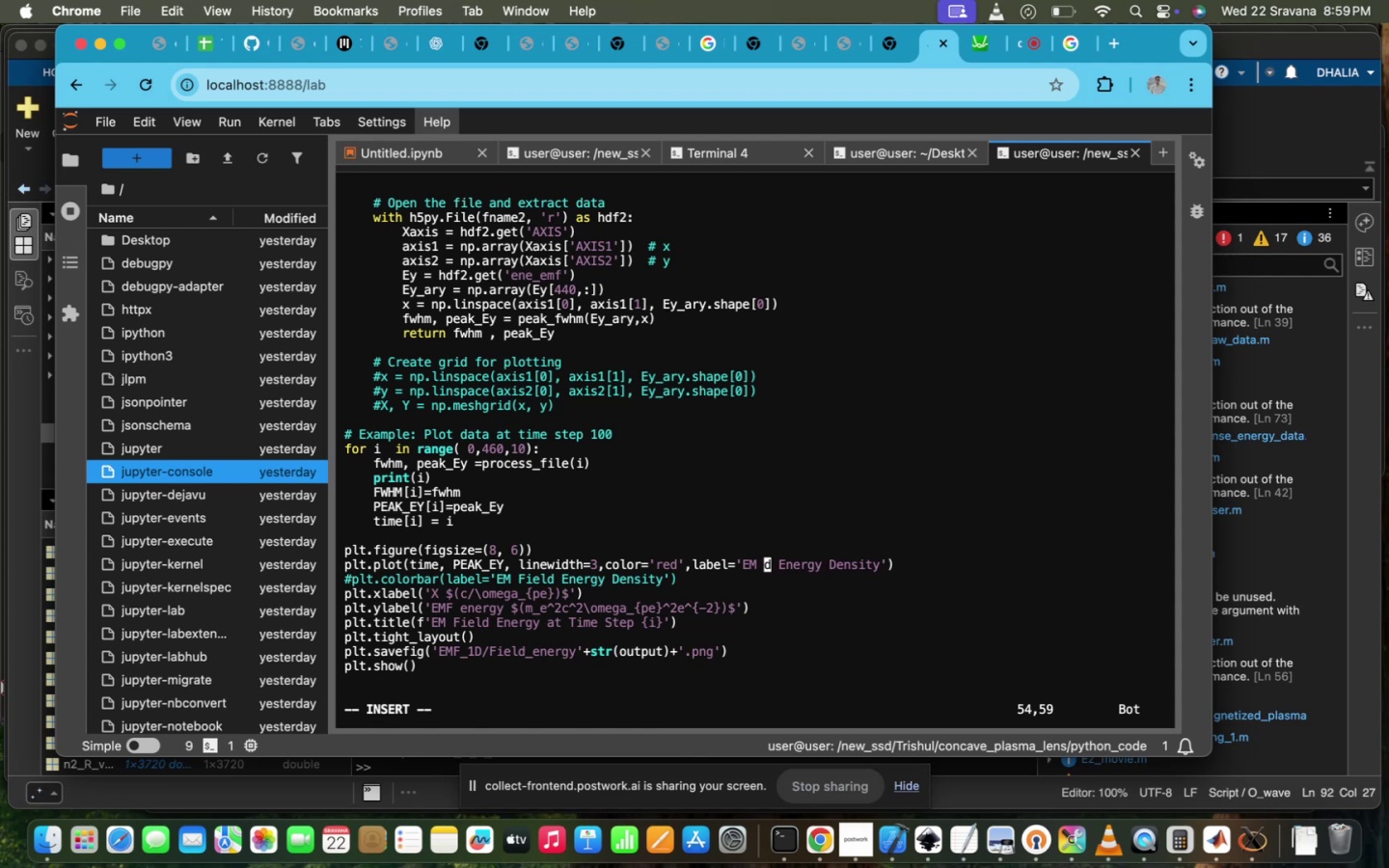 
key(Backspace)
 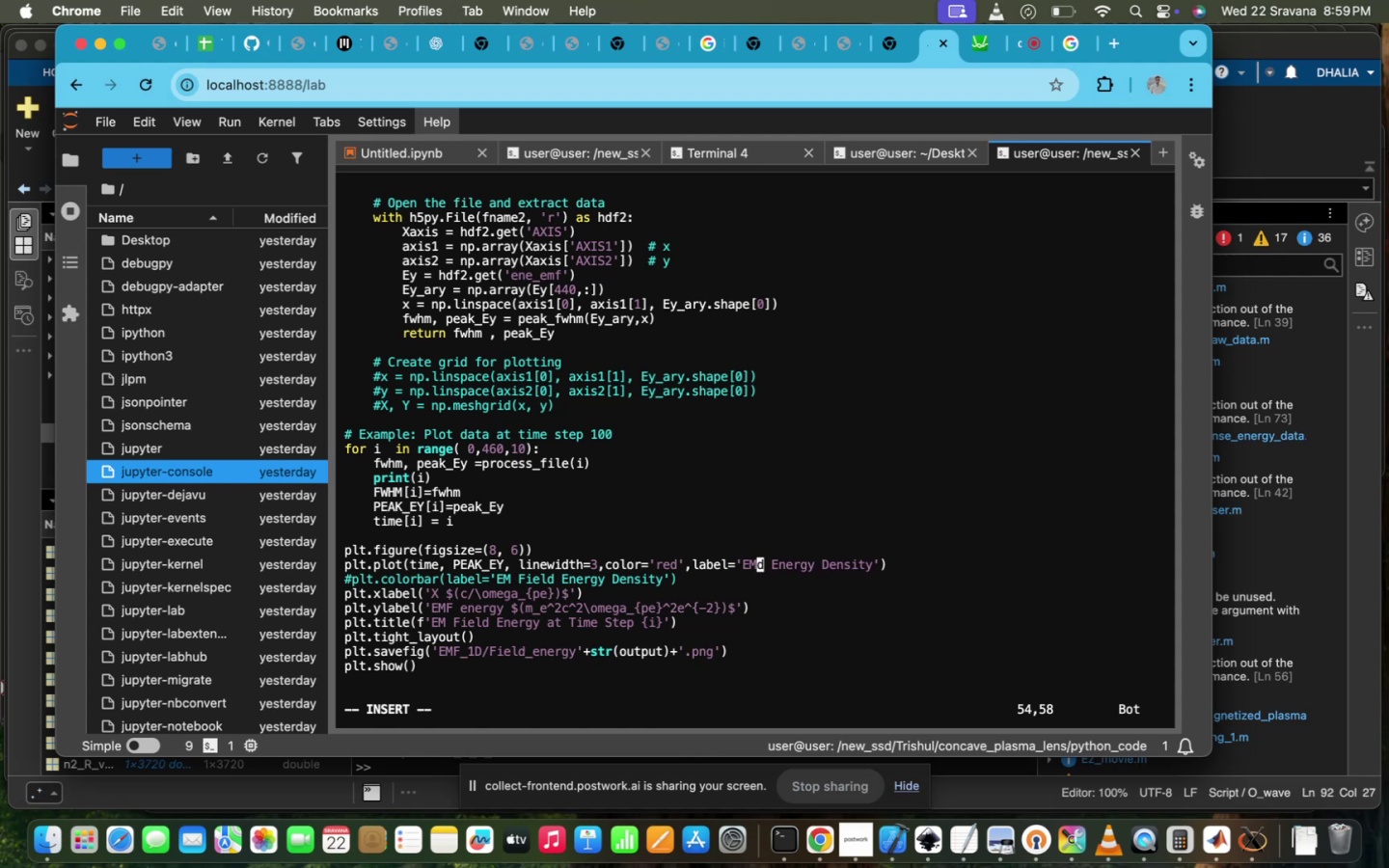 
key(CapsLock)
 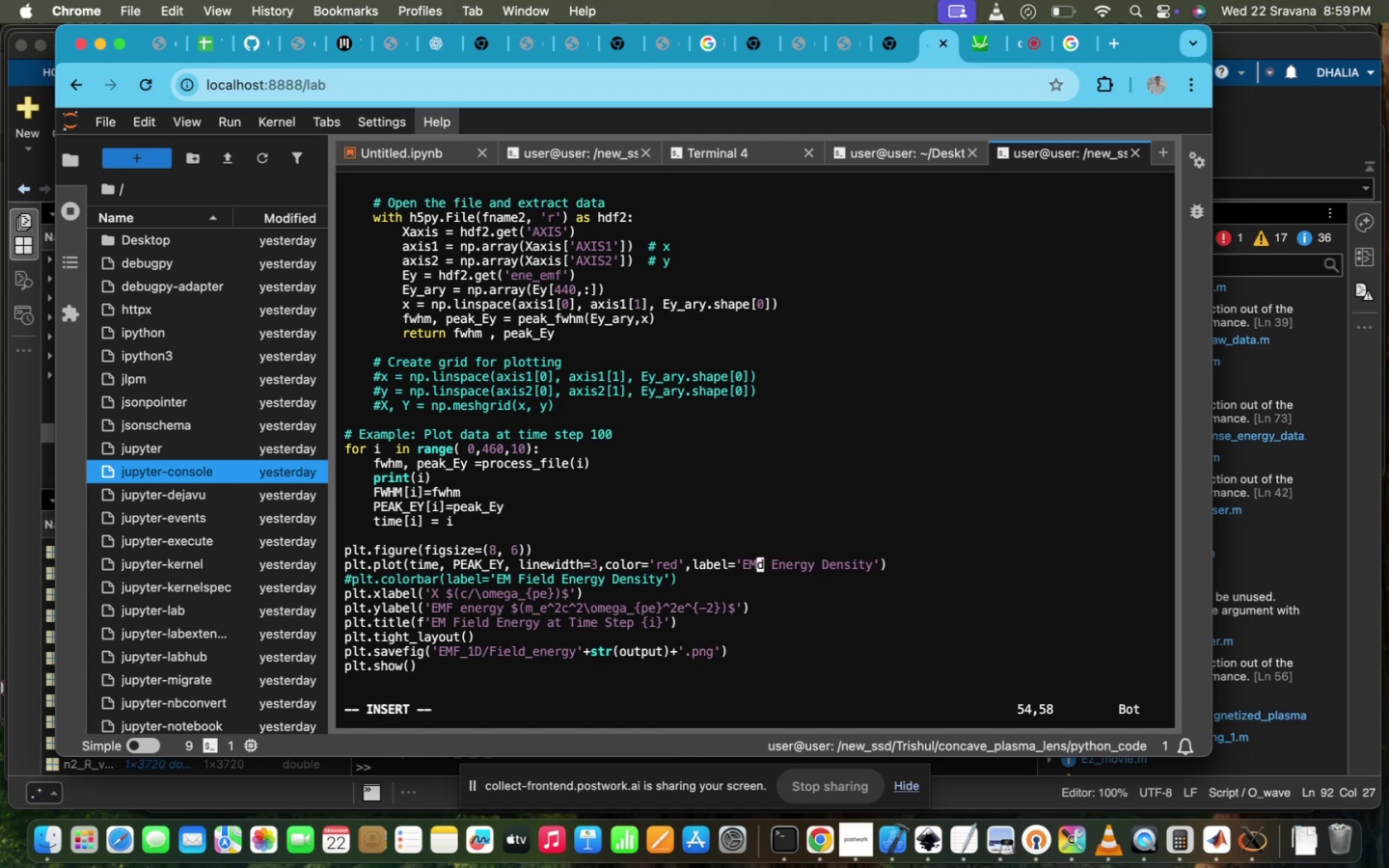 
key(F)
 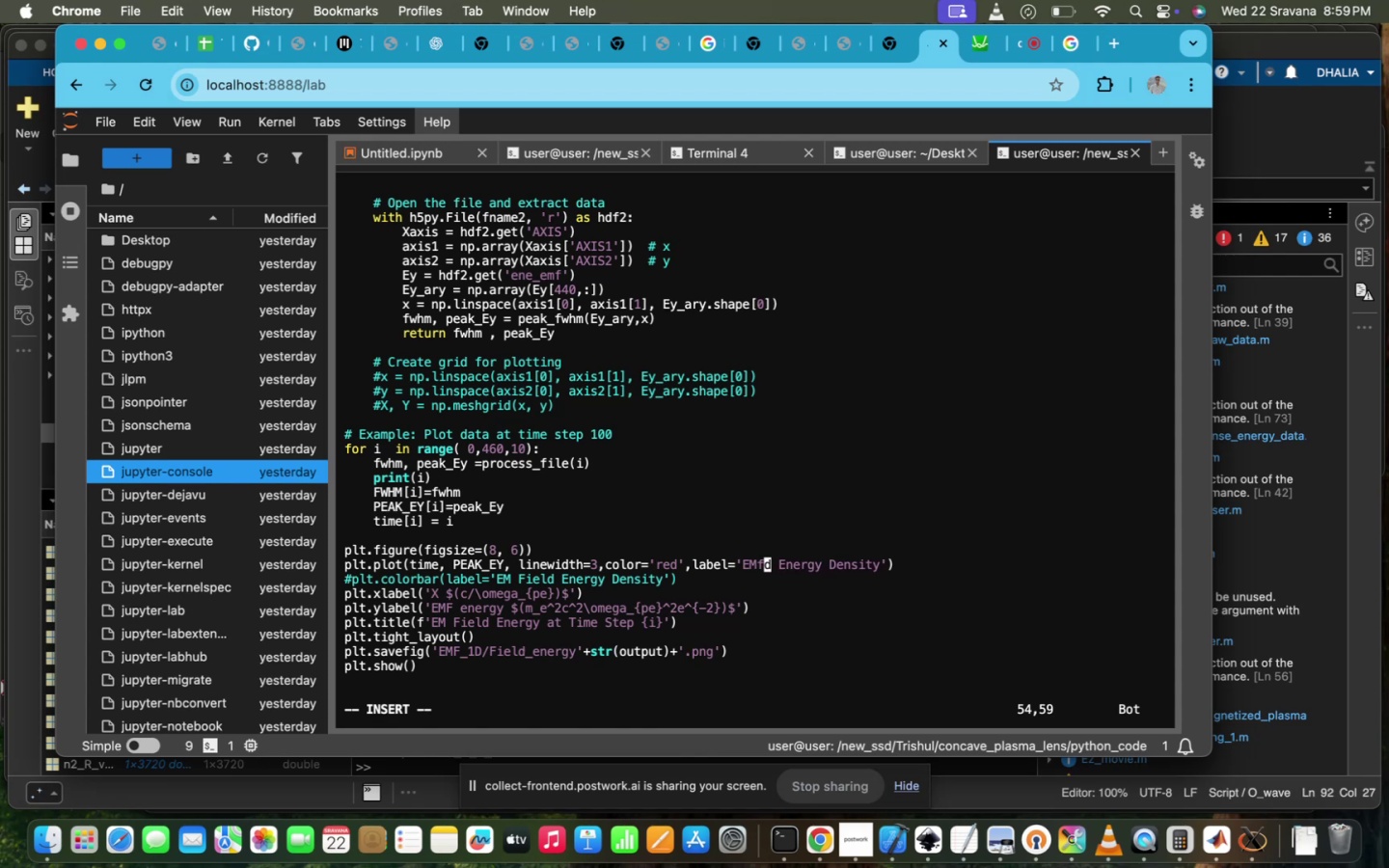 
key(ArrowRight)
 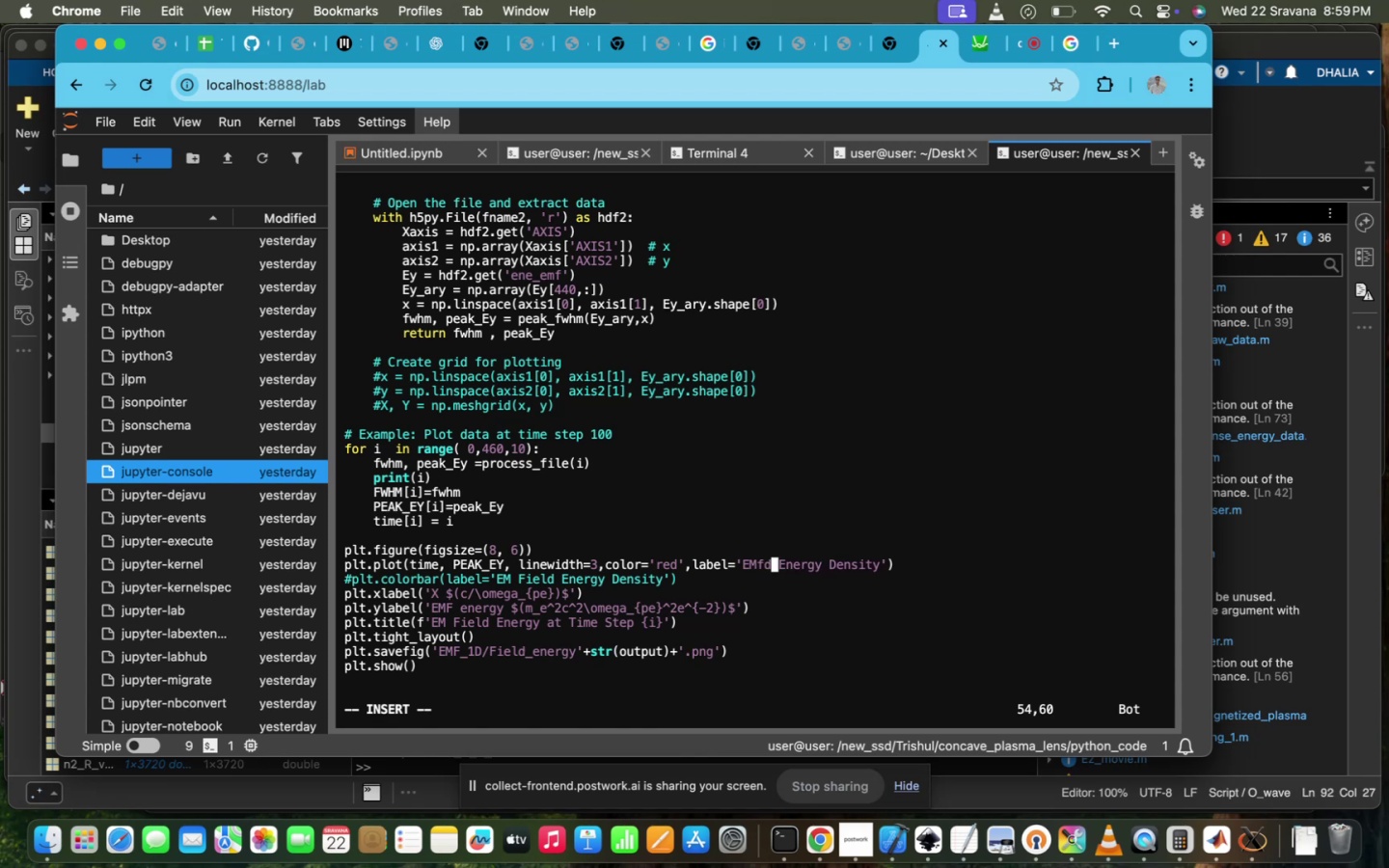 
key(ArrowRight)
 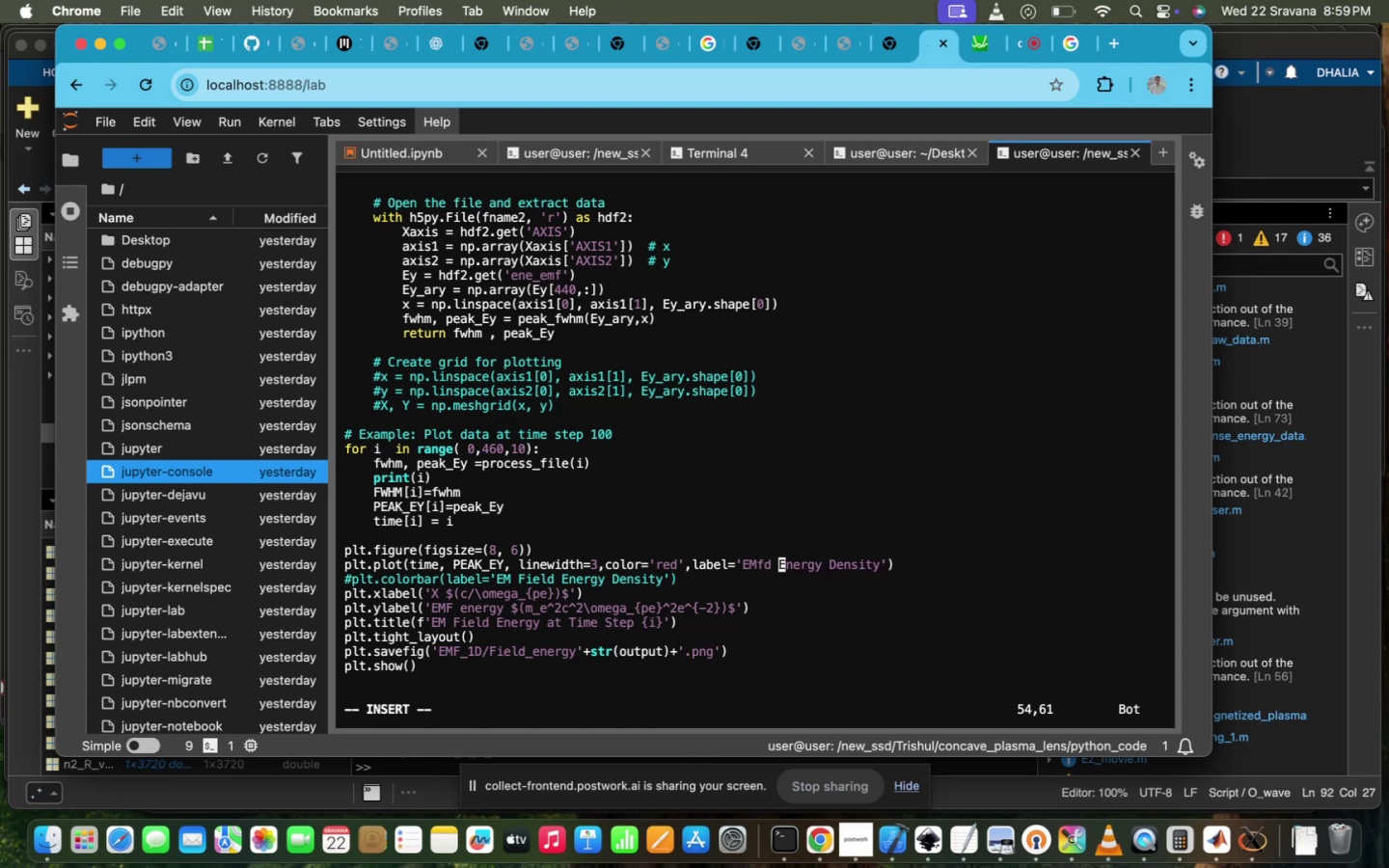 
key(Backspace)
 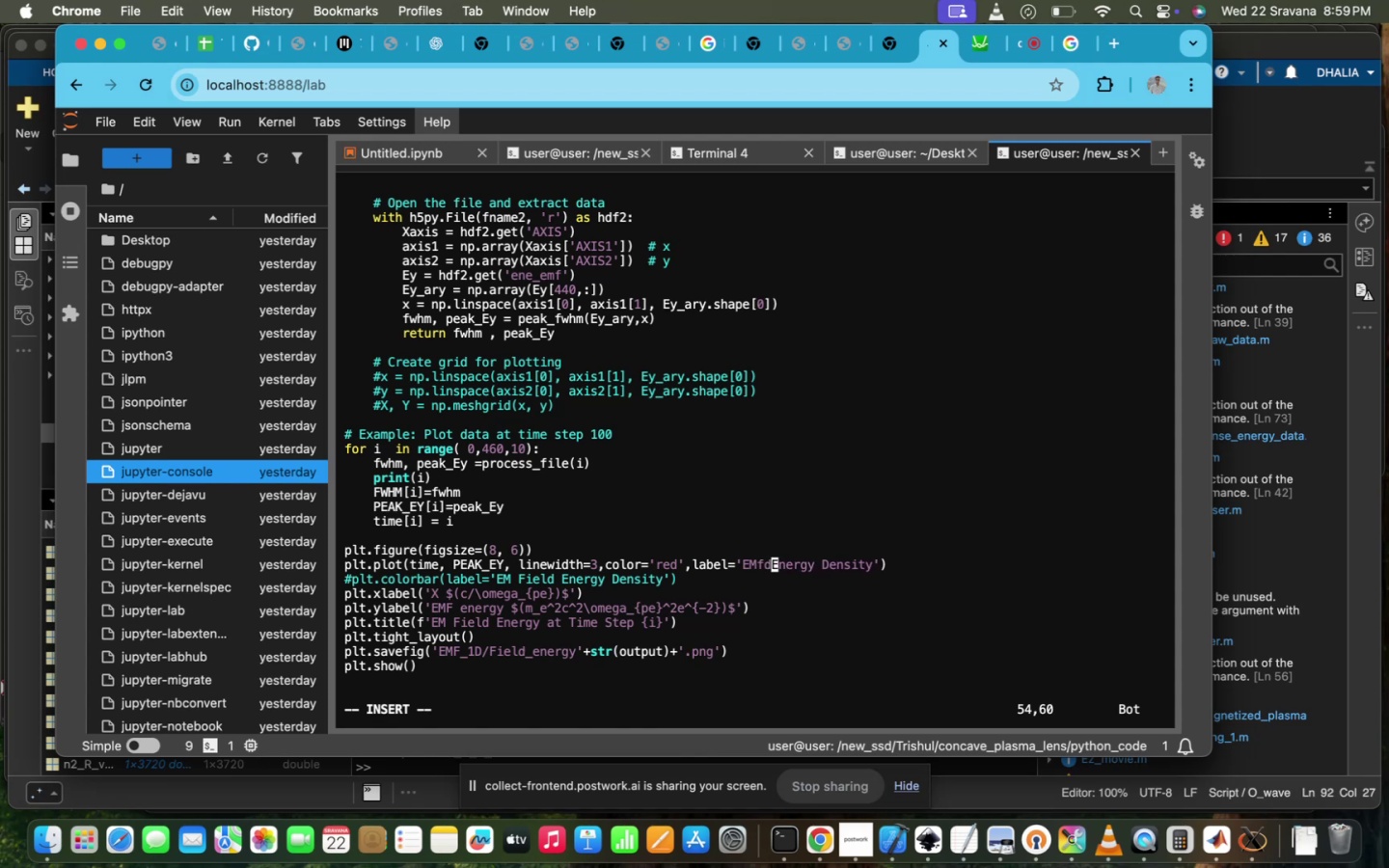 
key(Backspace)
 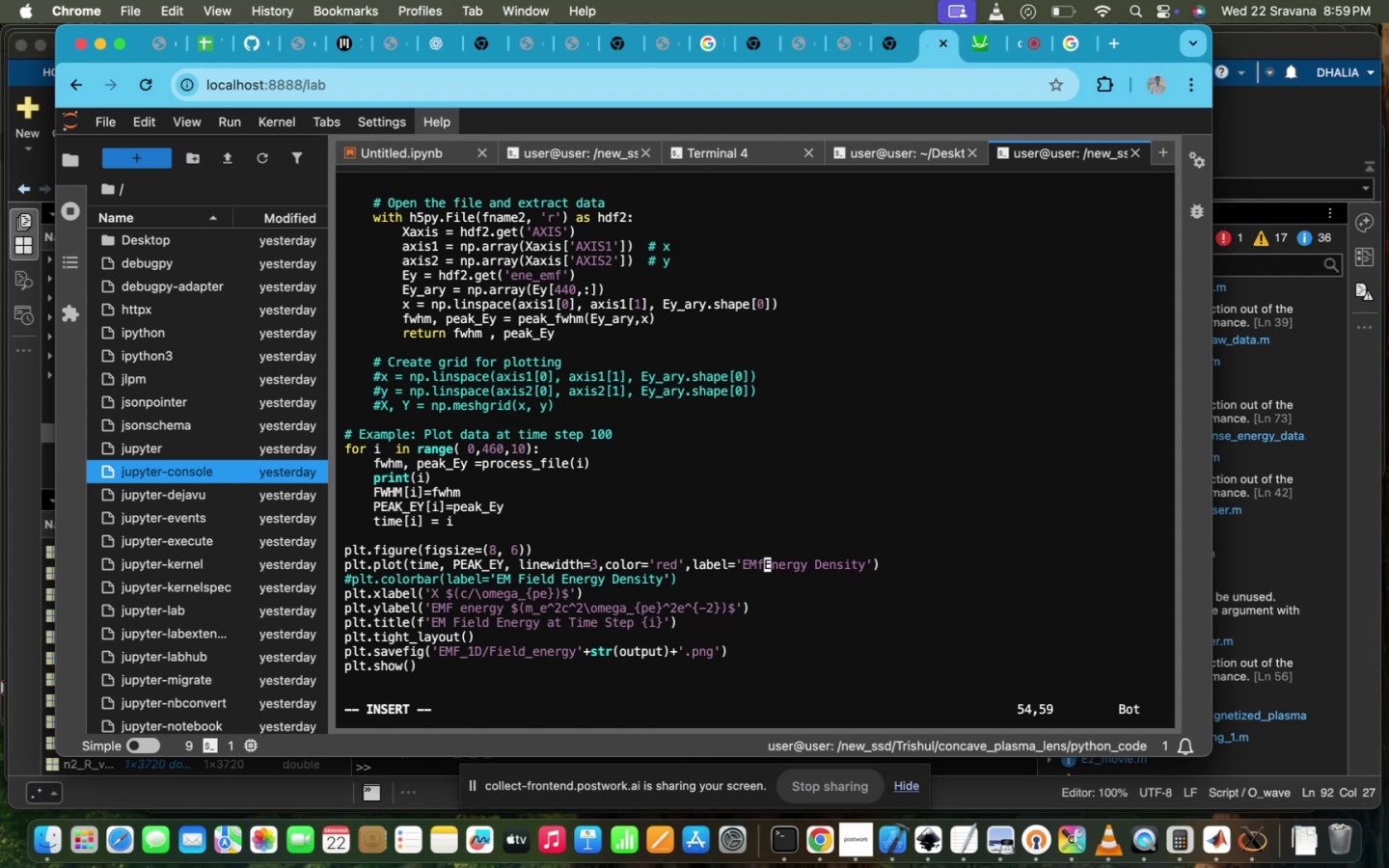 
key(Backspace)
 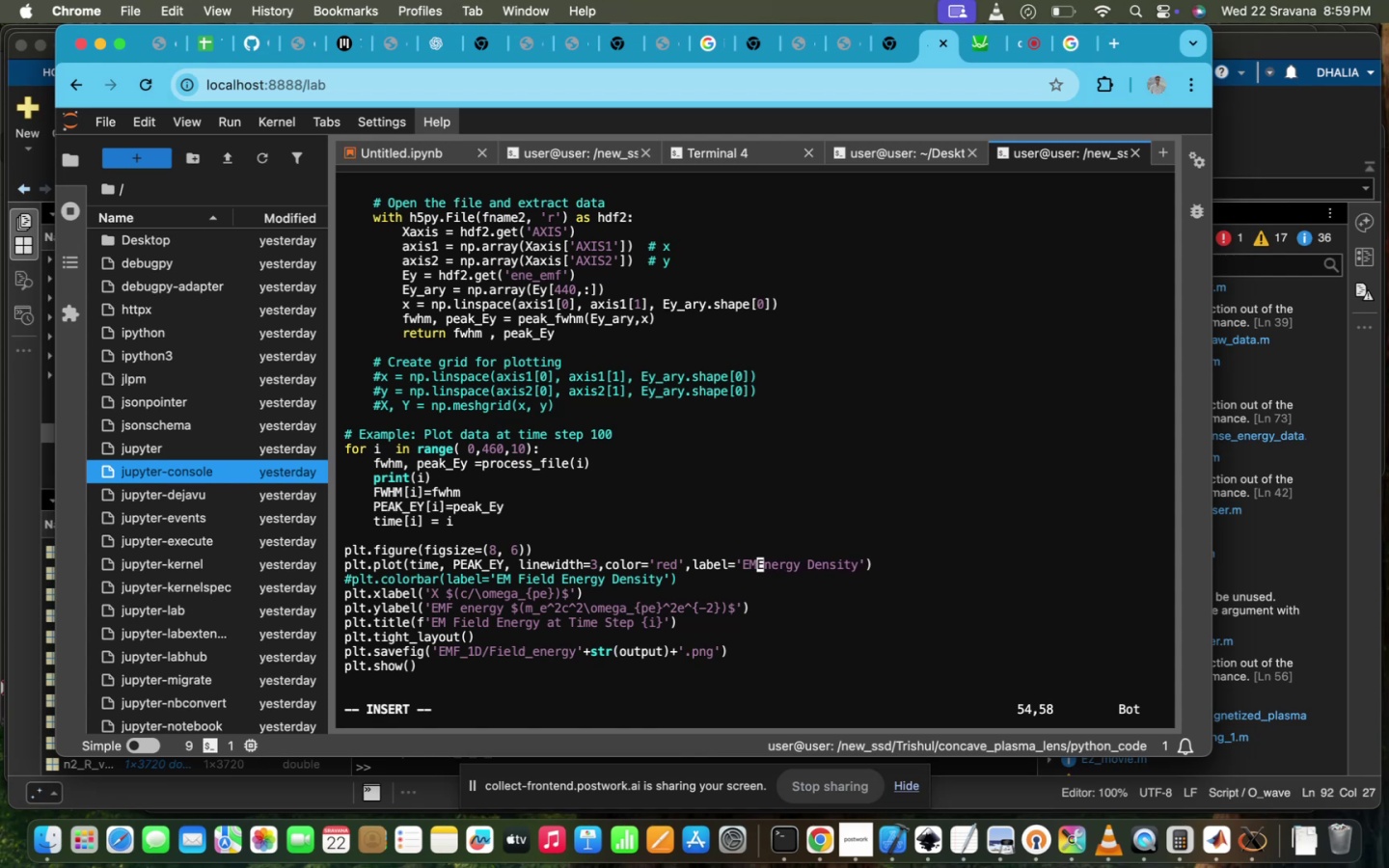 
key(CapsLock)
 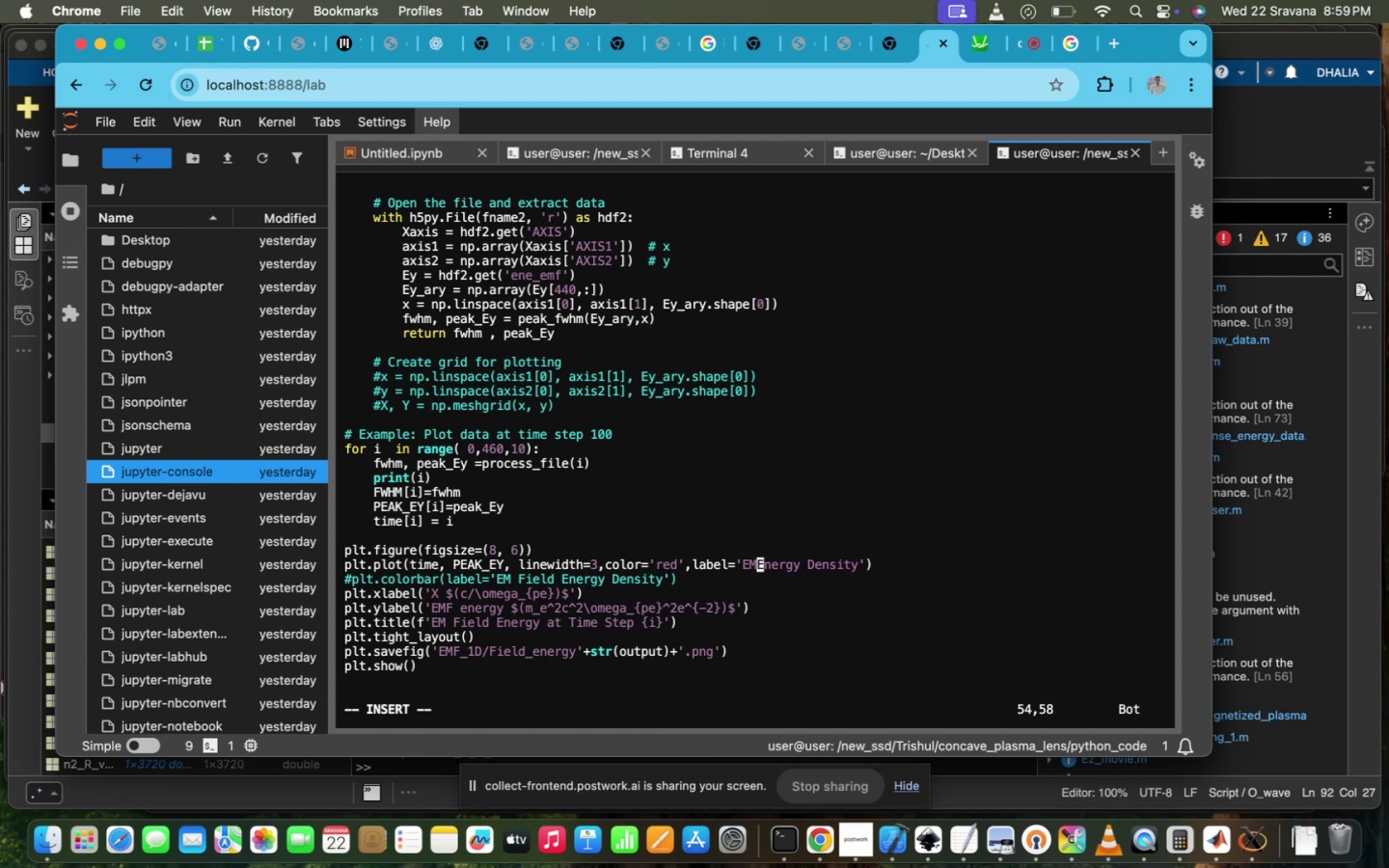 
key(F)
 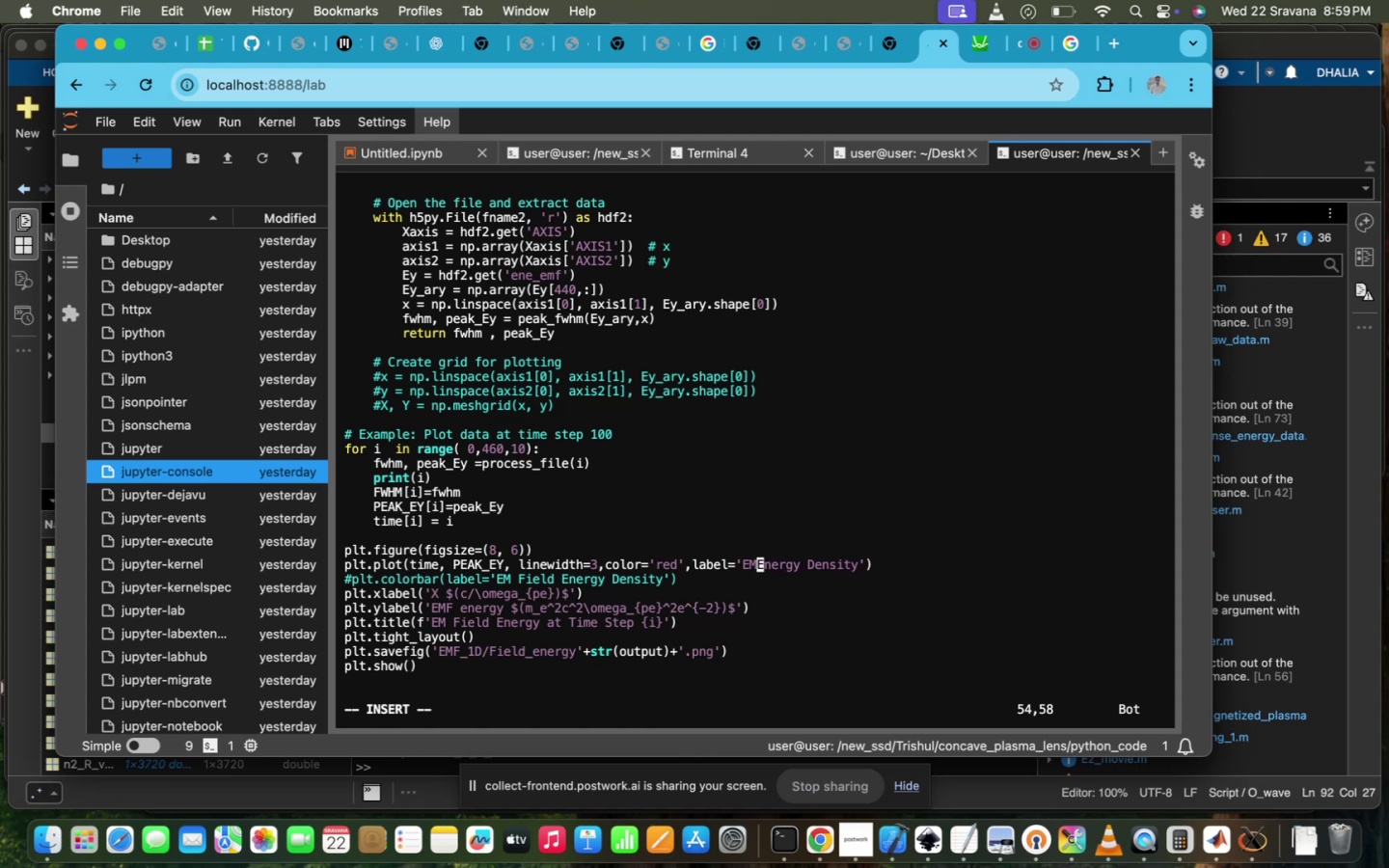 
key(CapsLock)
 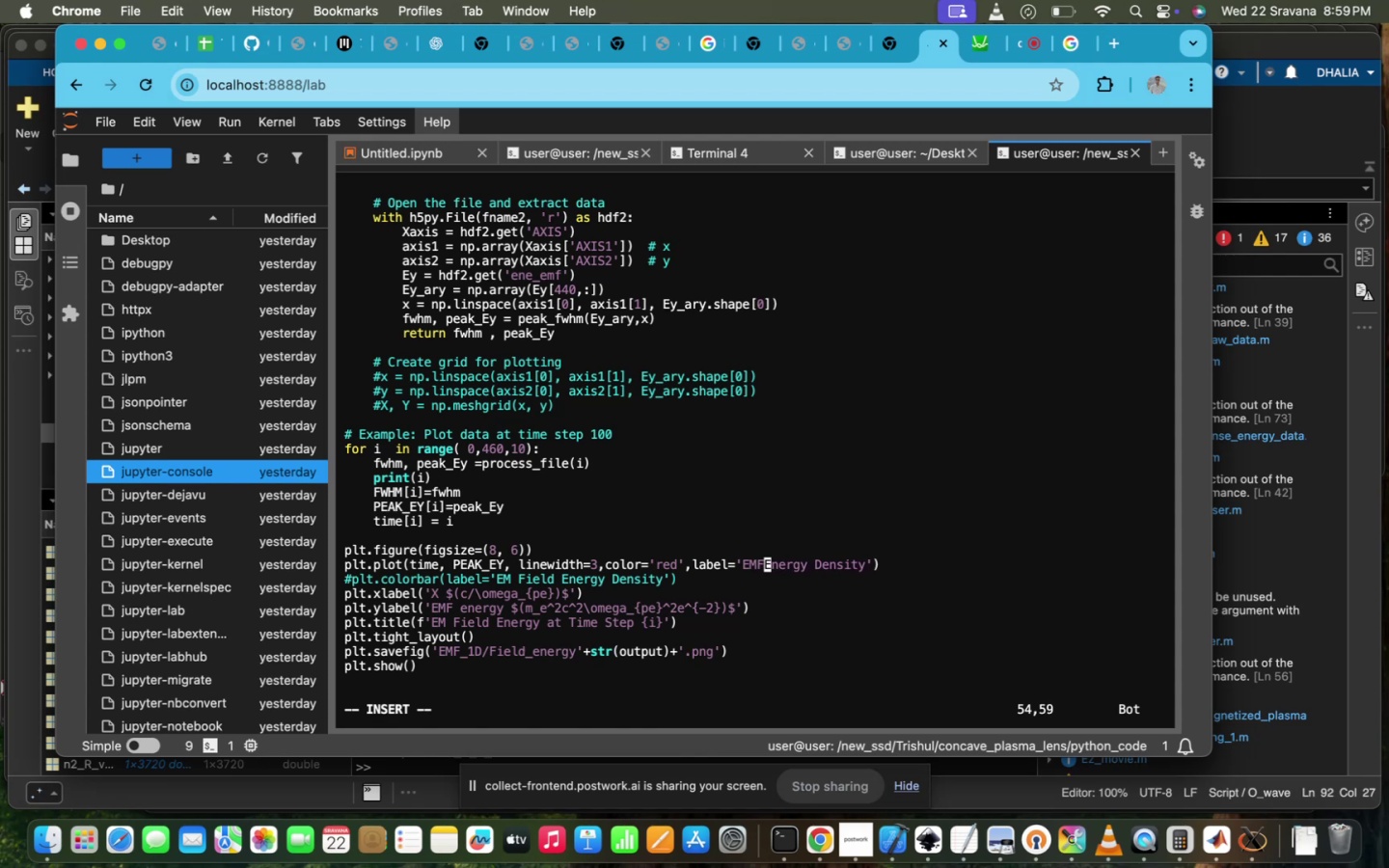 
key(CapsLock)
 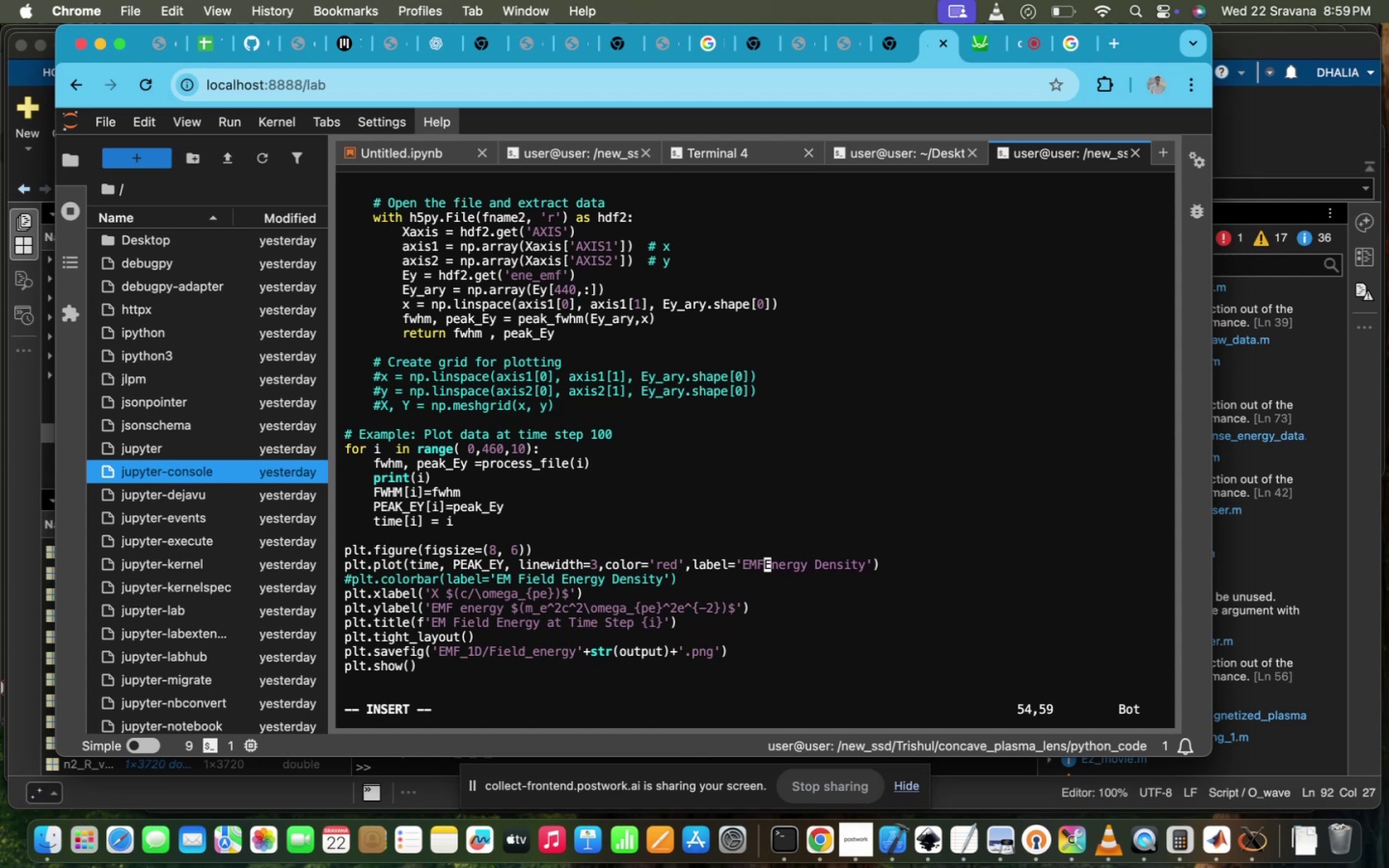 
key(F)
 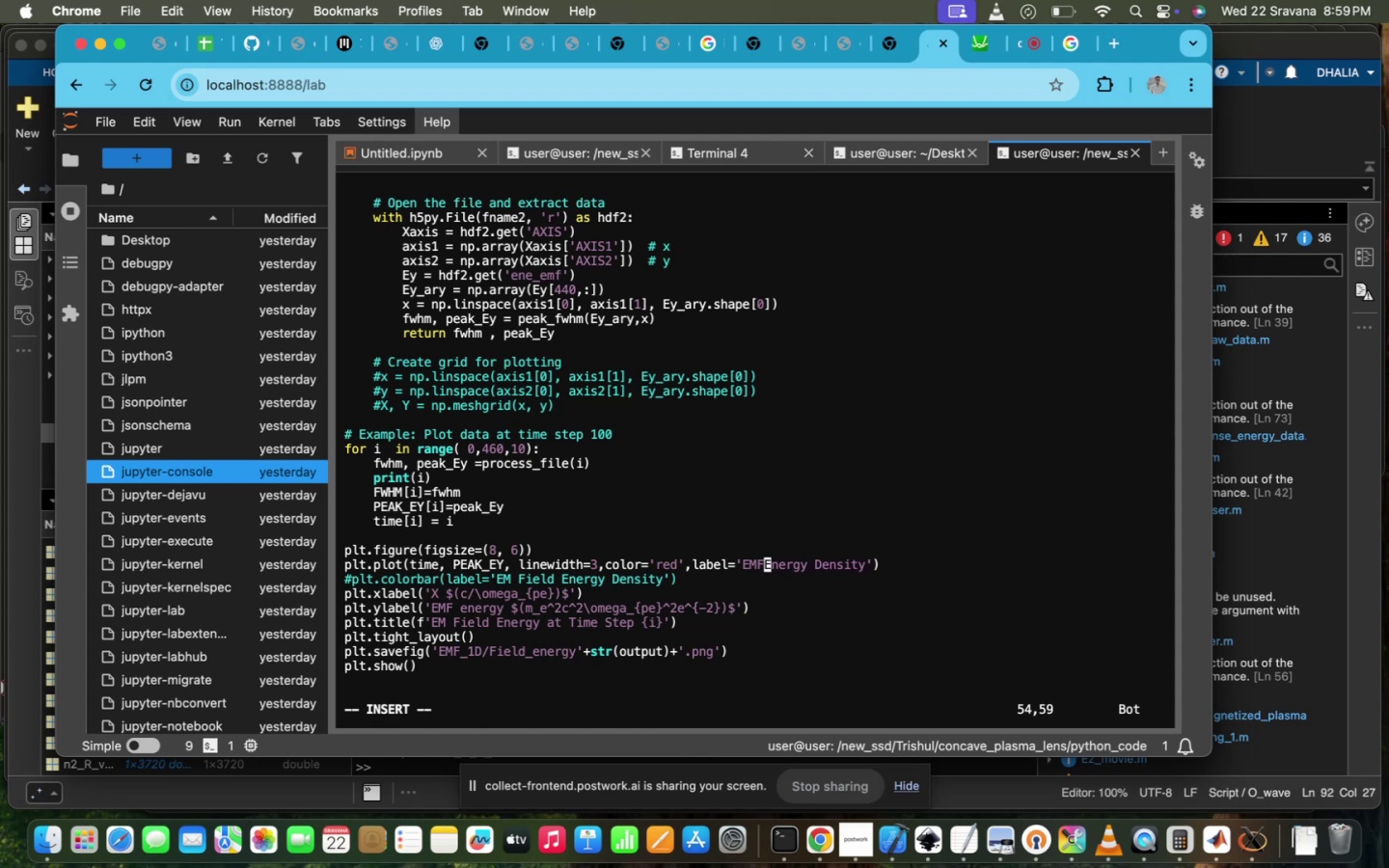 
key(CapsLock)
 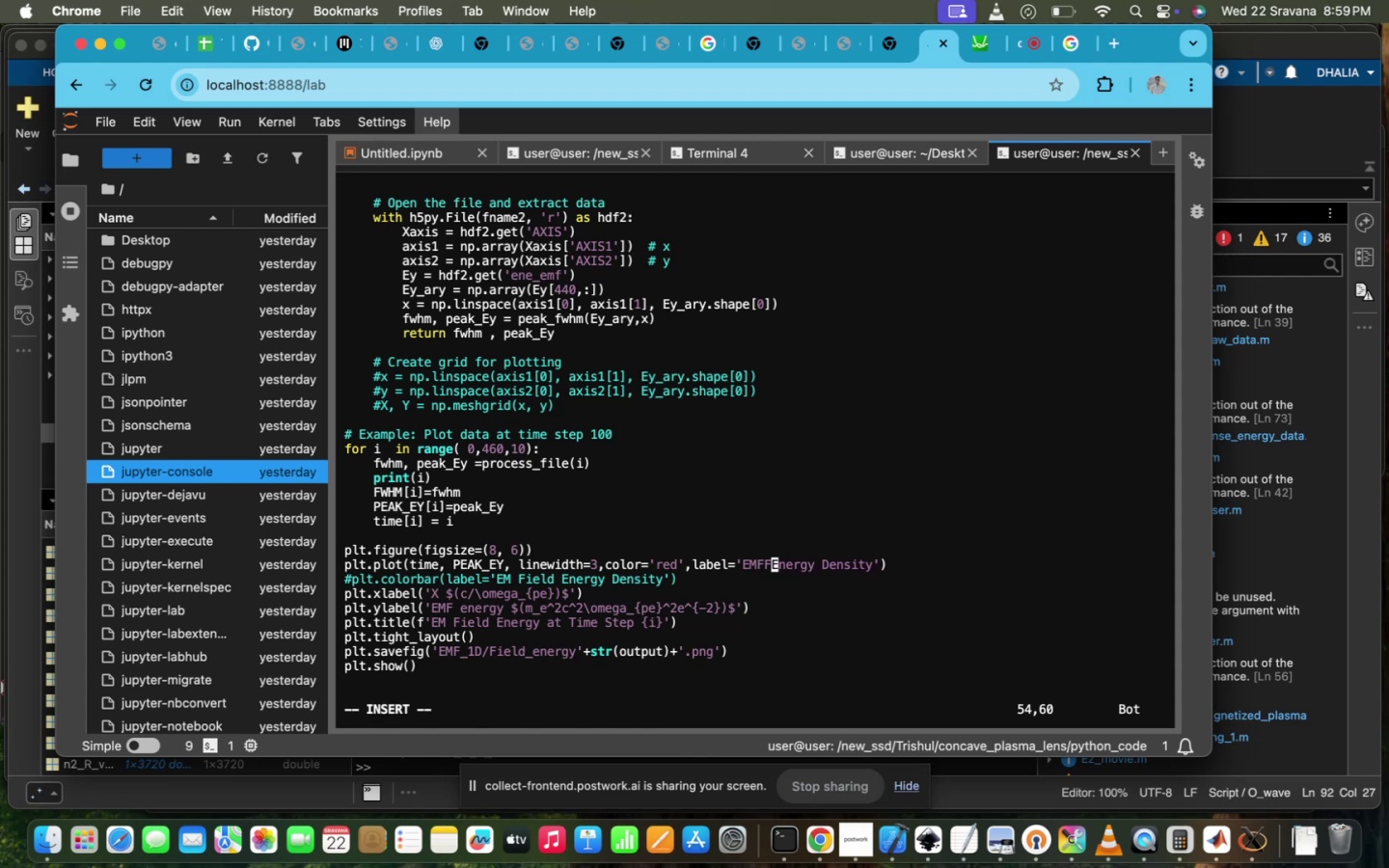 
key(ArrowLeft)
 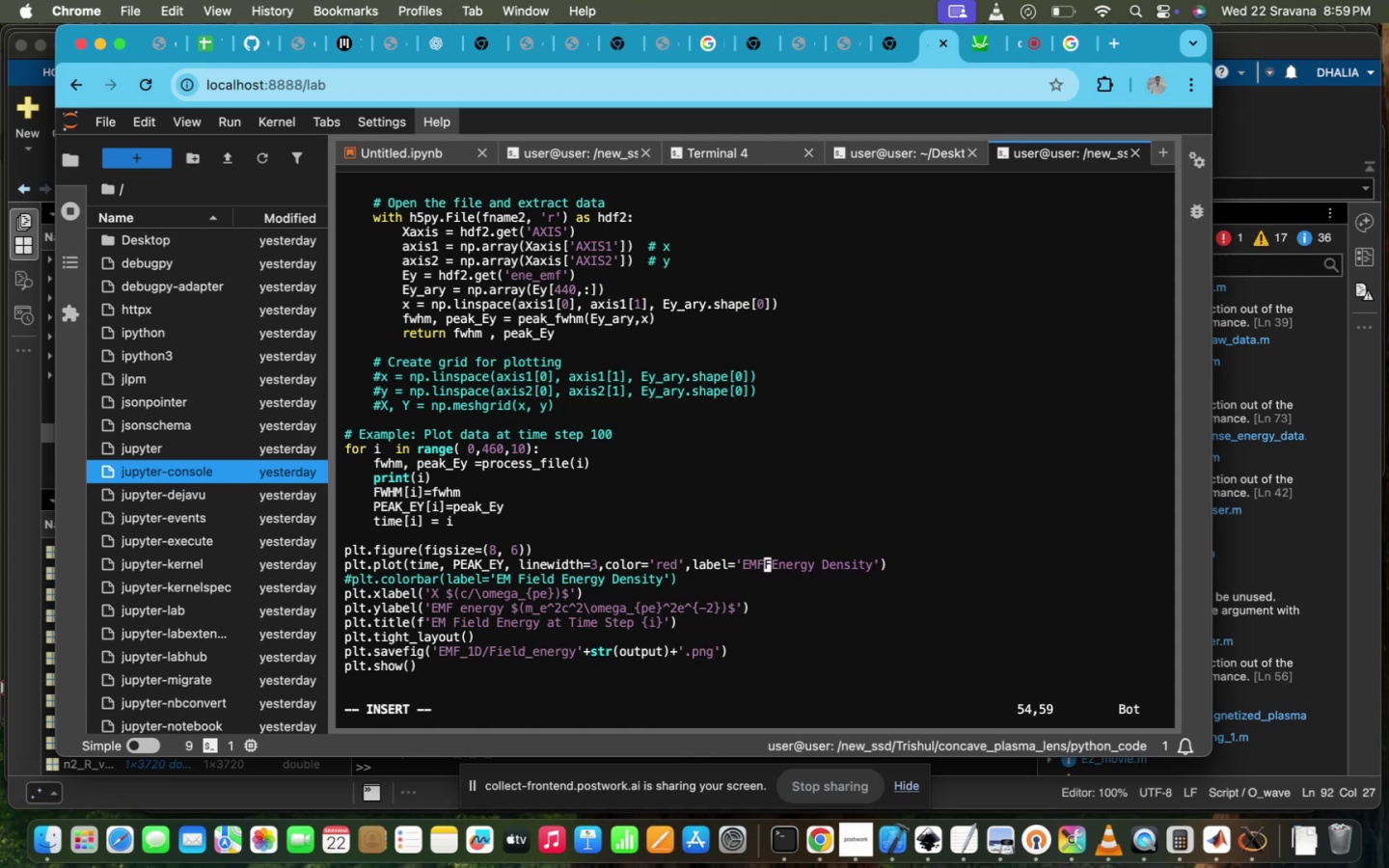 
key(ArrowRight)
 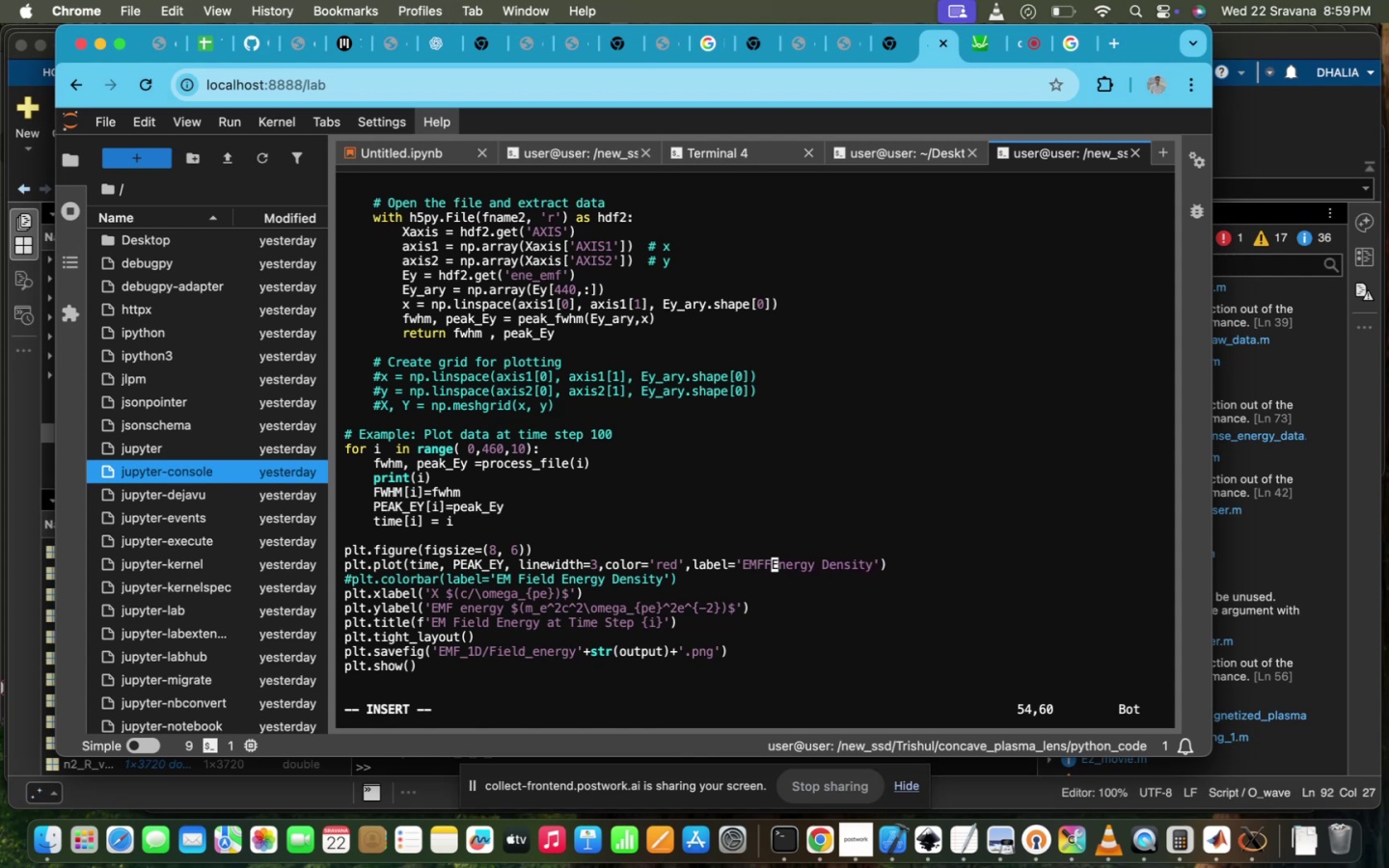 
key(Backspace)
 